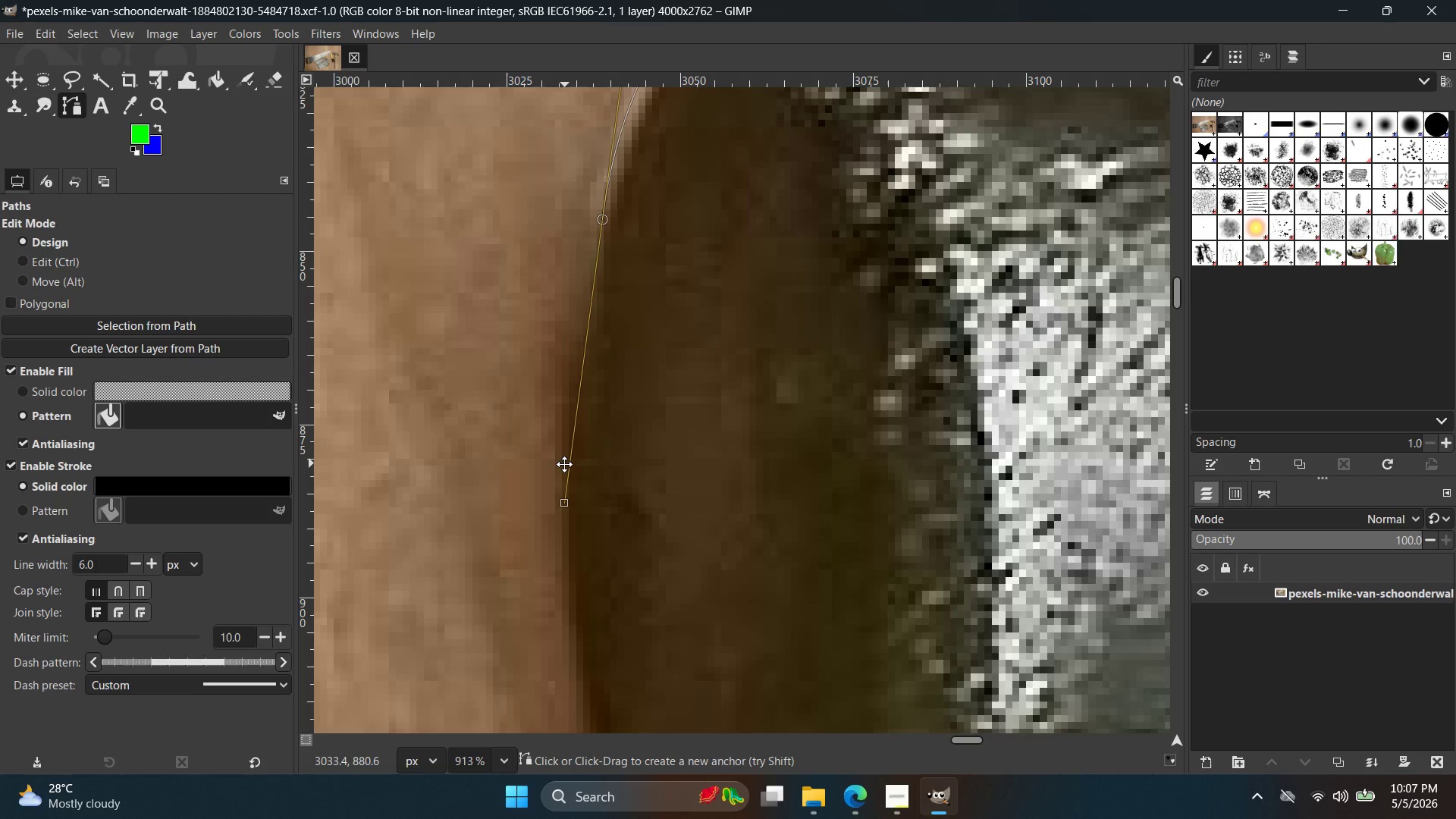 
hold_key(key=ControlLeft, duration=0.38)
scroll: coordinate [513, 720], scroll_direction: down, amount: 1.0
 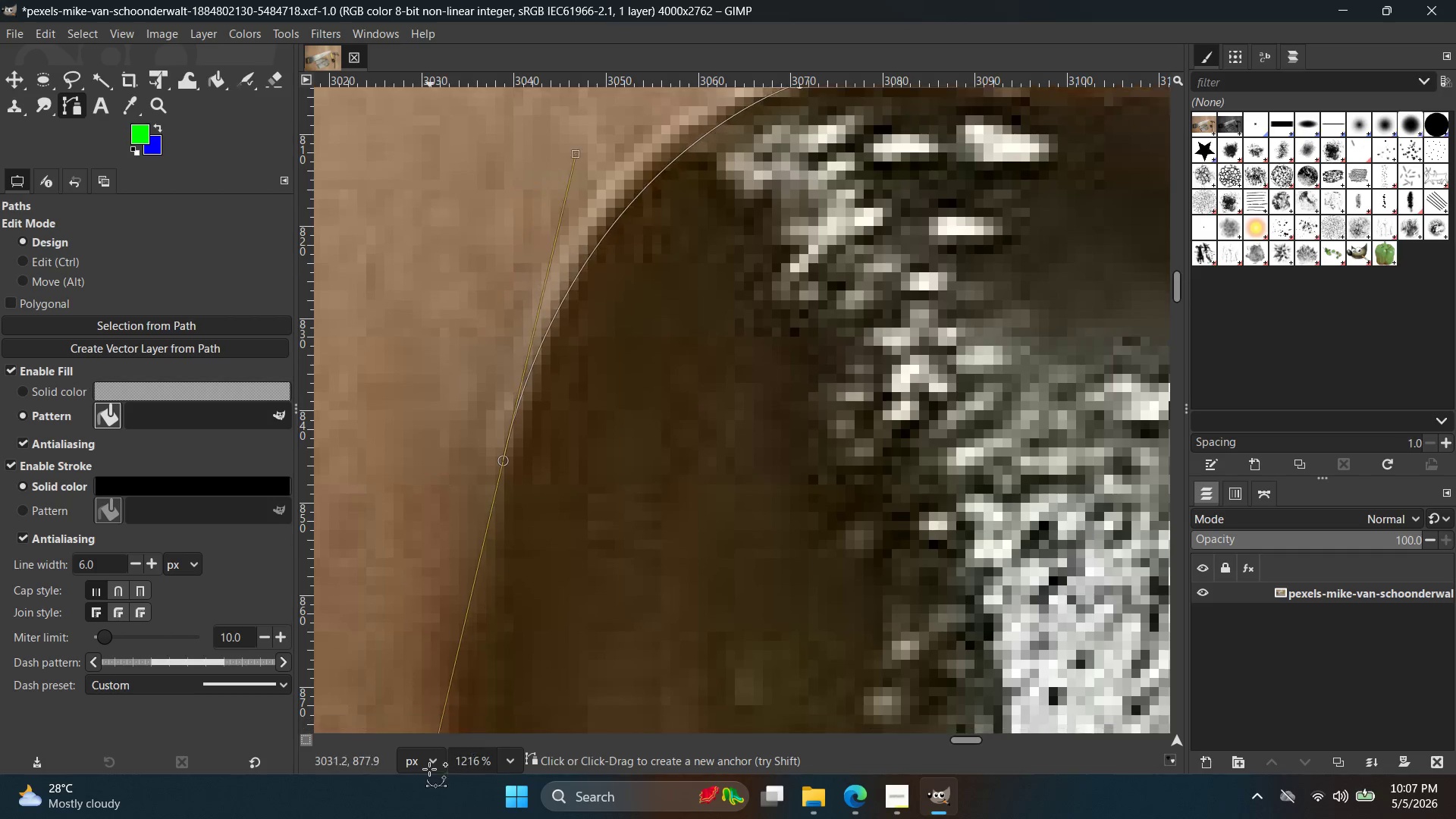 
hold_key(key=ControlLeft, duration=0.42)
scroll: coordinate [453, 709], scroll_direction: down, amount: 2.0
 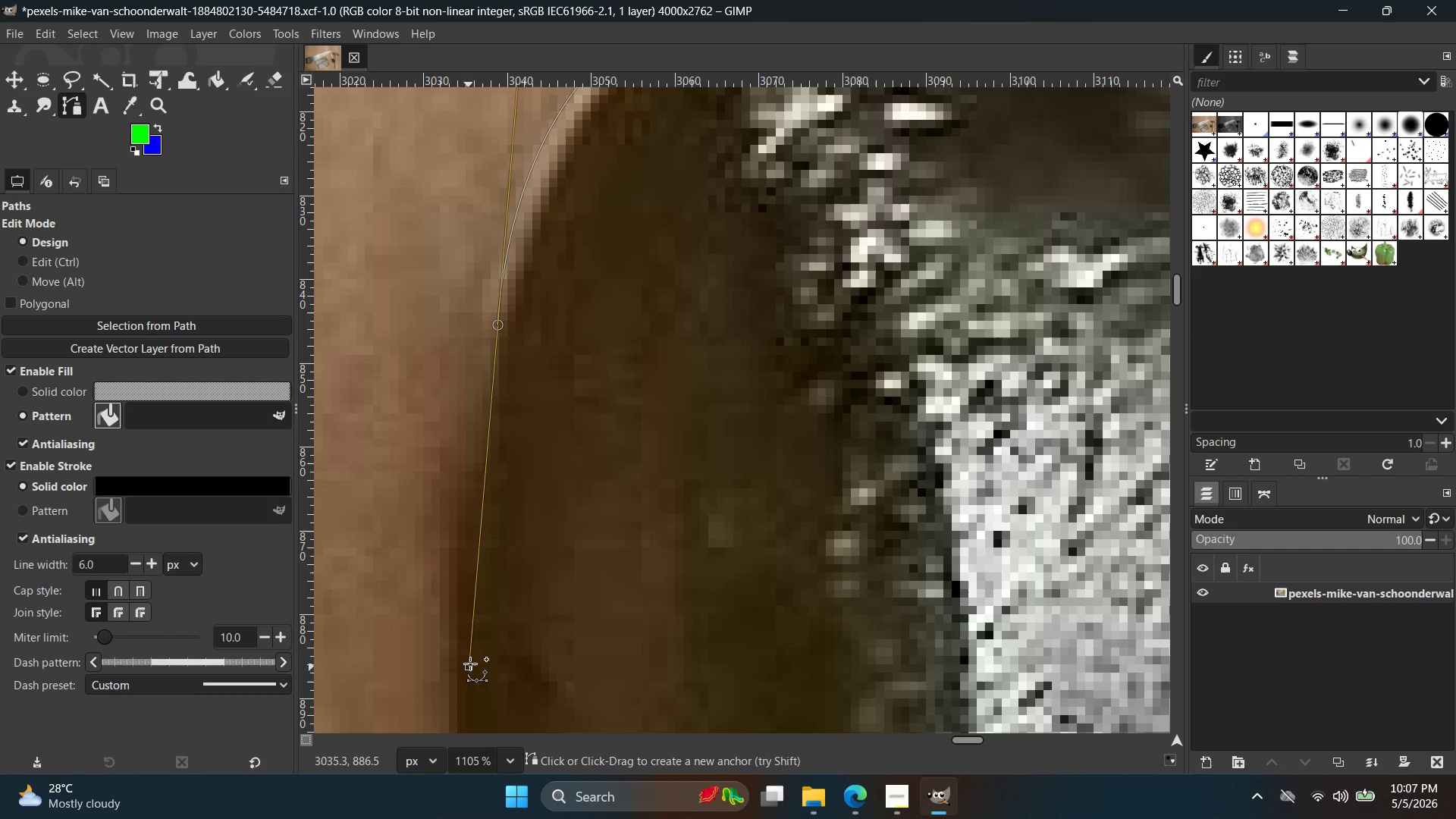 
hold_key(key=ControlLeft, duration=0.8)
scroll: coordinate [476, 657], scroll_direction: none, amount: 0.0
 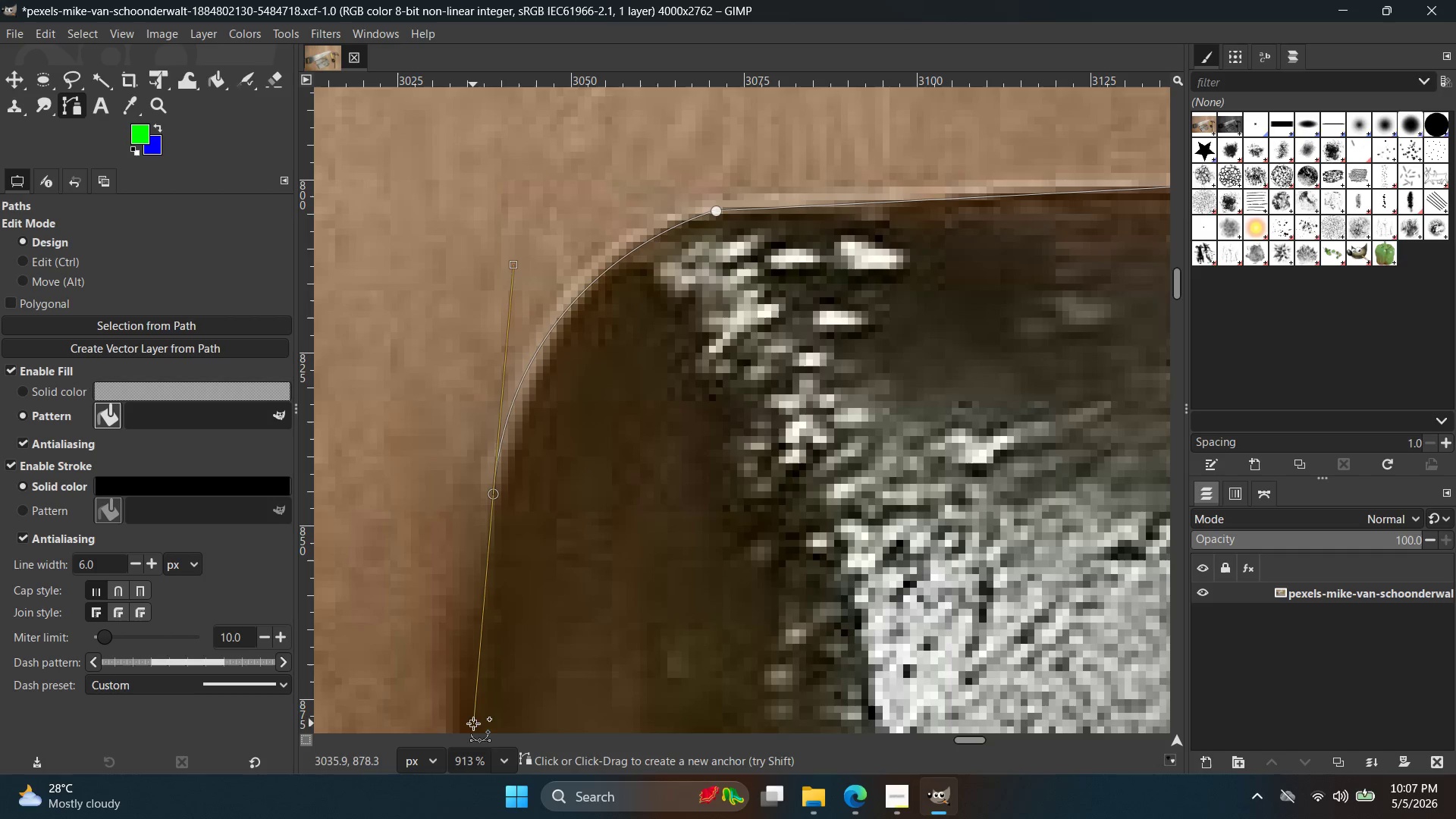 
hold_key(key=Space, duration=0.62)
 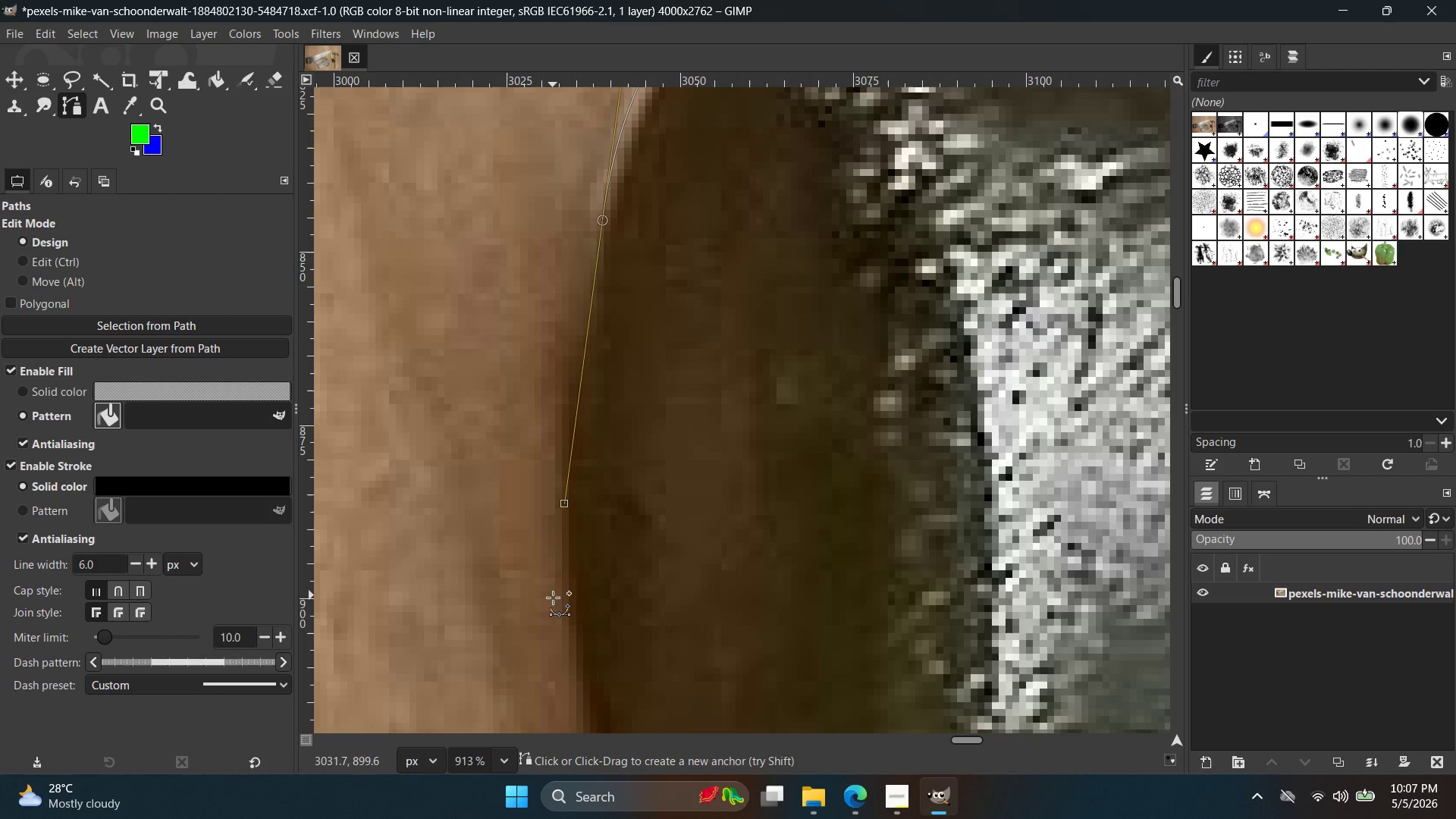 
left_click_drag(start_coordinate=[553, 610], to_coordinate=[576, 717])
 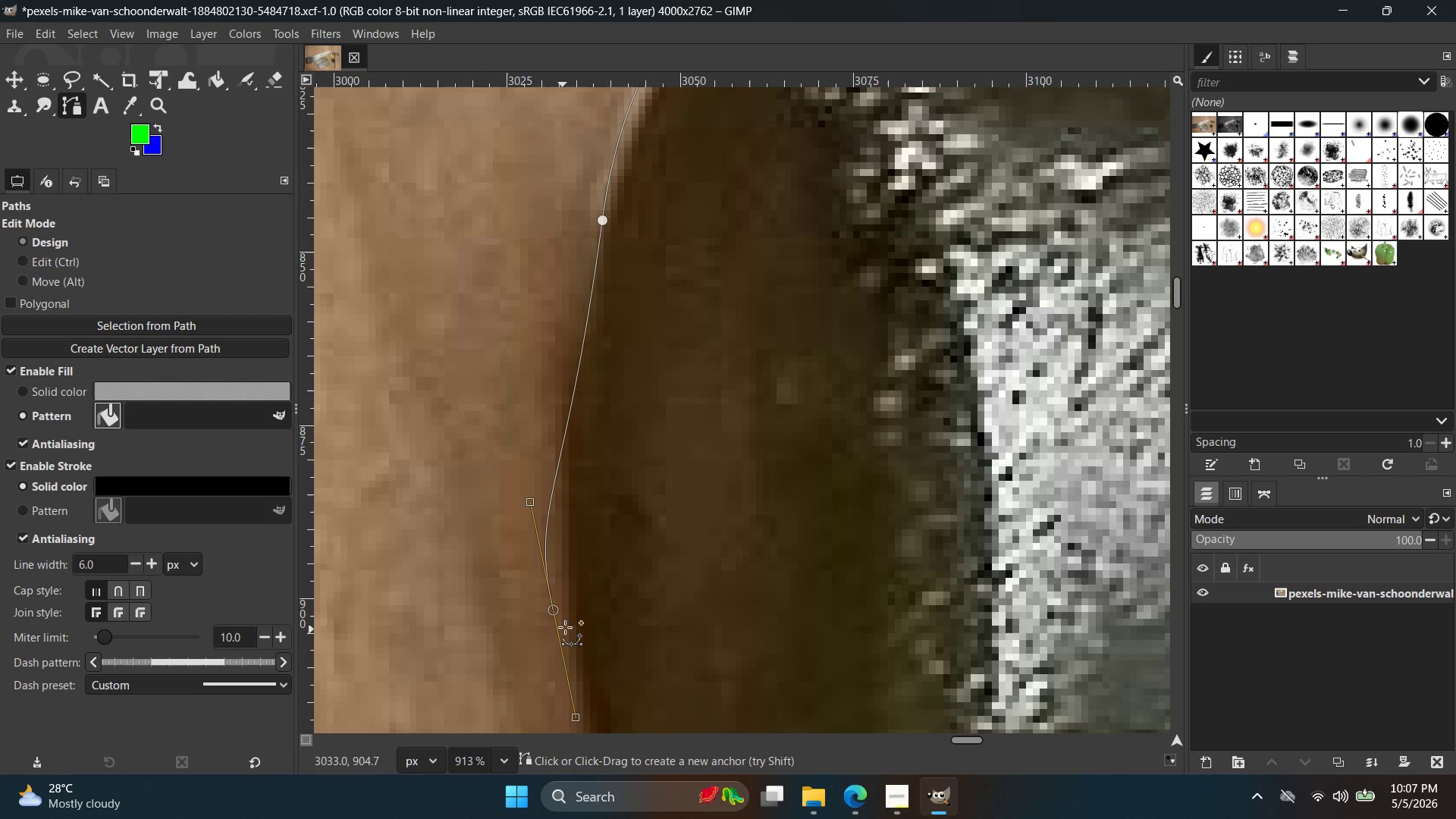 
left_click([576, 717])
 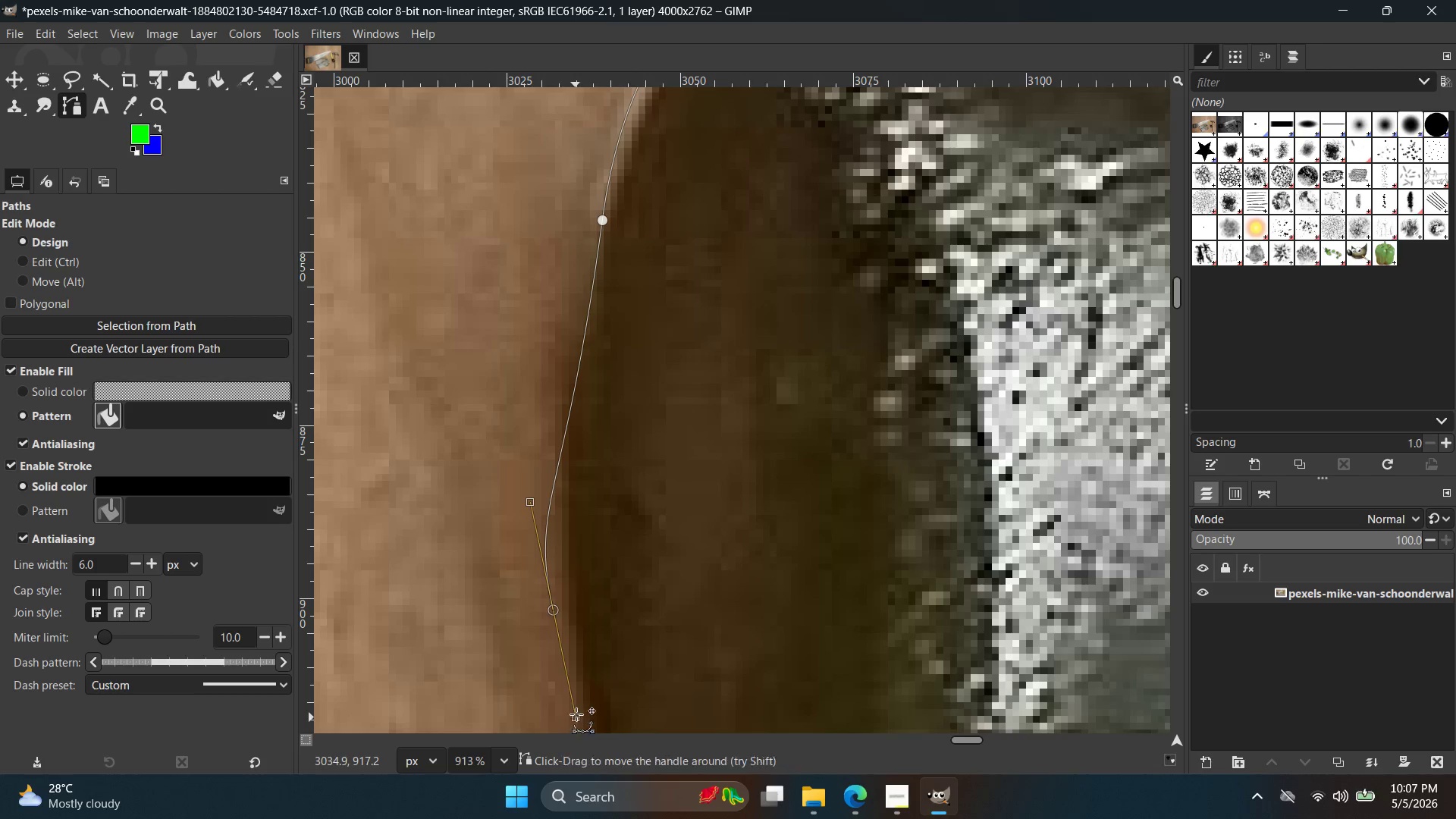 
left_click_drag(start_coordinate=[576, 717], to_coordinate=[576, 707])
 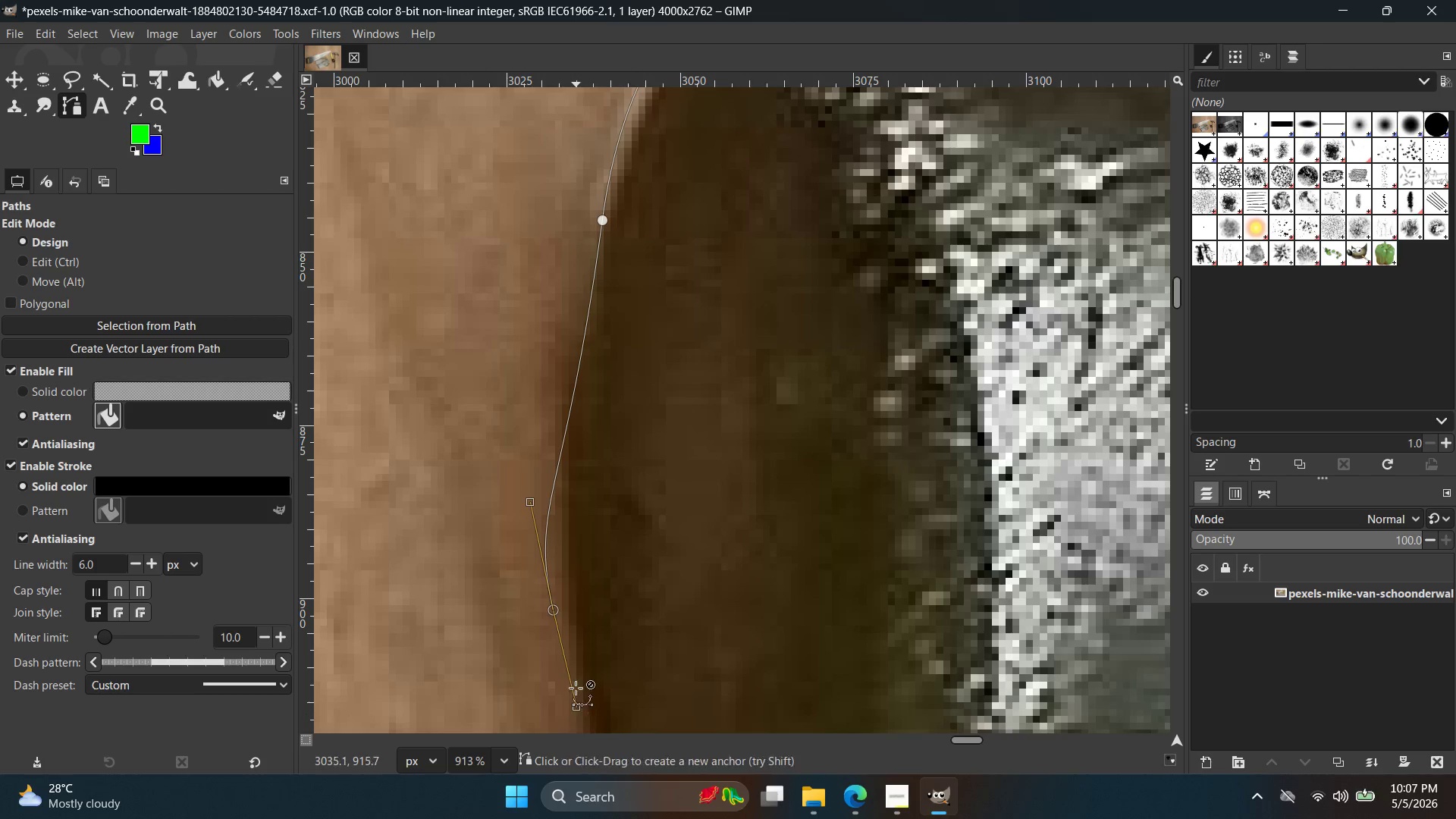 
key(Control+ControlLeft)
 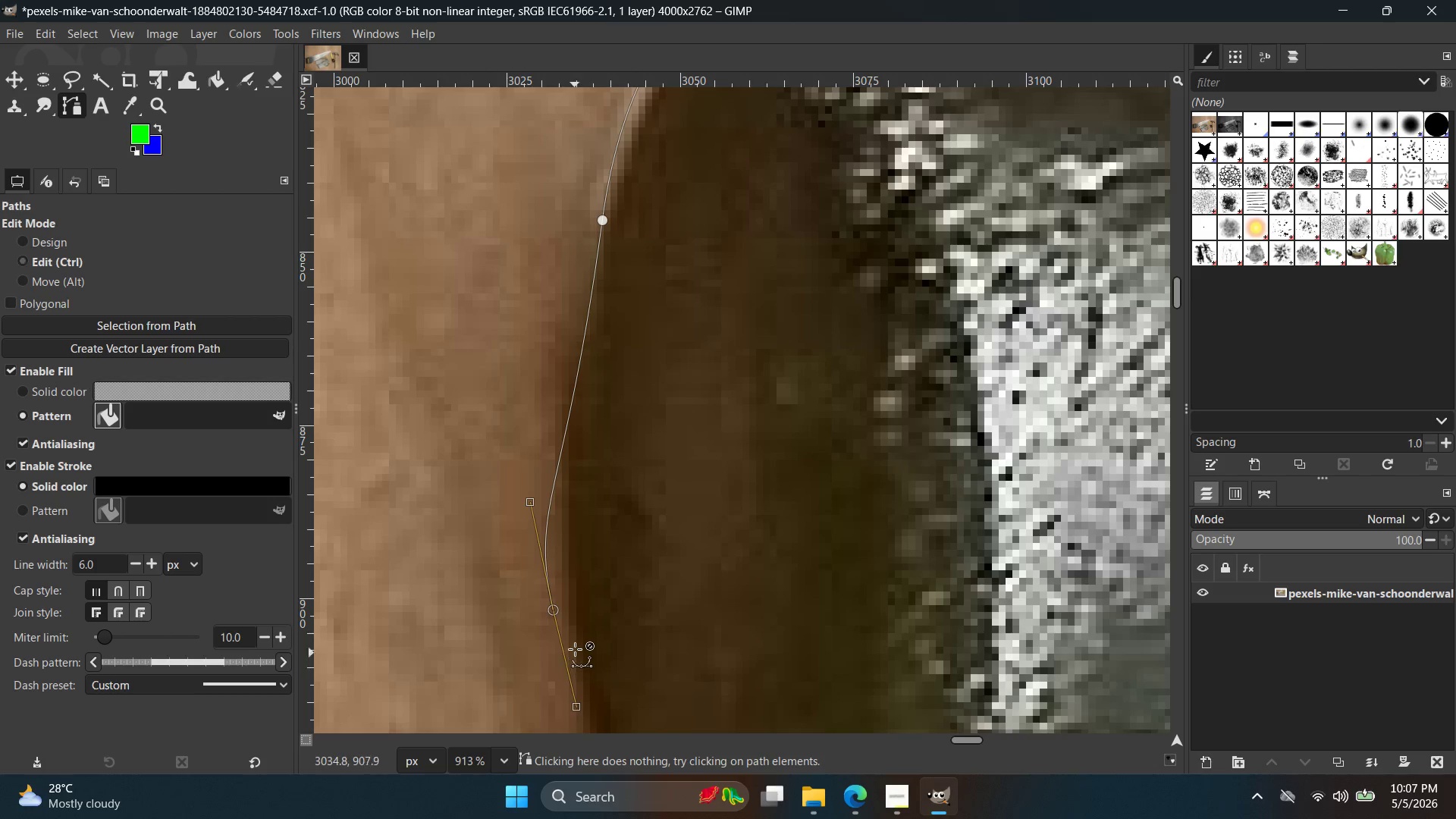 
key(Control+Z)
 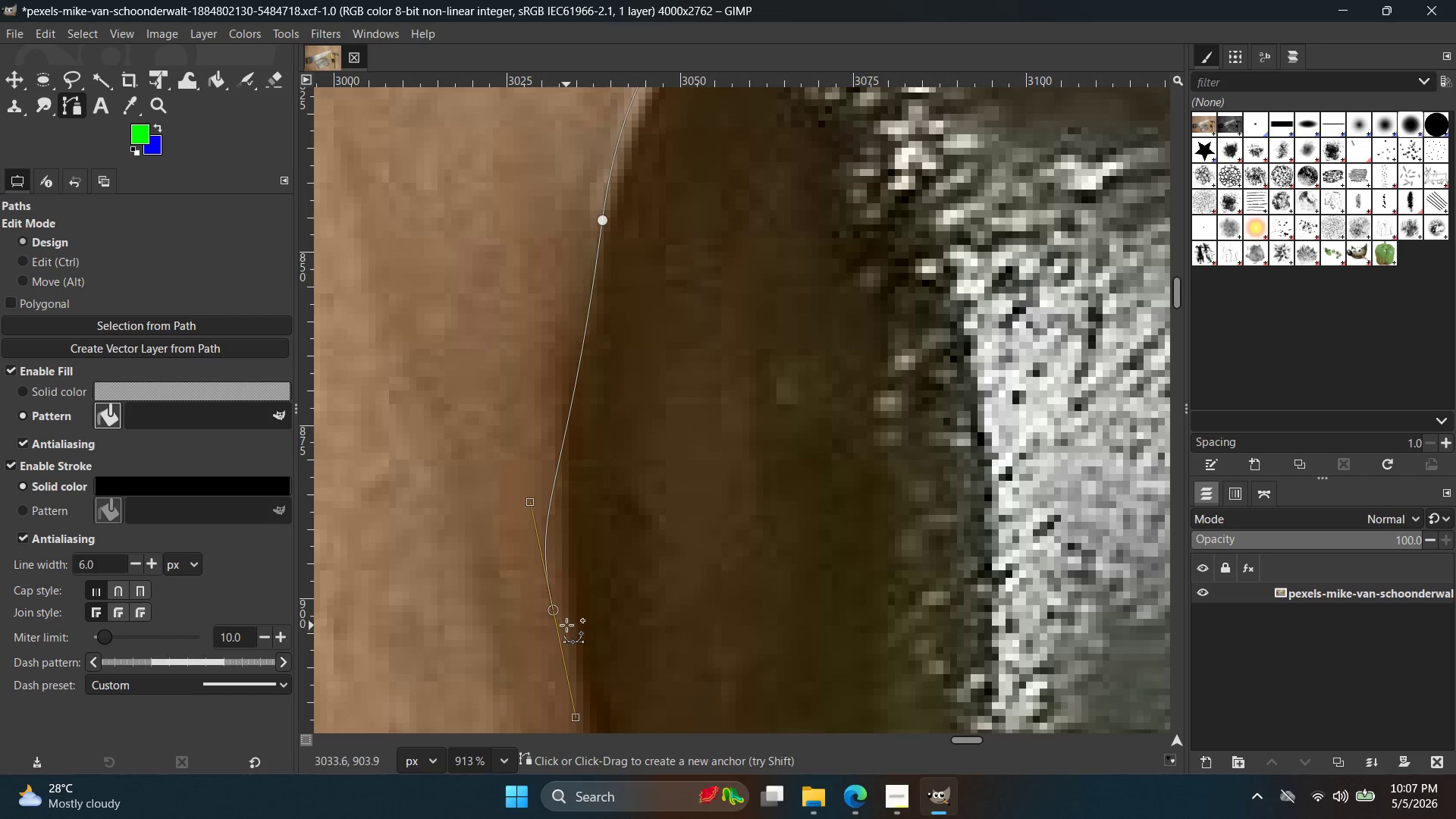 
key(Control+ControlLeft)
 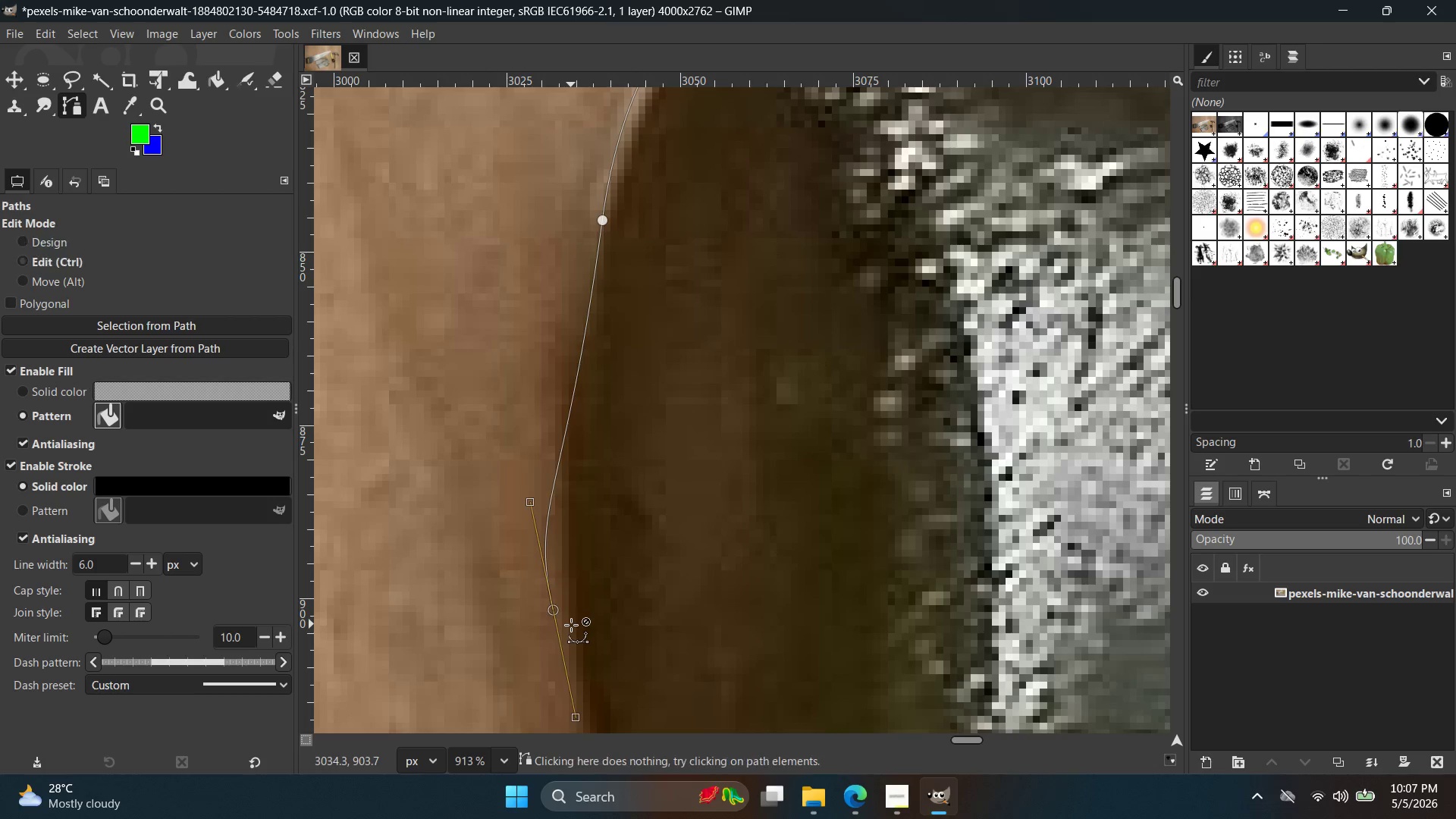 
key(Control+Z)
 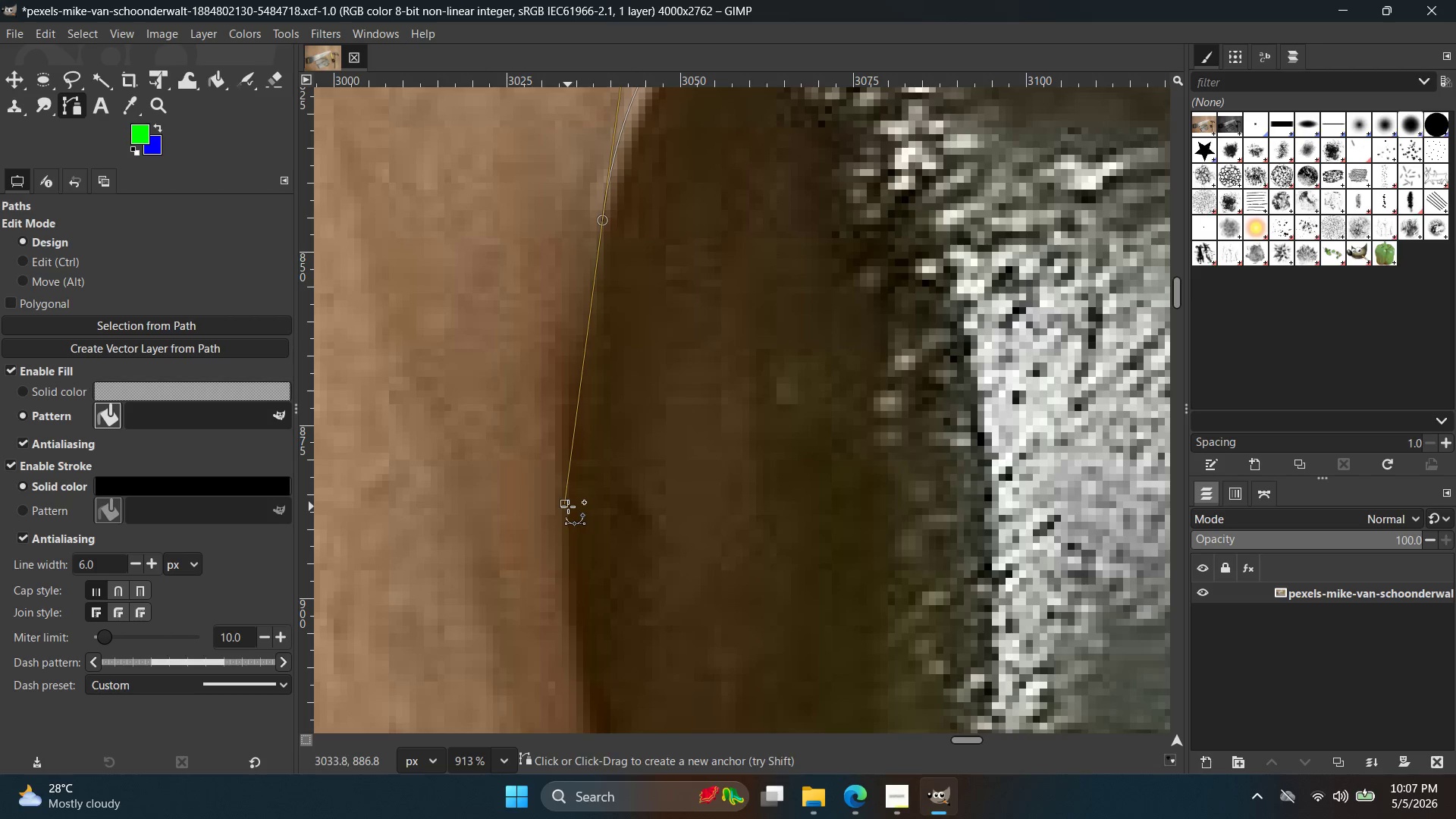 
left_click_drag(start_coordinate=[566, 507], to_coordinate=[603, 221])
 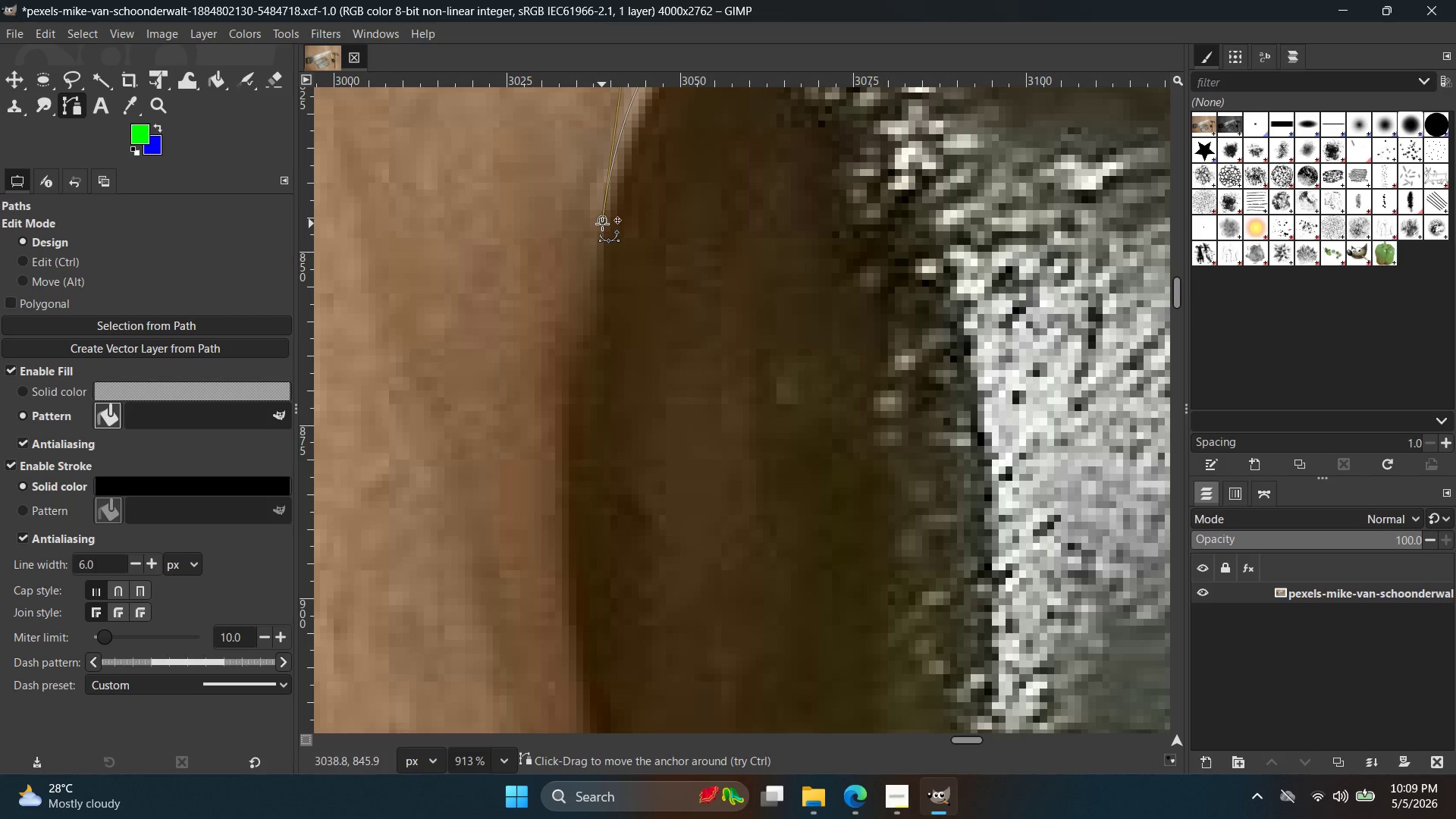 
wait(80.41)
 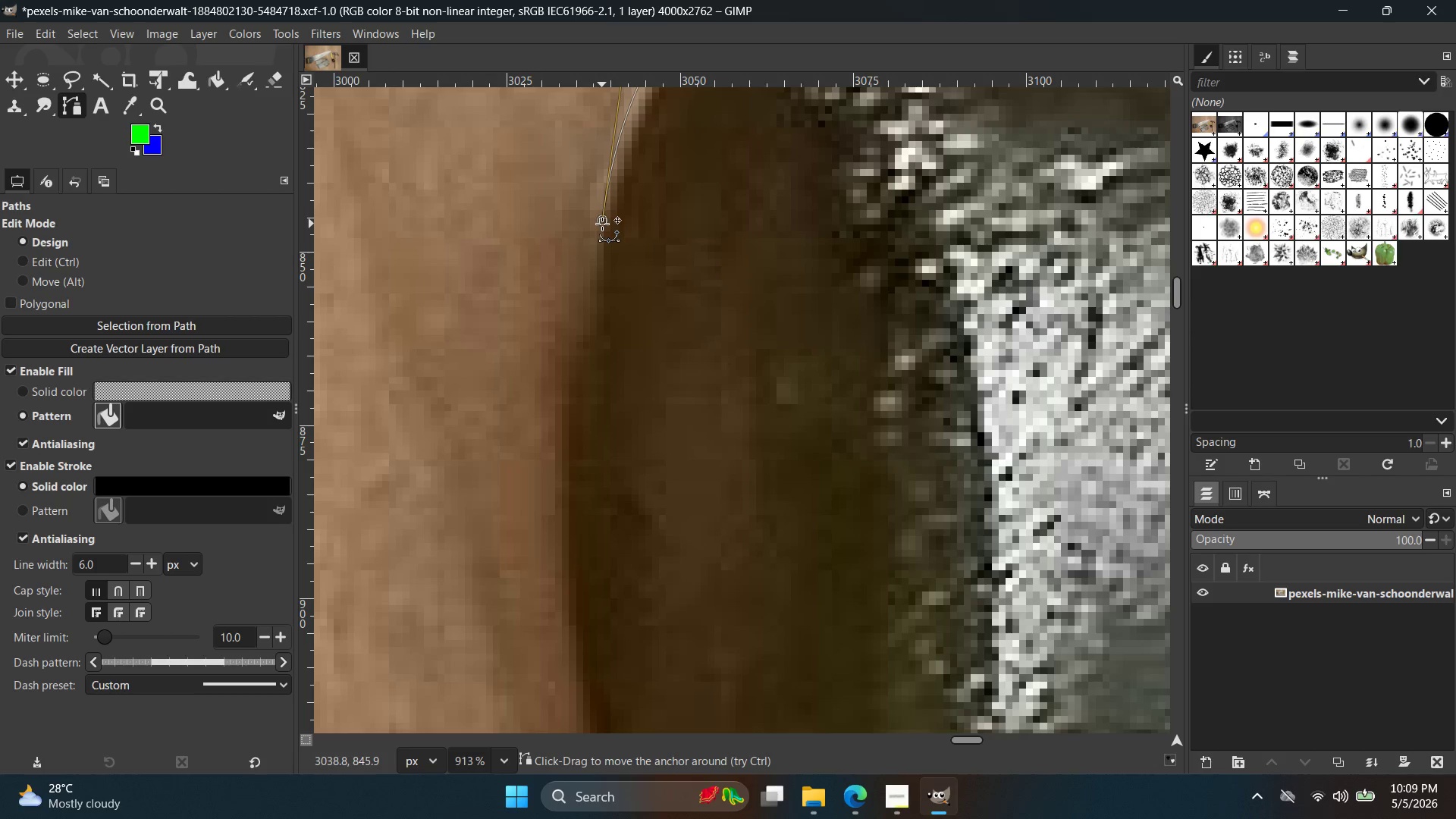 
hold_key(key=ControlLeft, duration=1.09)
 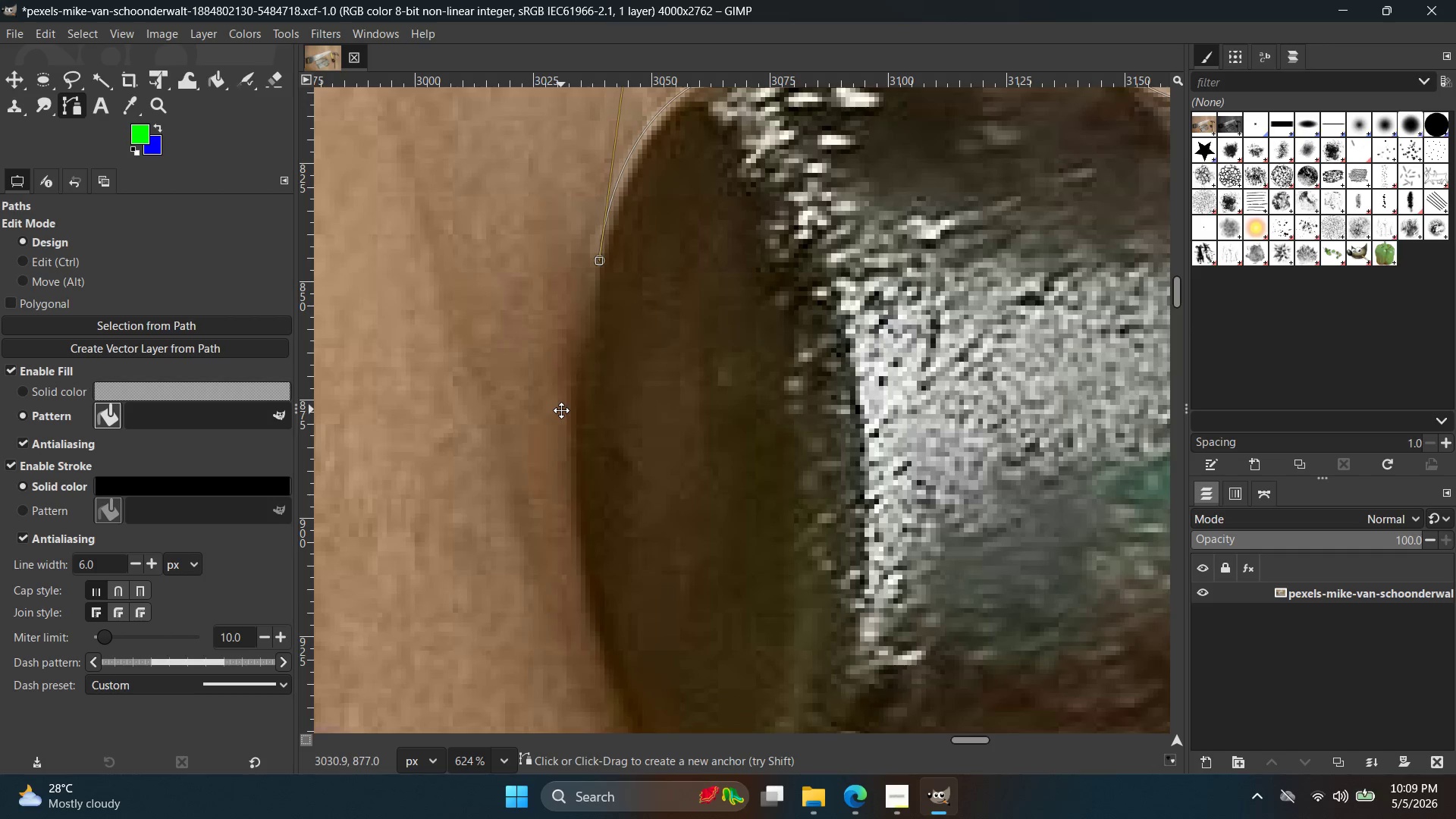 
hold_key(key=Space, duration=0.44)
 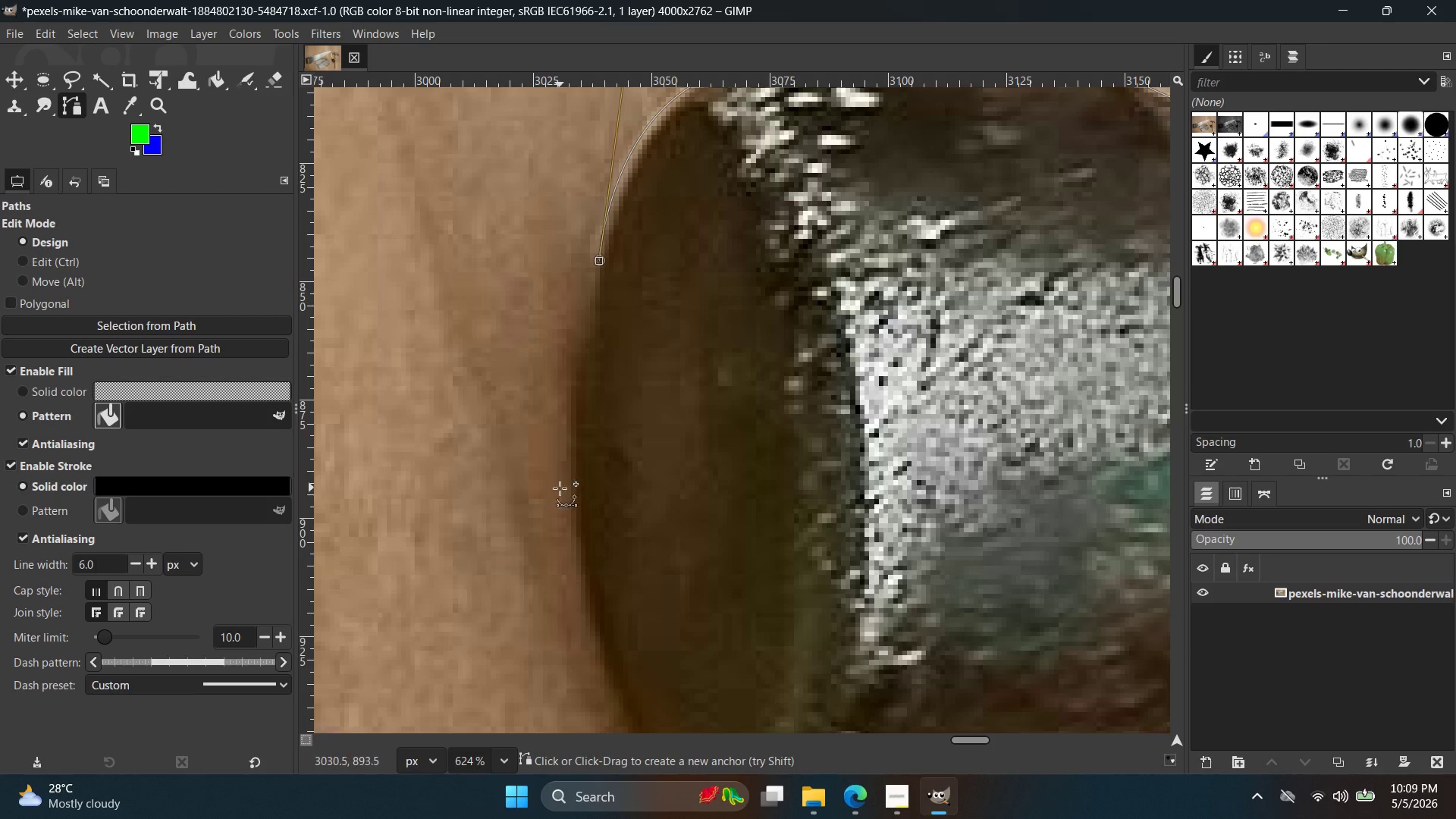 
scroll: coordinate [556, 455], scroll_direction: down, amount: 3.0
 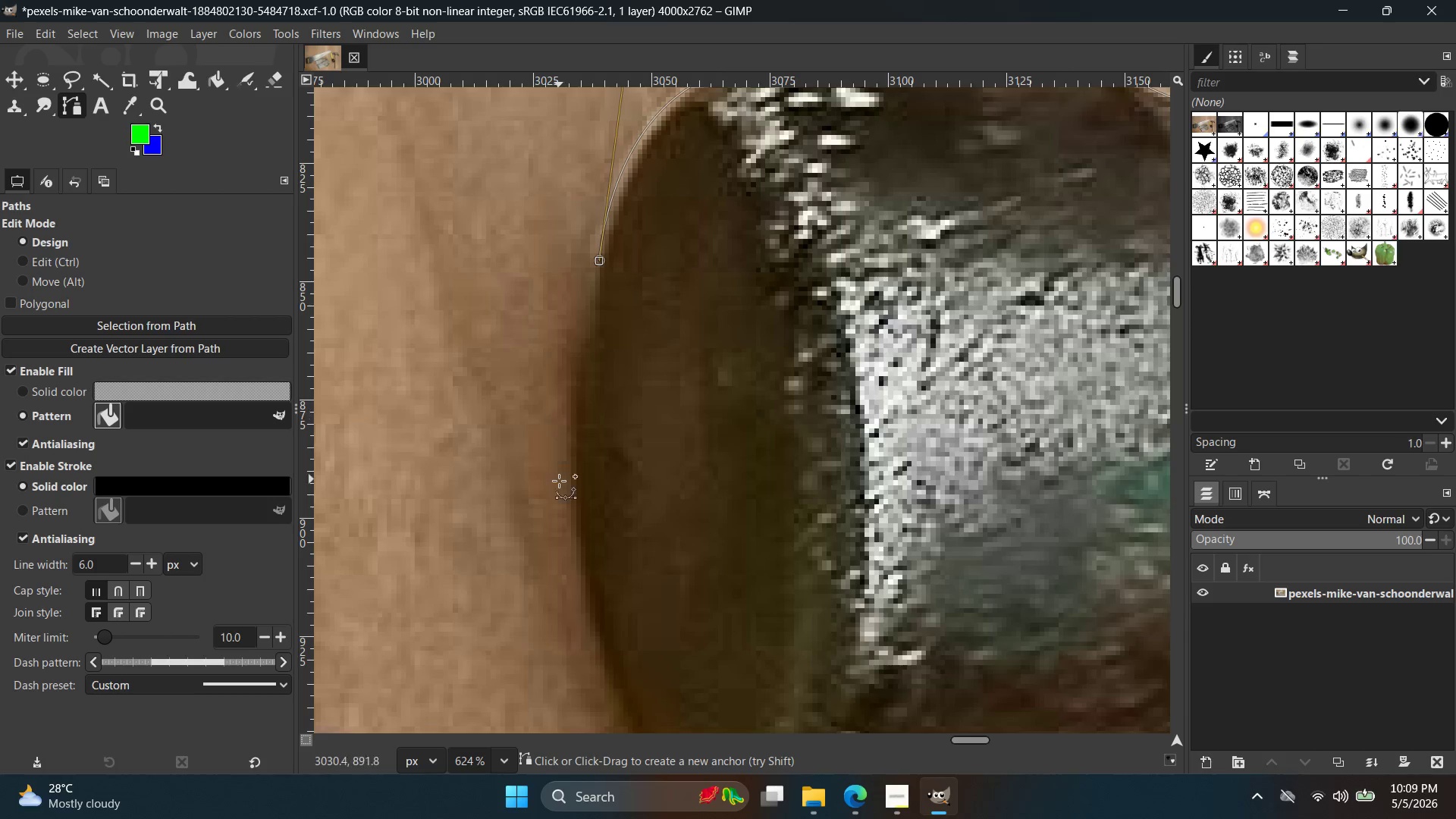 
left_click_drag(start_coordinate=[562, 496], to_coordinate=[566, 519])
 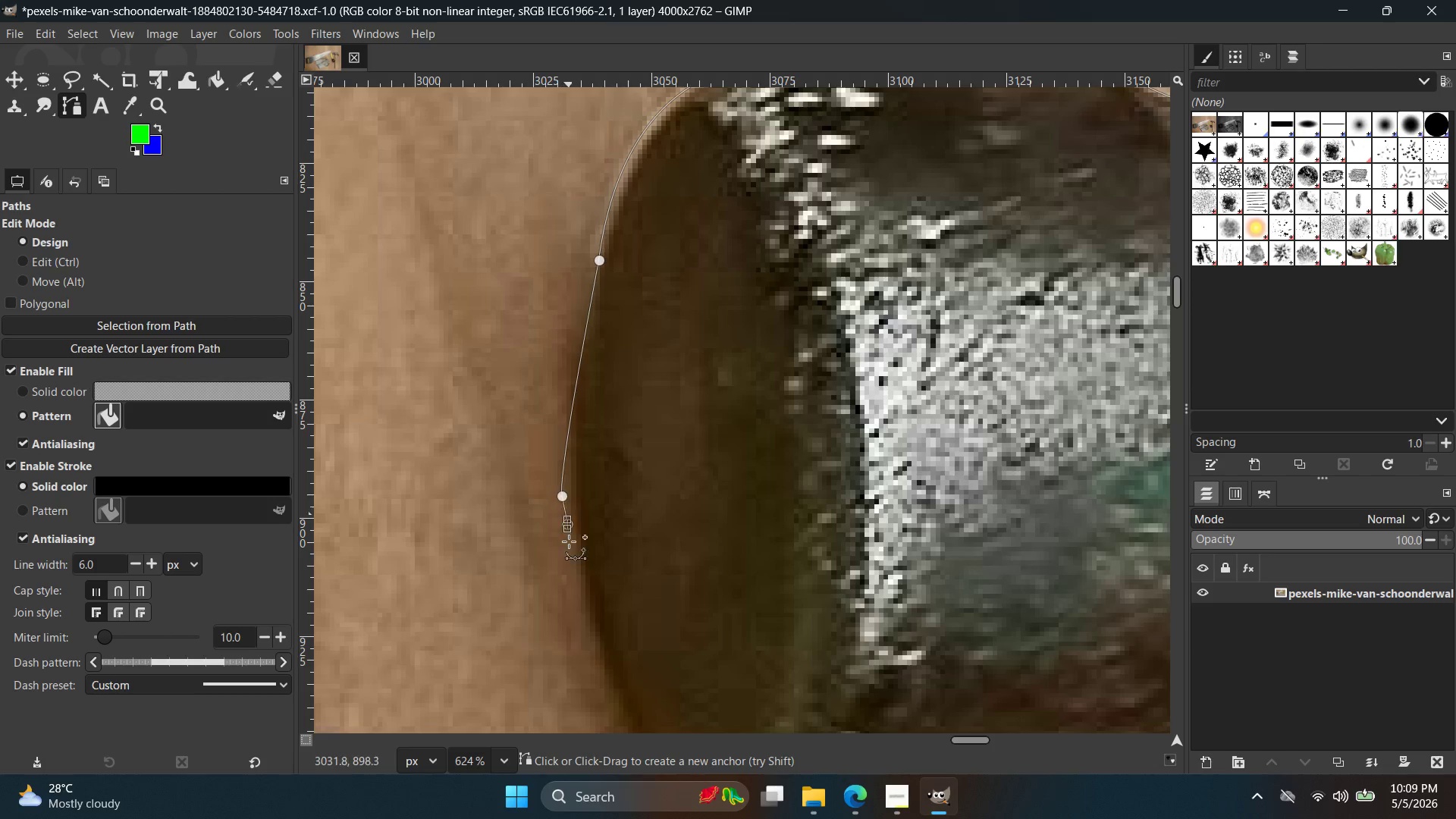 
left_click_drag(start_coordinate=[567, 524], to_coordinate=[579, 620])
 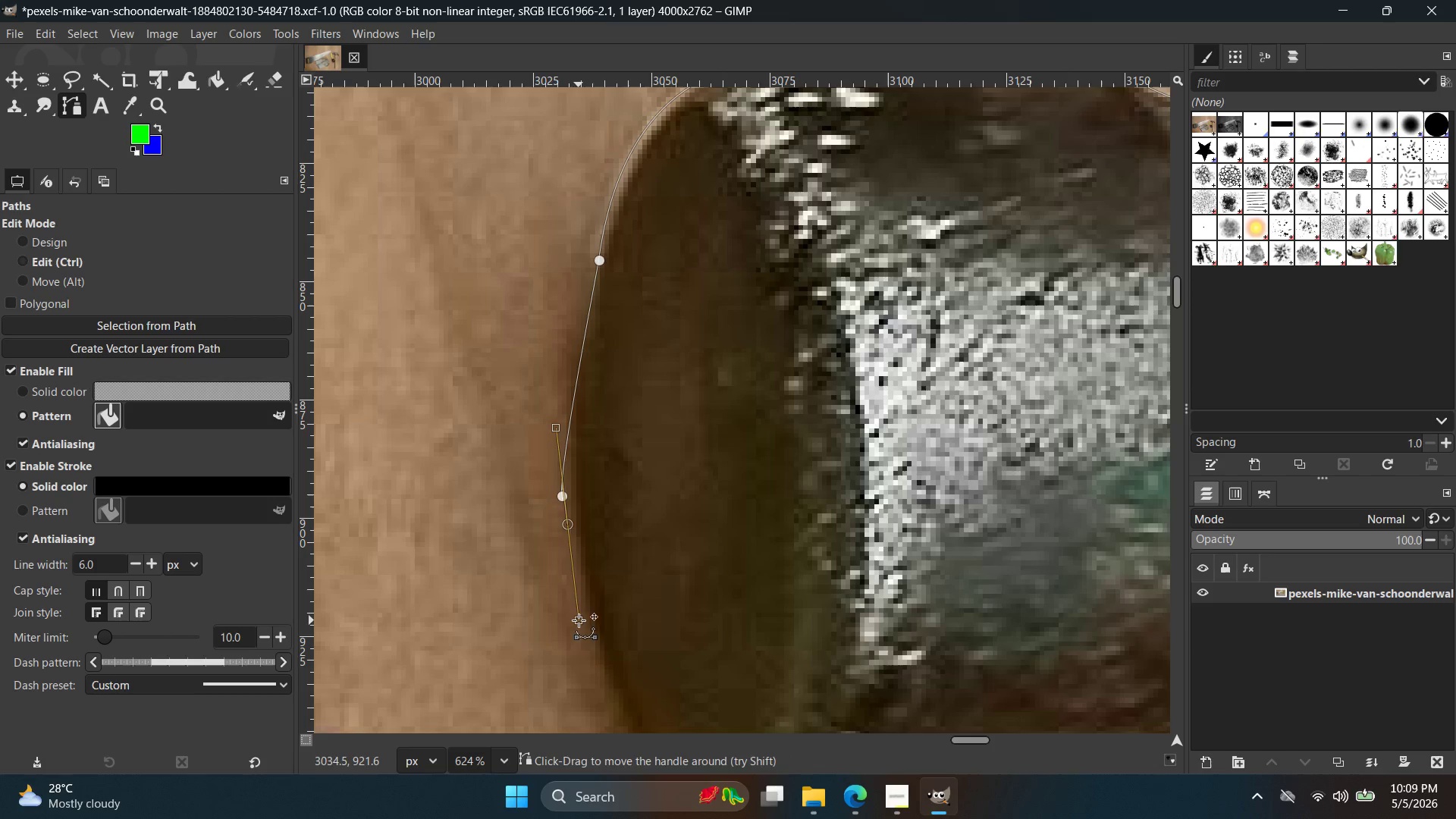 
key(Control+ControlLeft)
 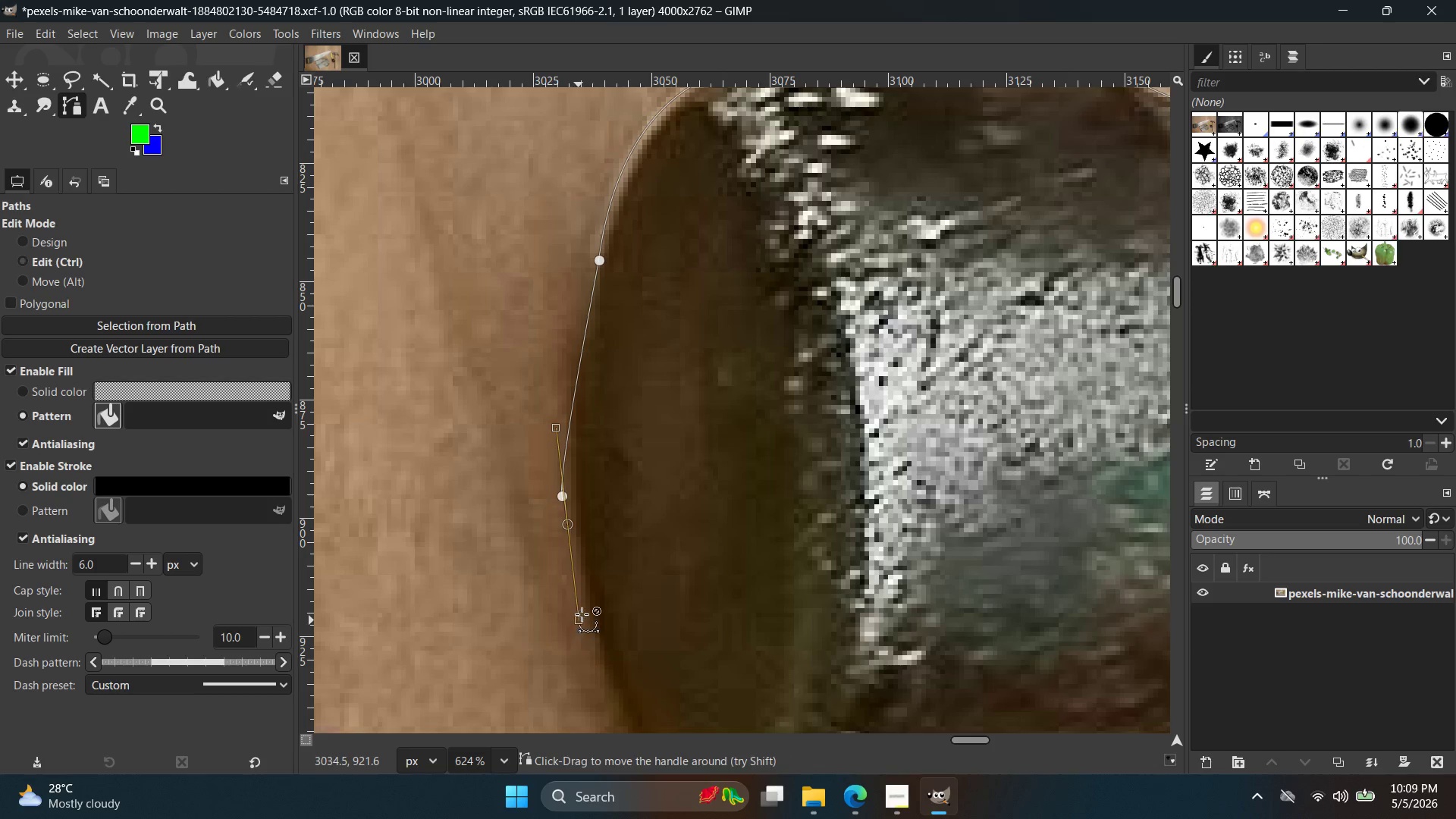 
key(Control+Z)
 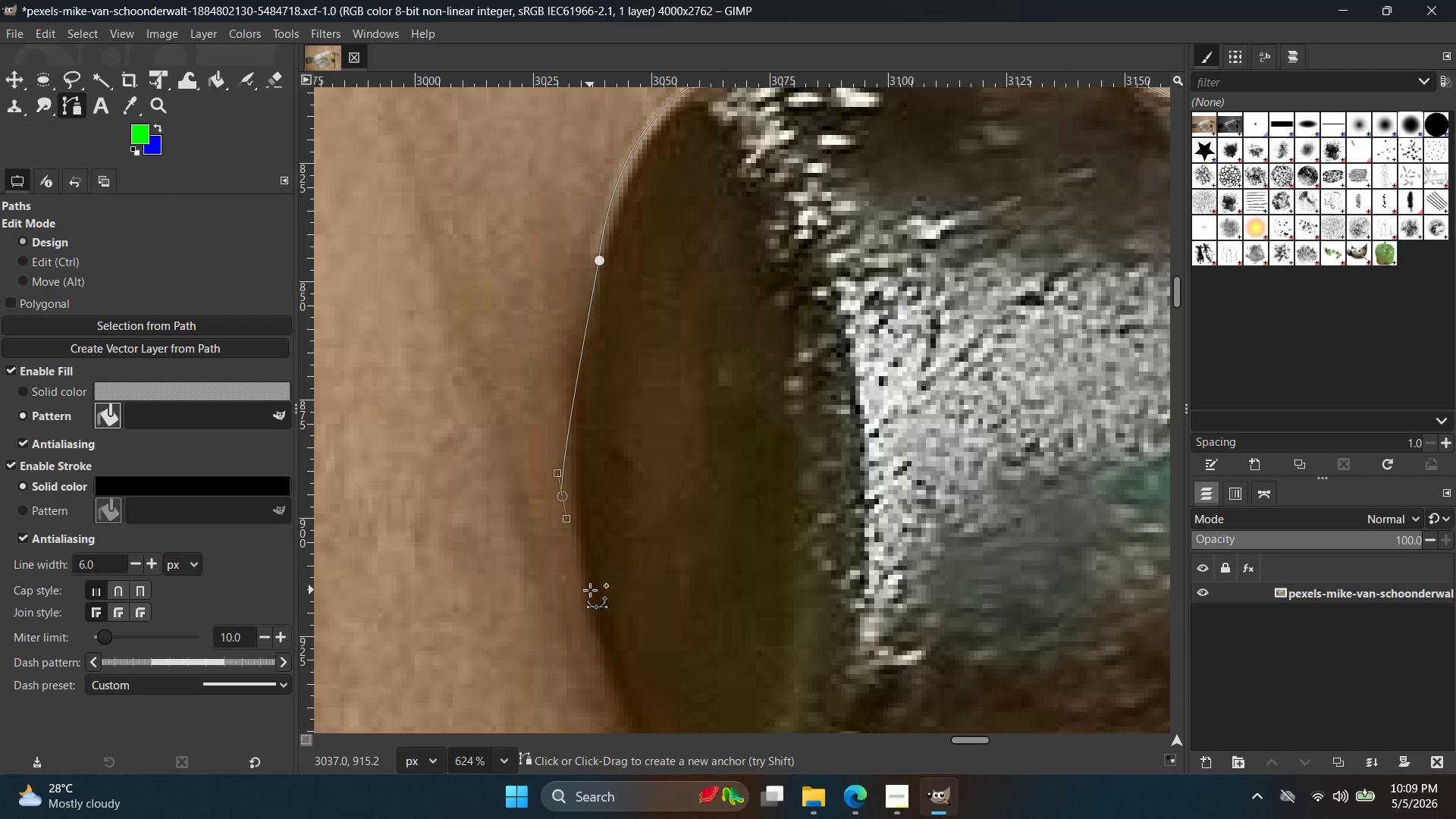 
key(Control+ControlLeft)
 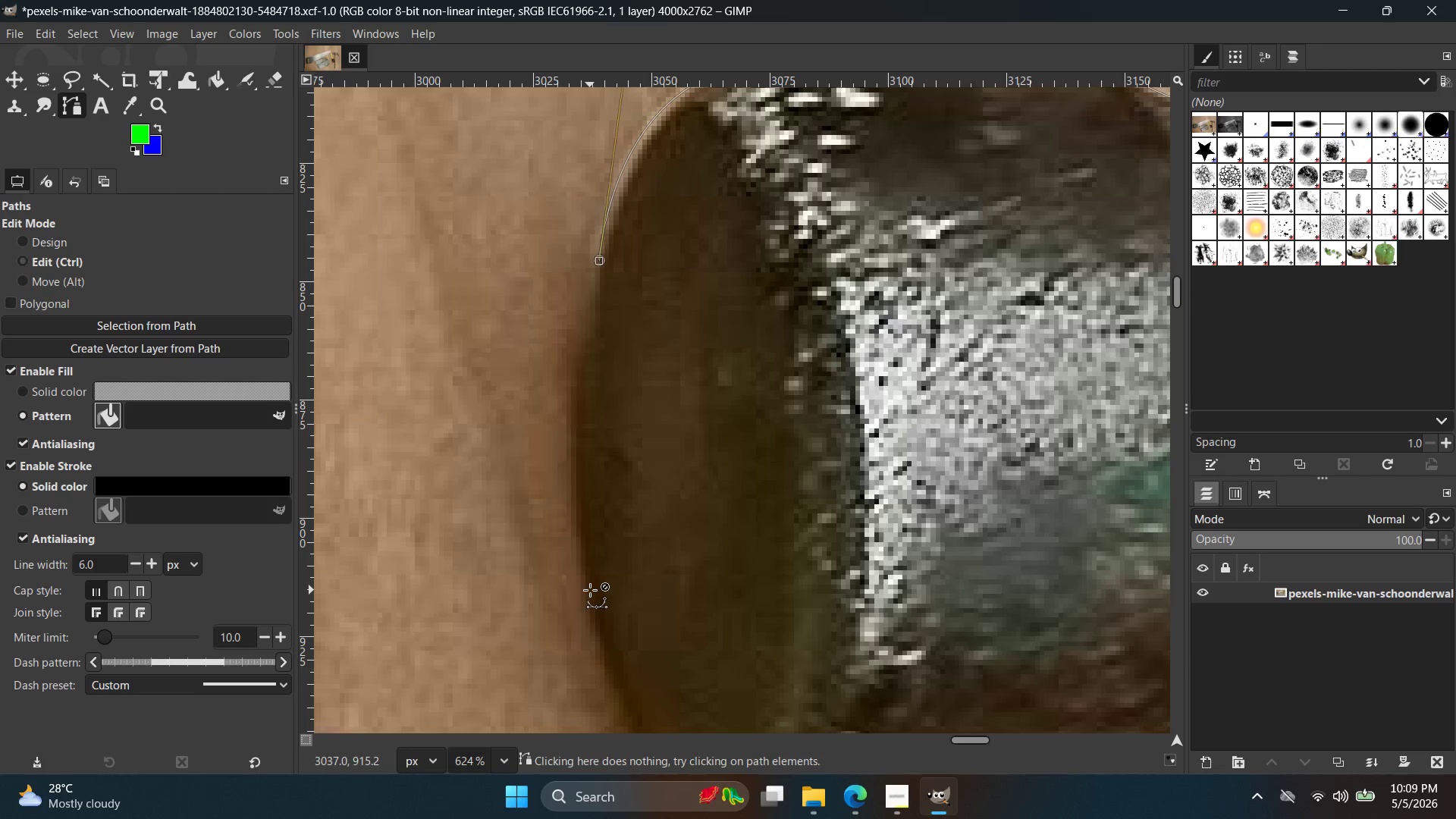 
key(Control+Z)
 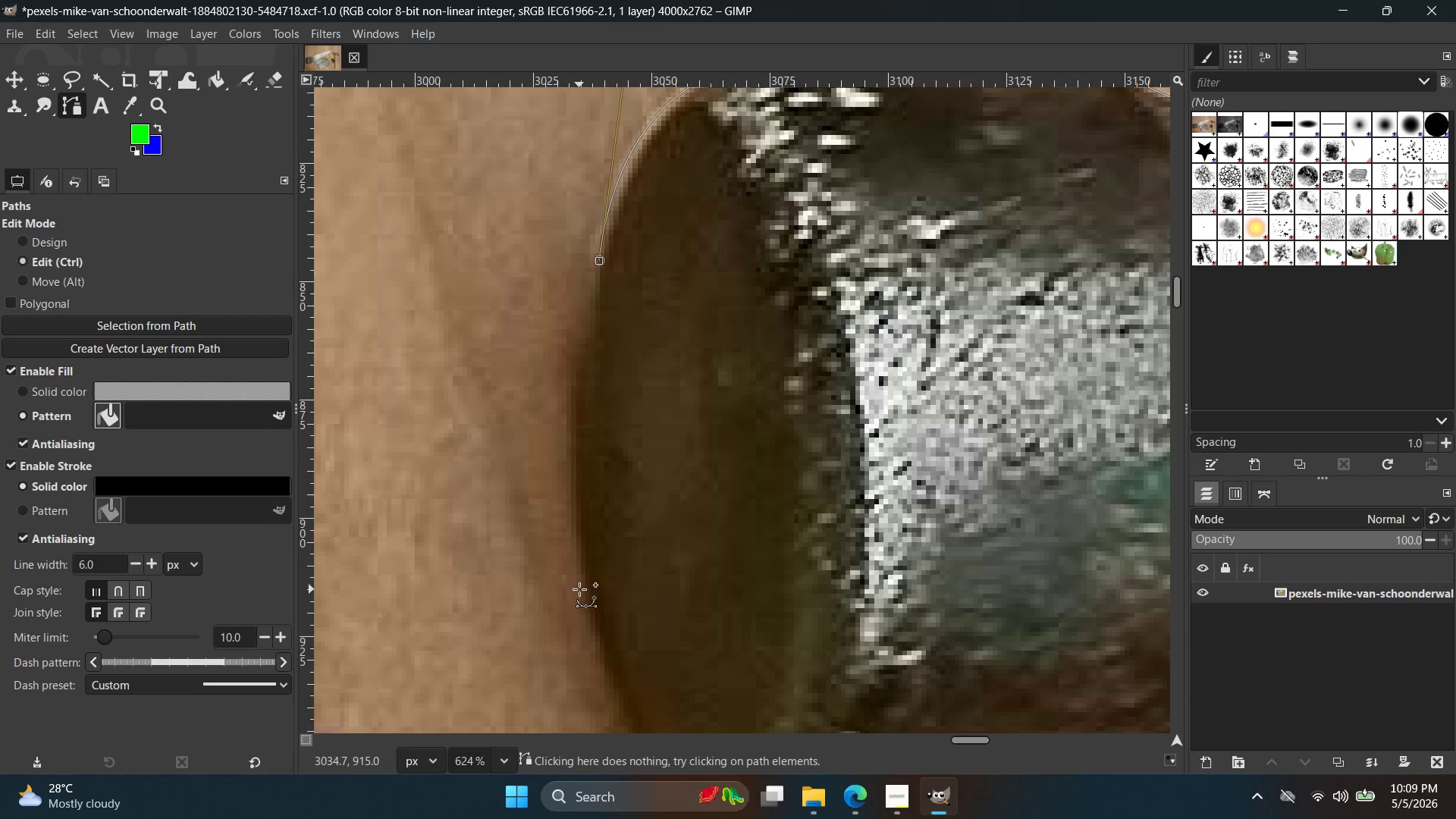 
left_click_drag(start_coordinate=[579, 589], to_coordinate=[582, 598])
 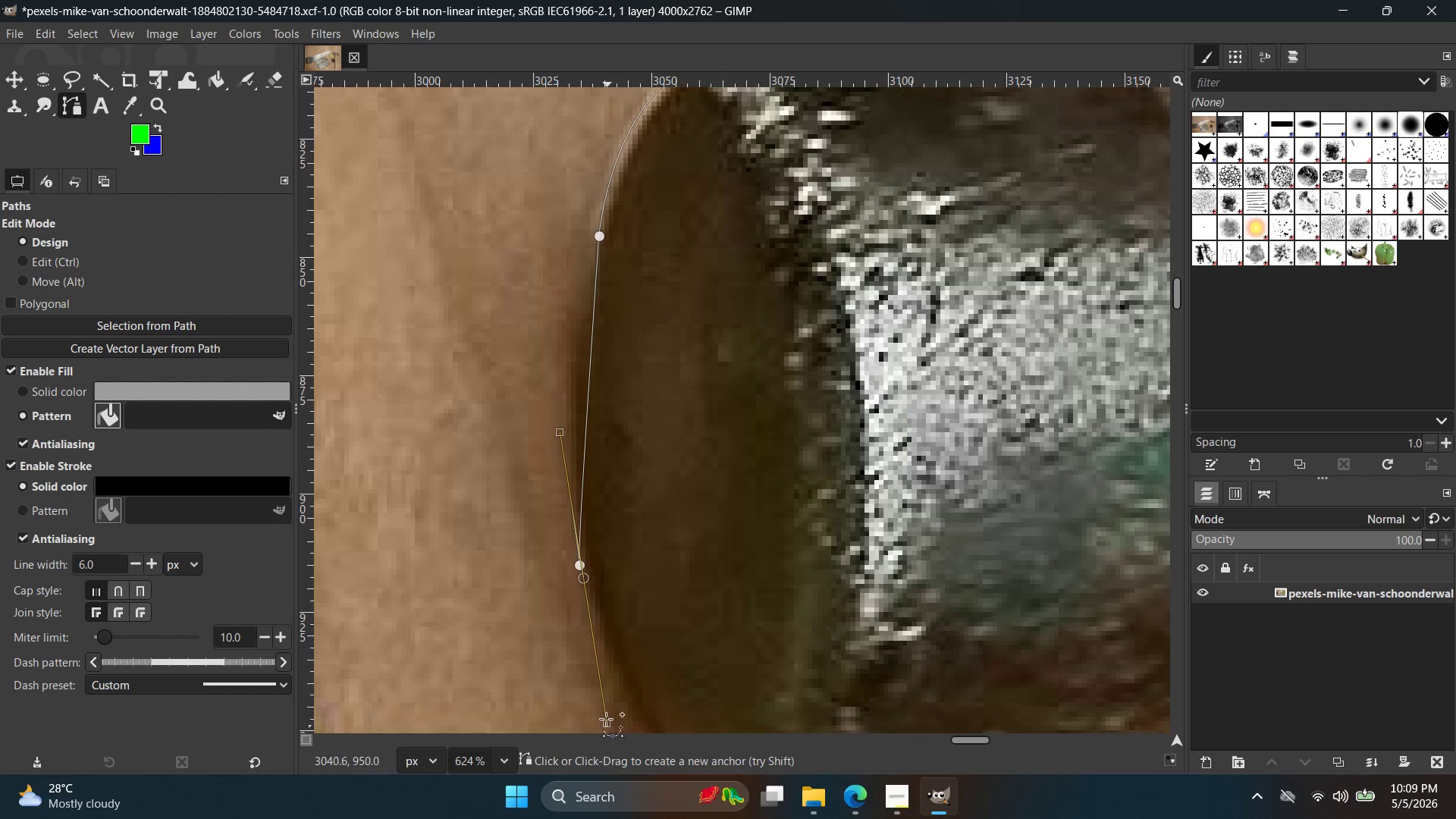 
key(Control+ControlLeft)
 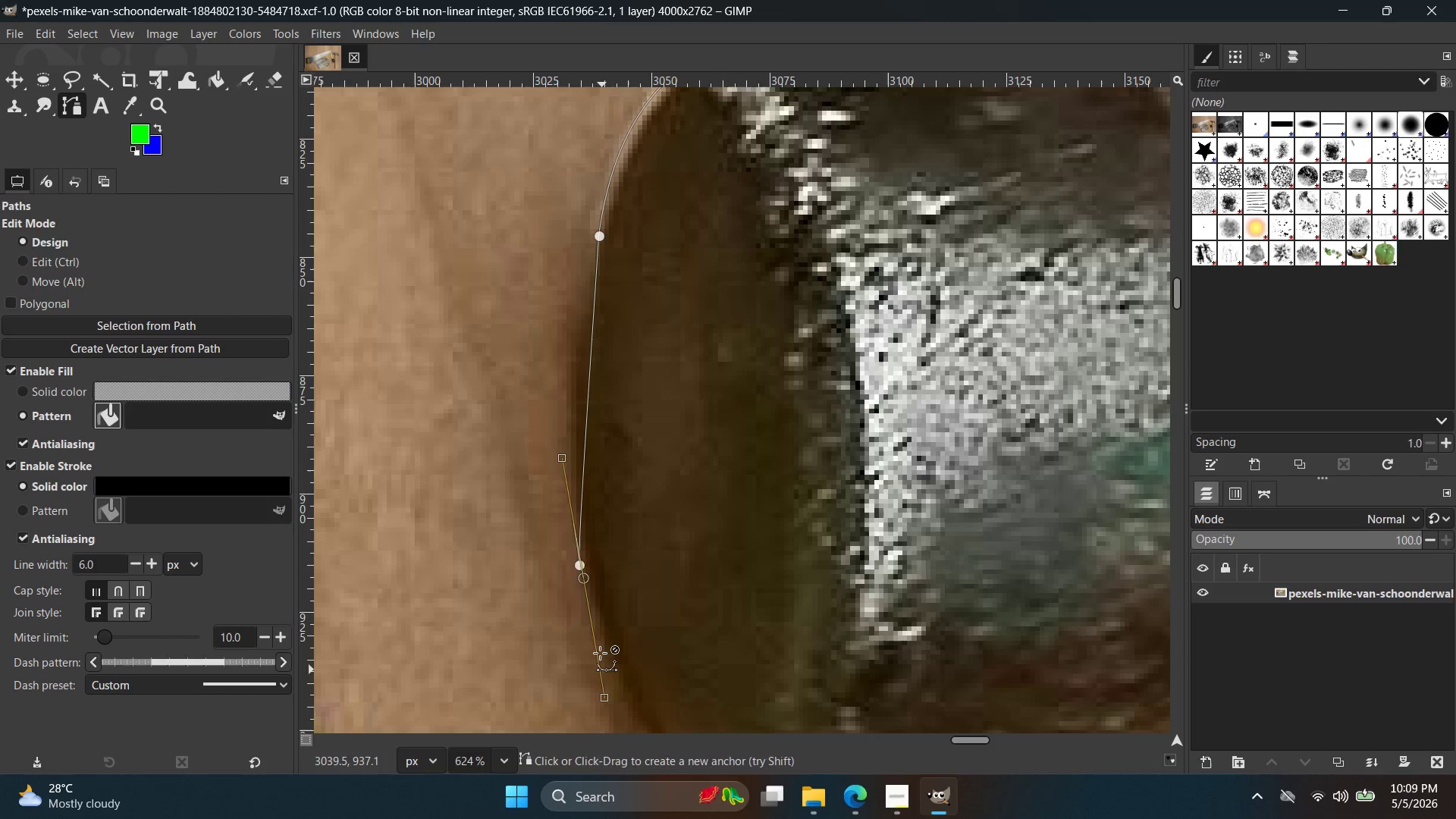 
key(Control+Z)
 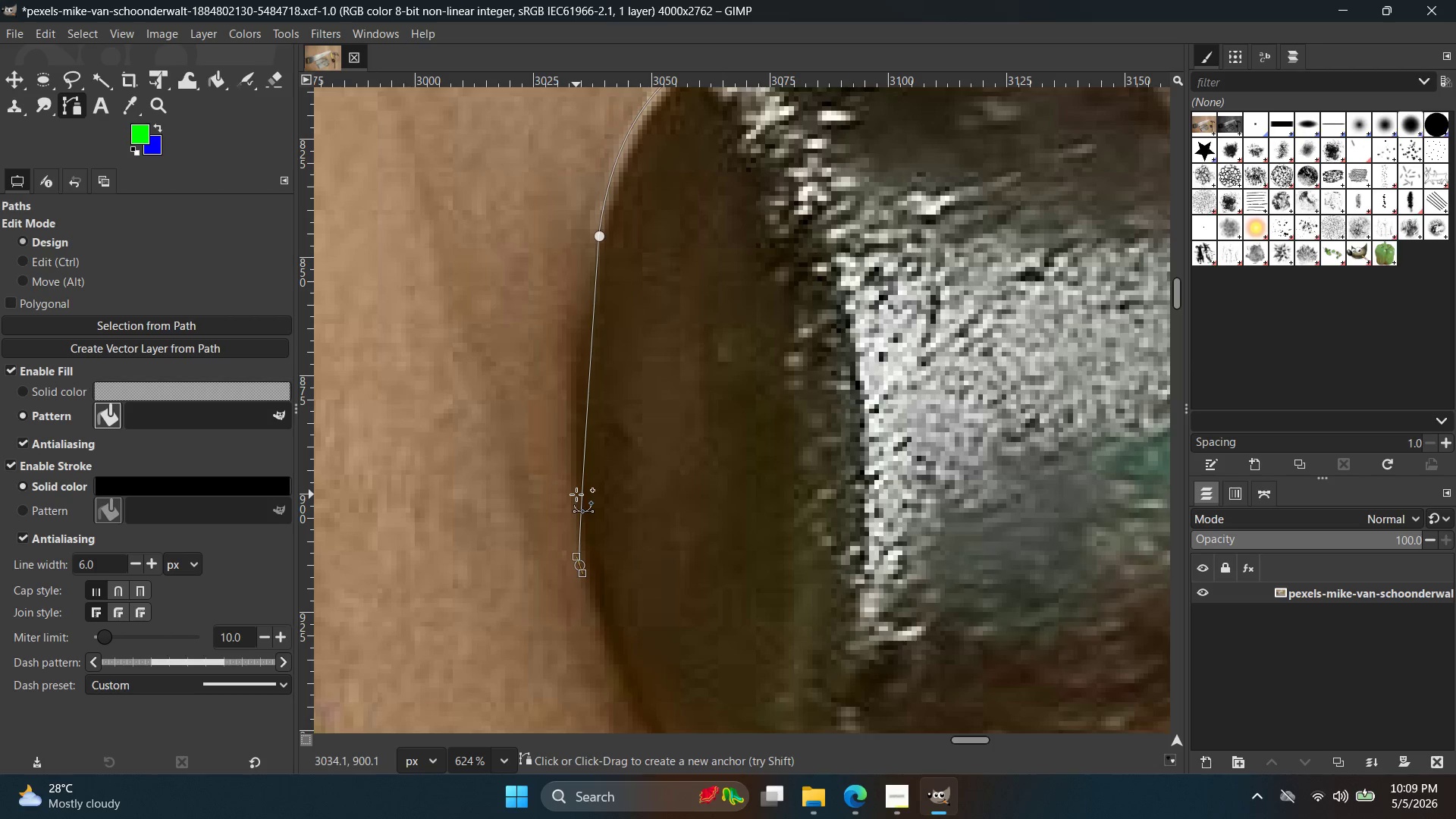 
key(Control+ControlLeft)
 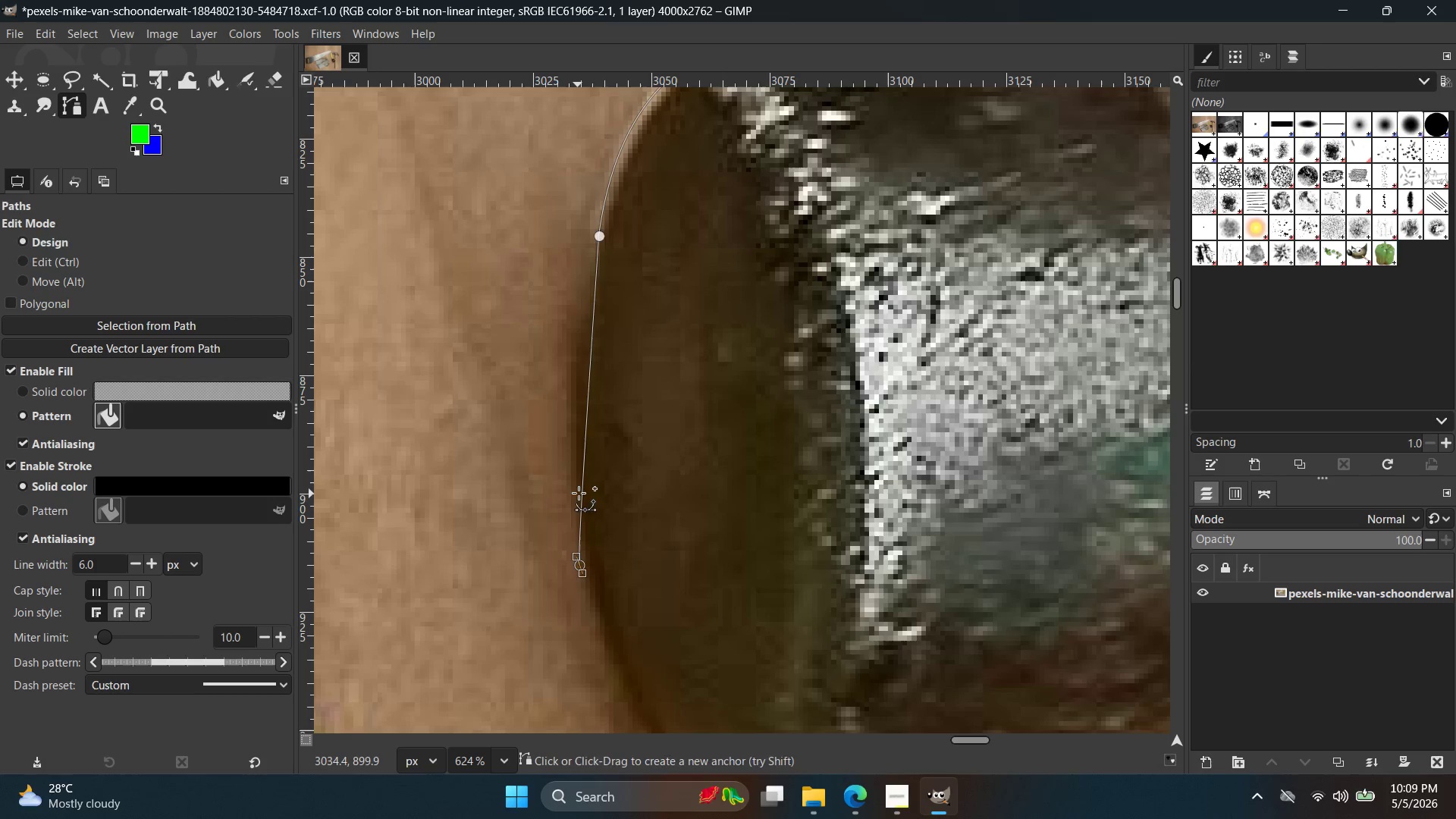 
key(Control+Z)
 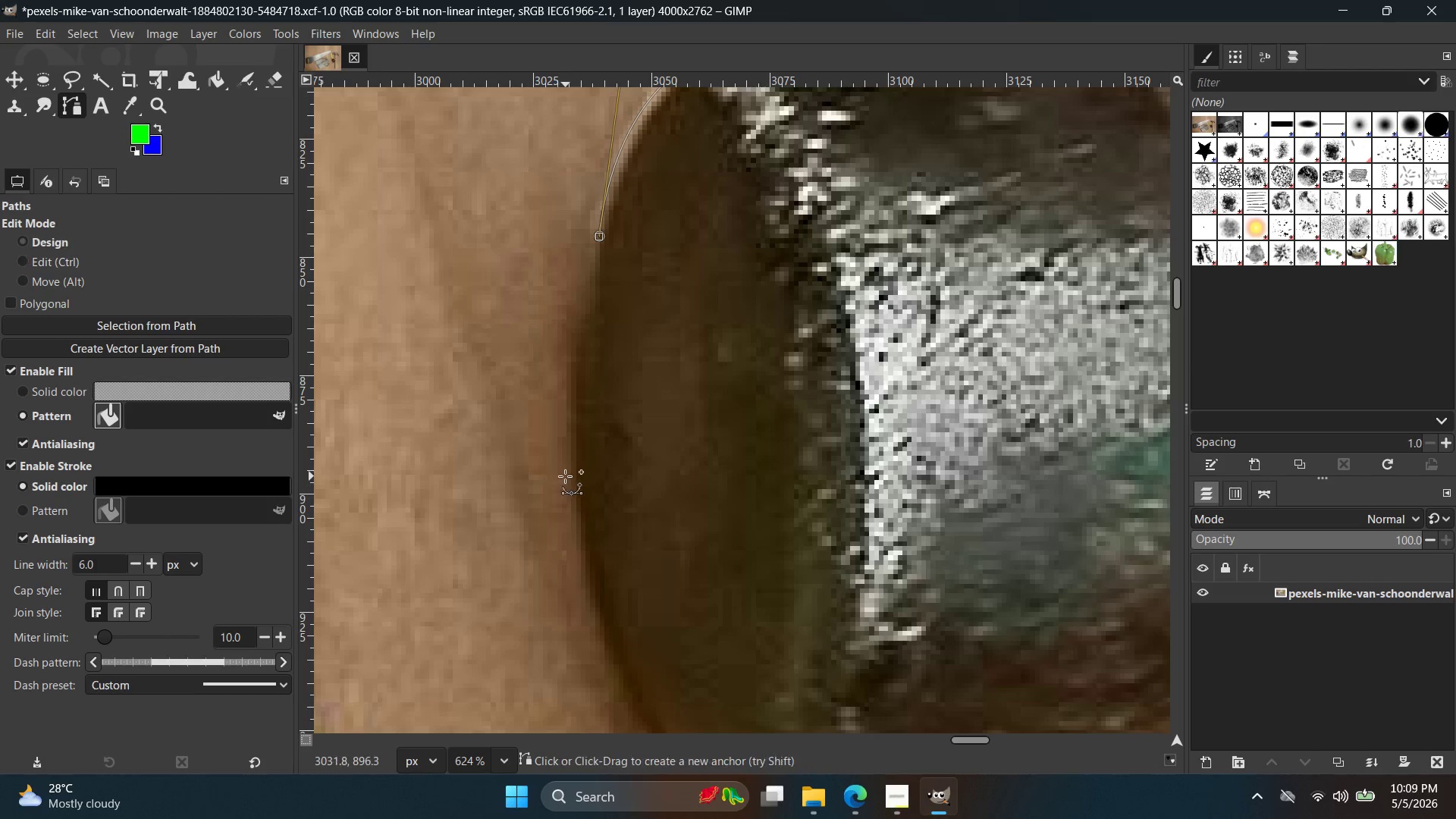 
left_click_drag(start_coordinate=[565, 479], to_coordinate=[576, 559])
 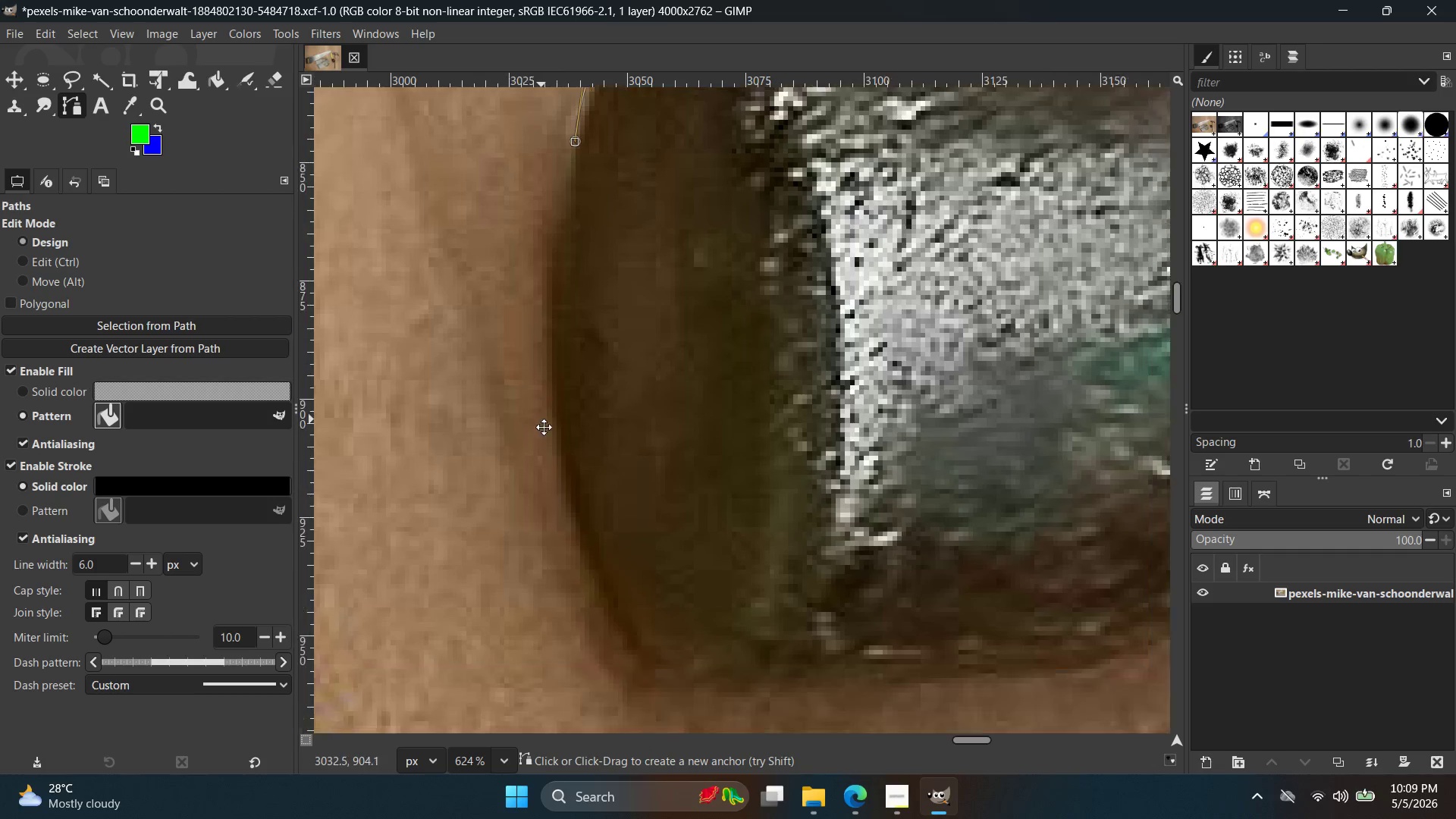 
key(Control+ControlLeft)
 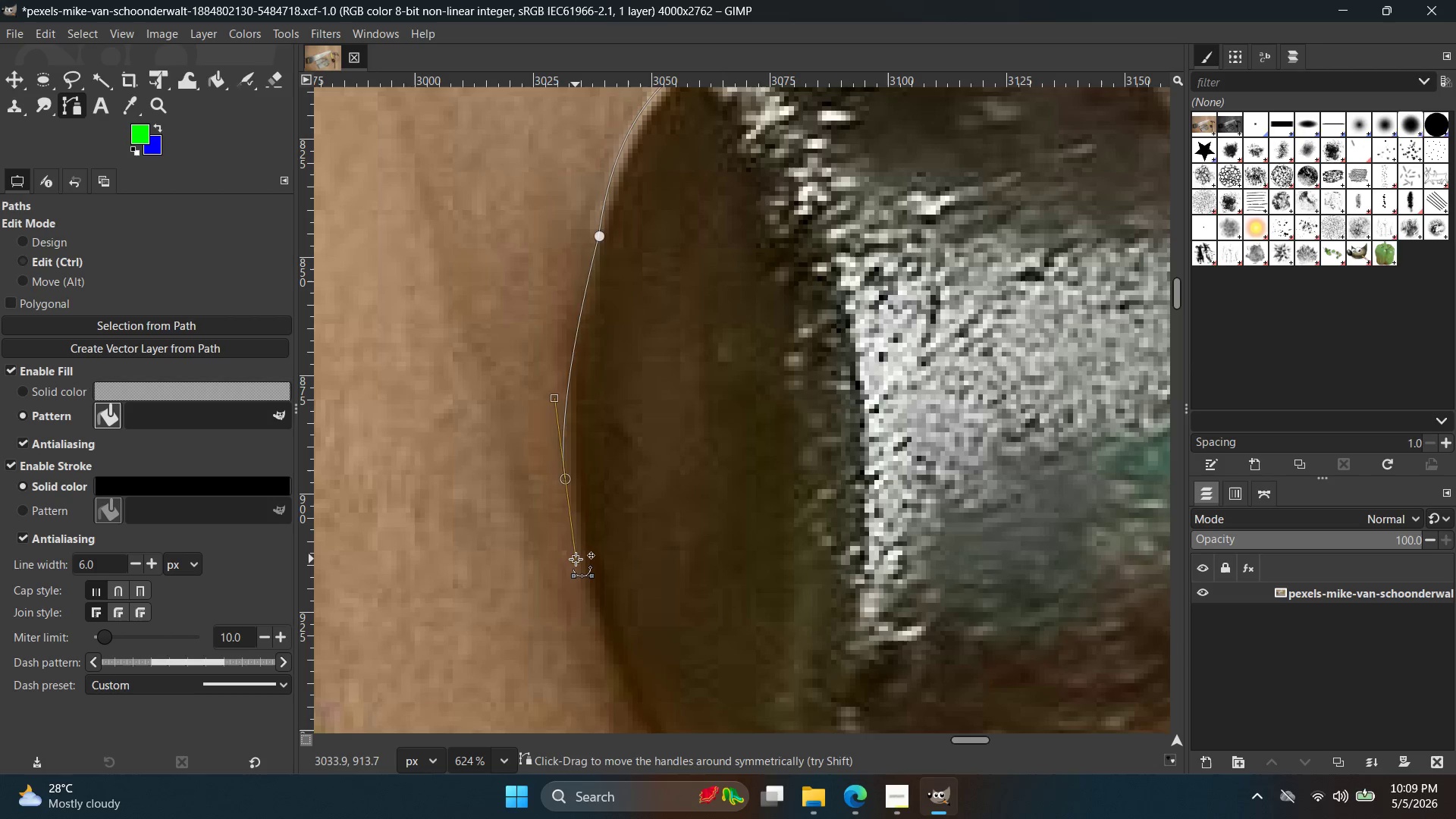 
key(Control+Z)
 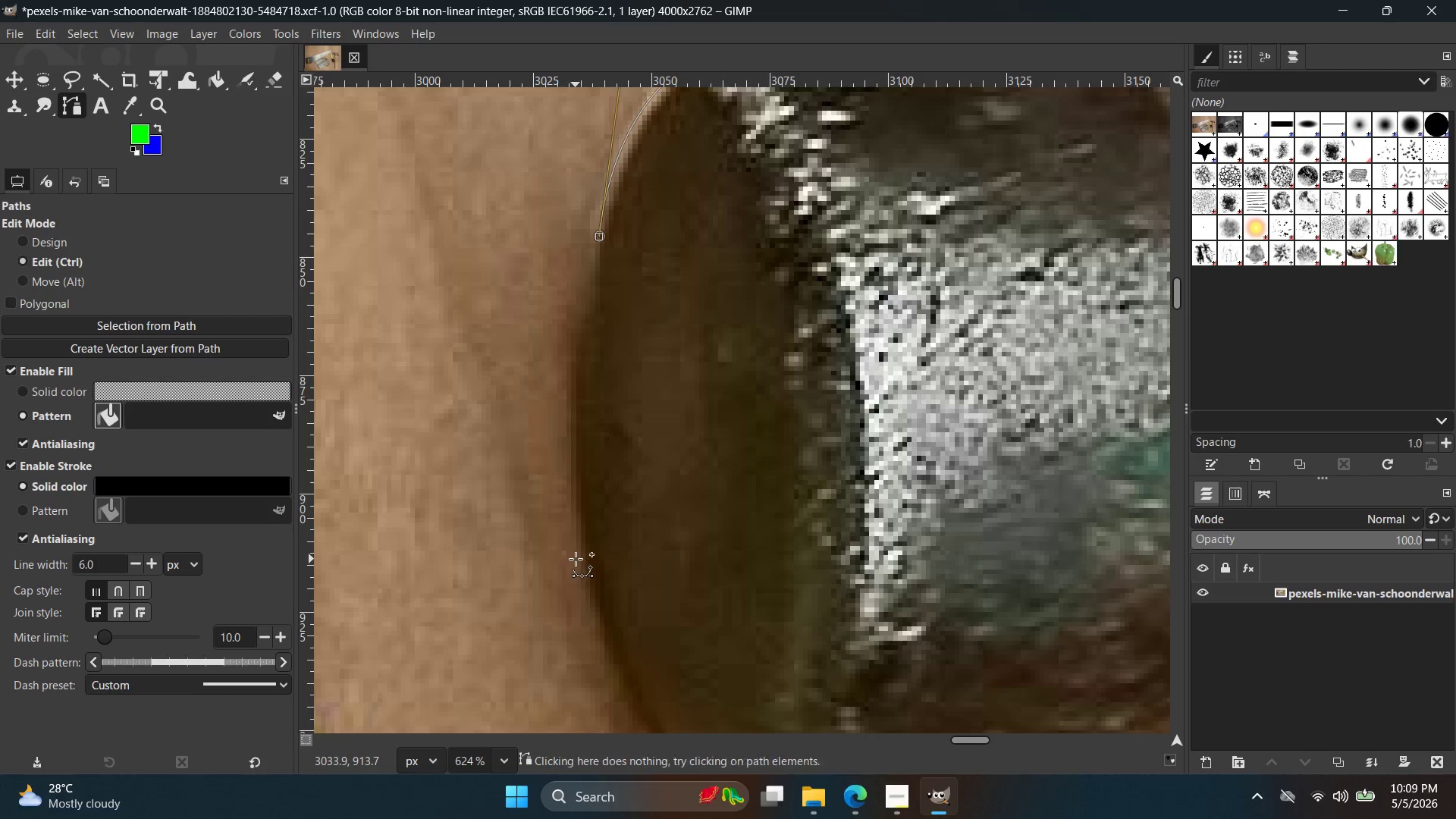 
hold_key(key=Space, duration=0.36)
 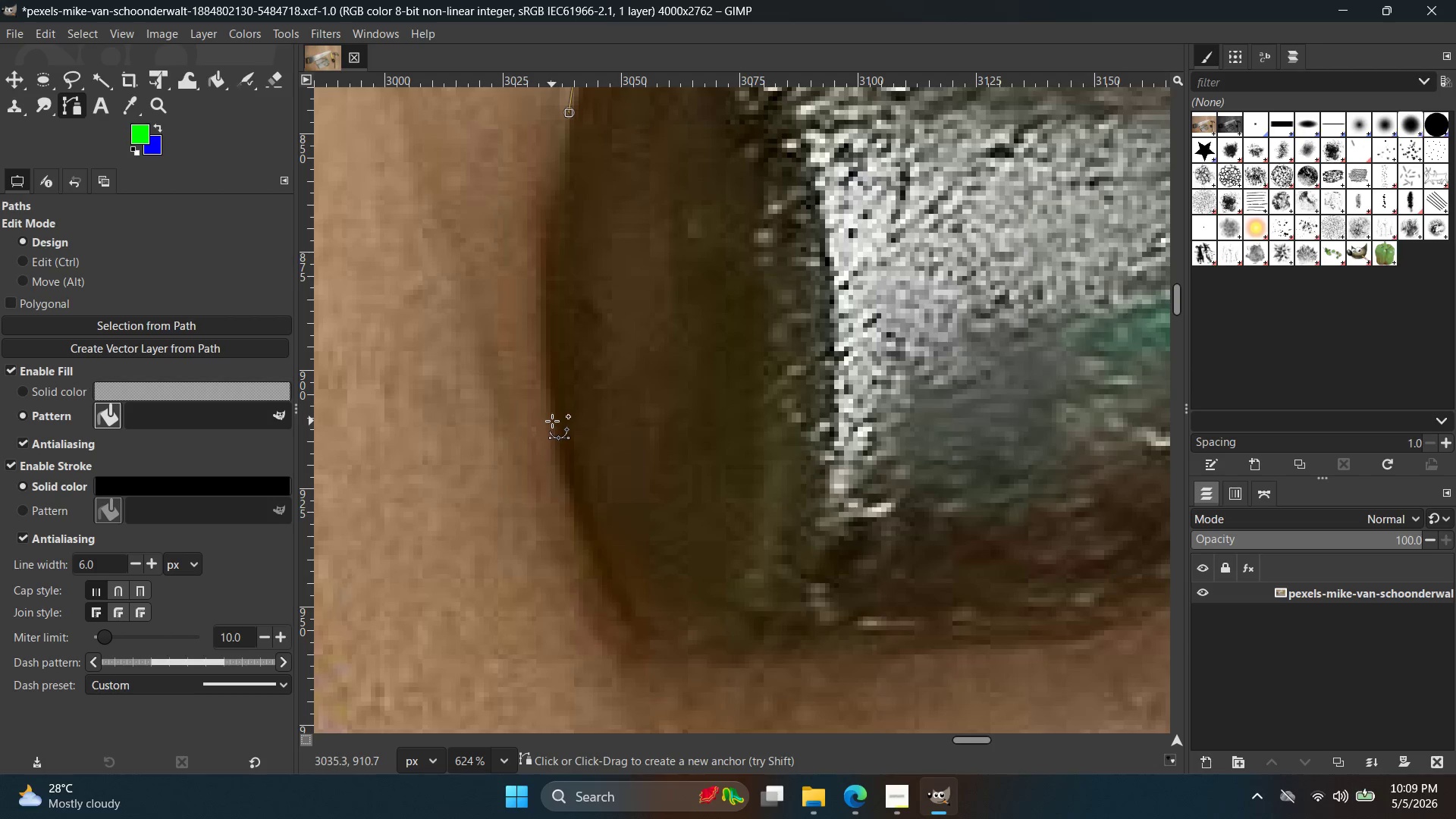 
left_click_drag(start_coordinate=[552, 421], to_coordinate=[554, 438])
 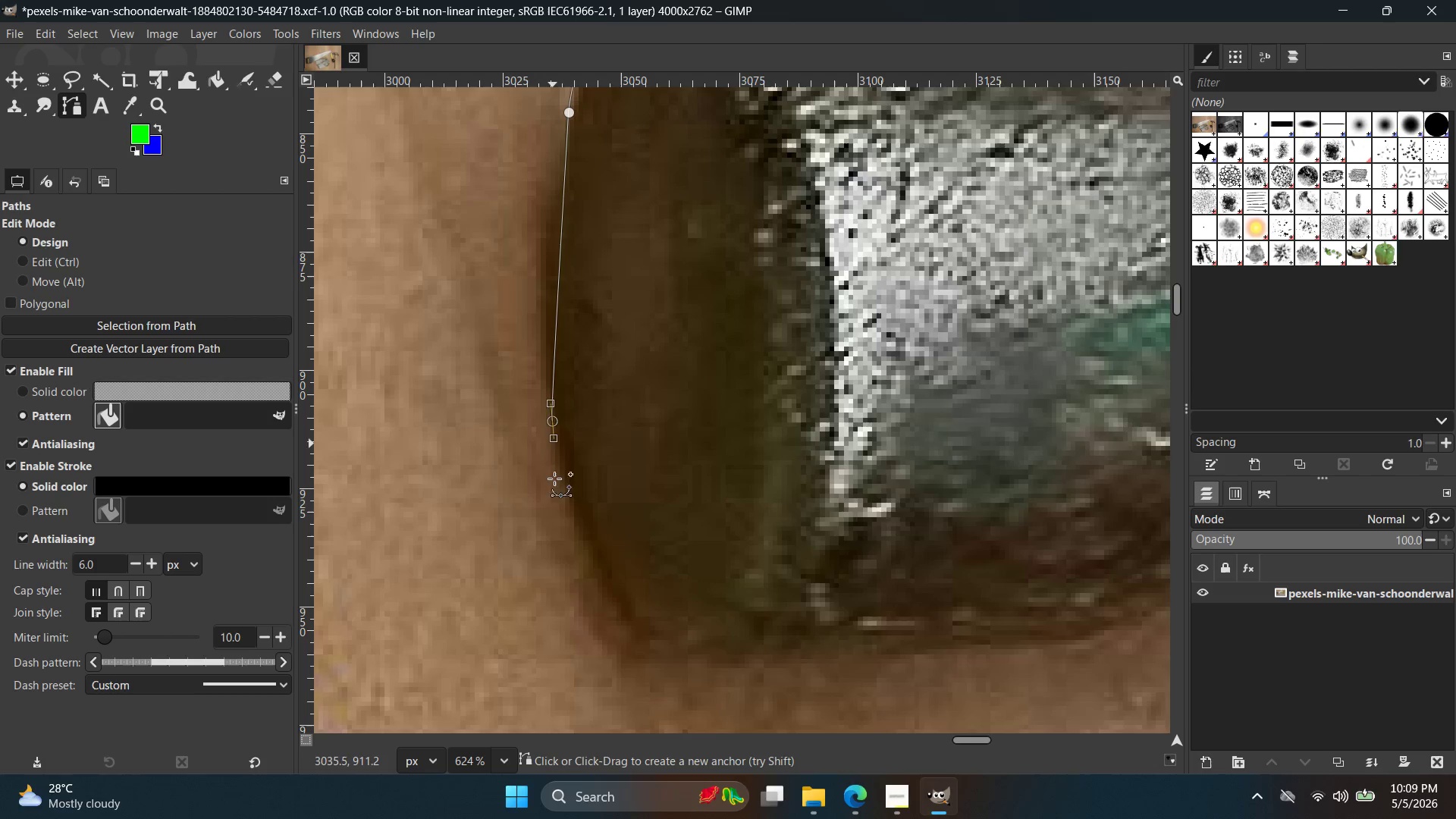 
left_click_drag(start_coordinate=[554, 447], to_coordinate=[588, 621])
 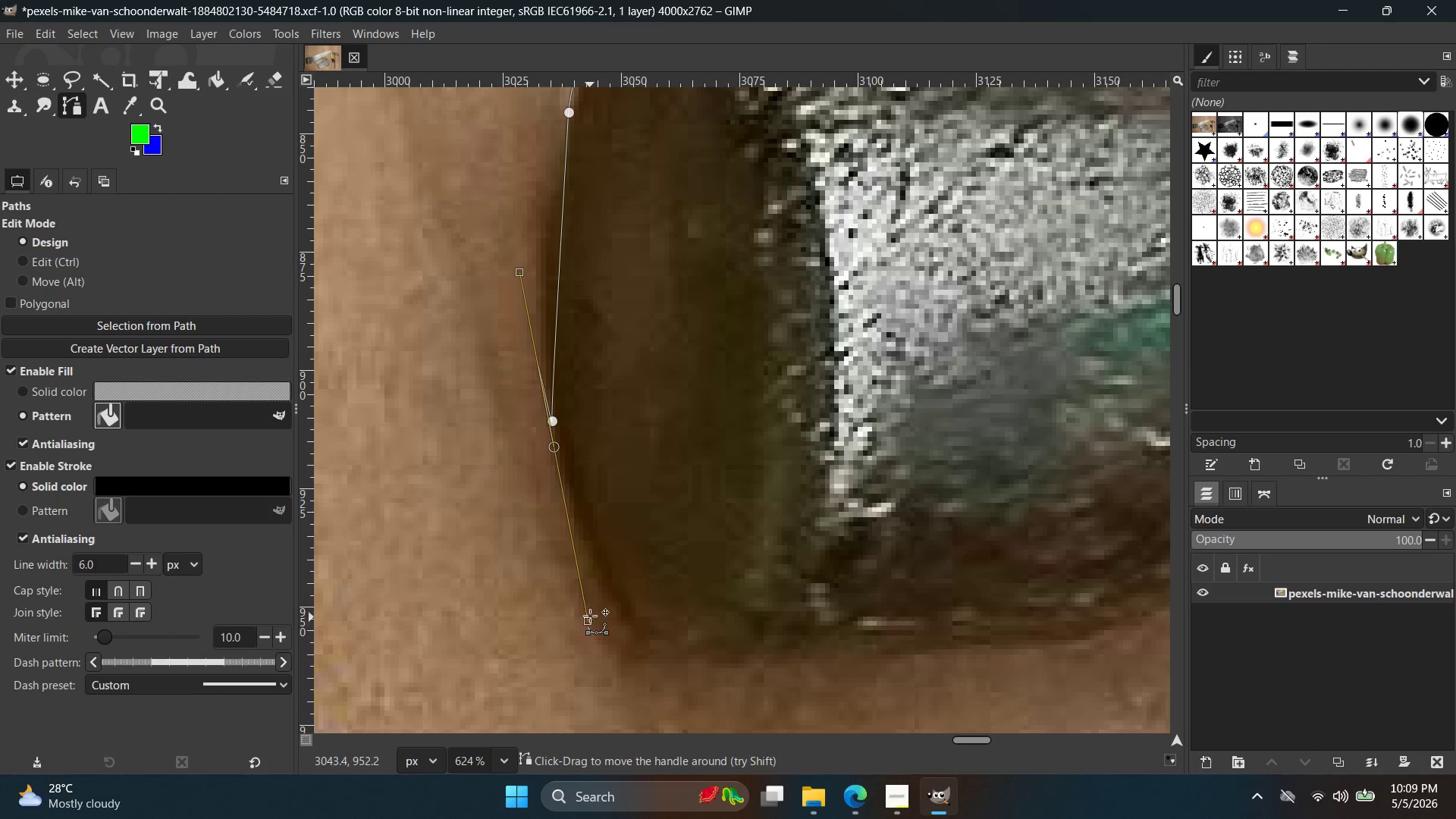 
key(Control+ControlLeft)
 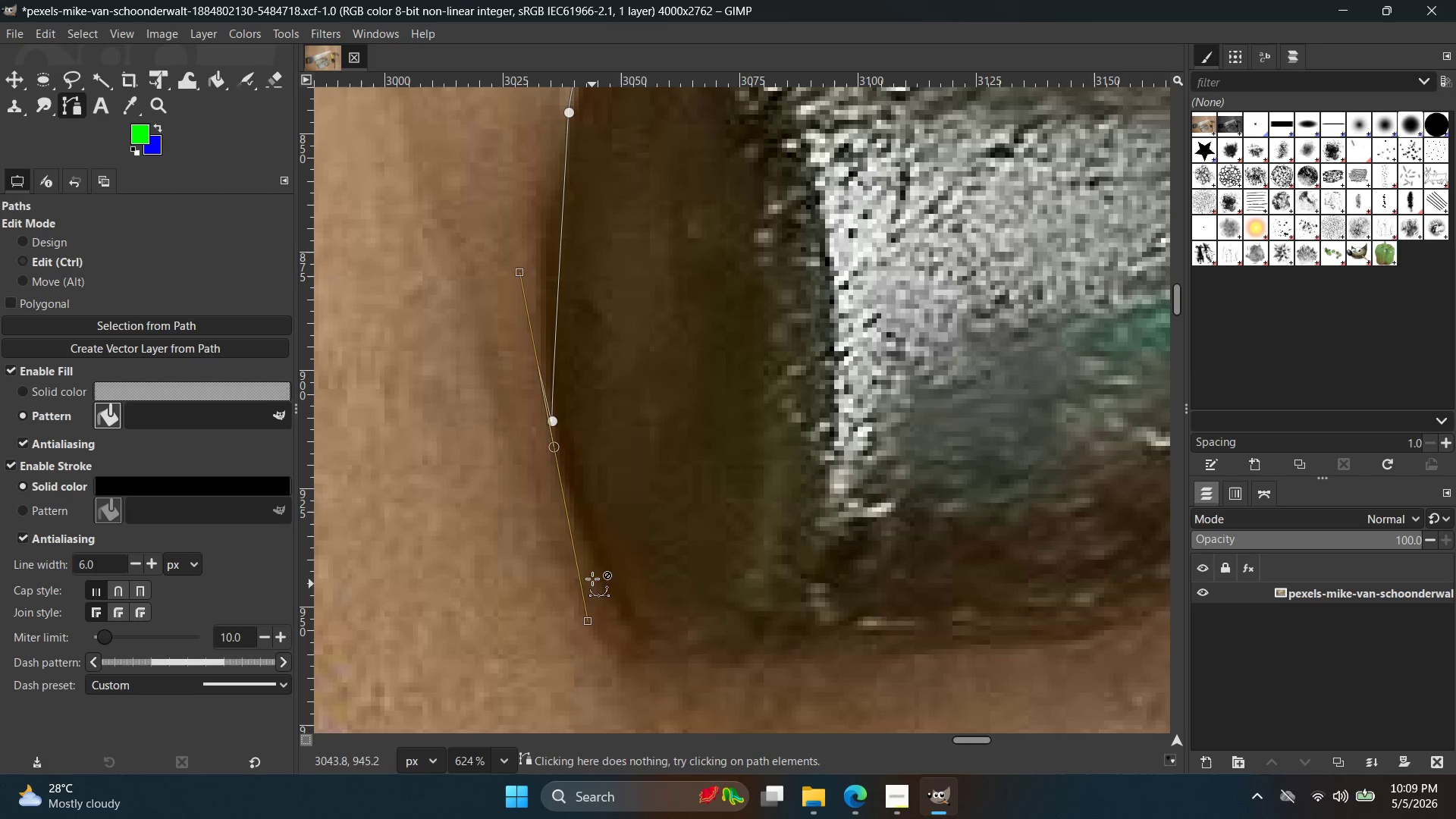 
key(Control+Z)
 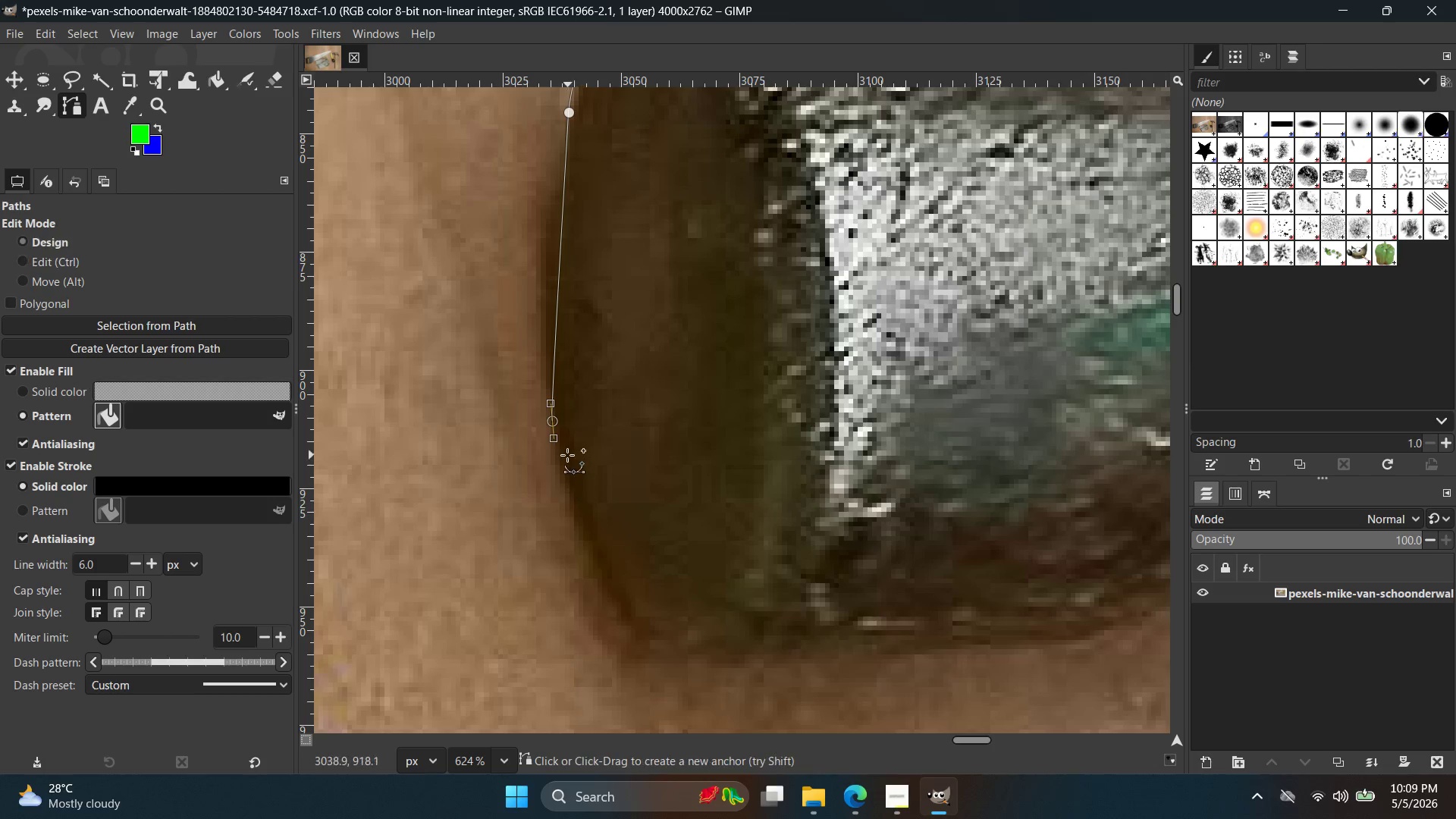 
key(Control+ControlLeft)
 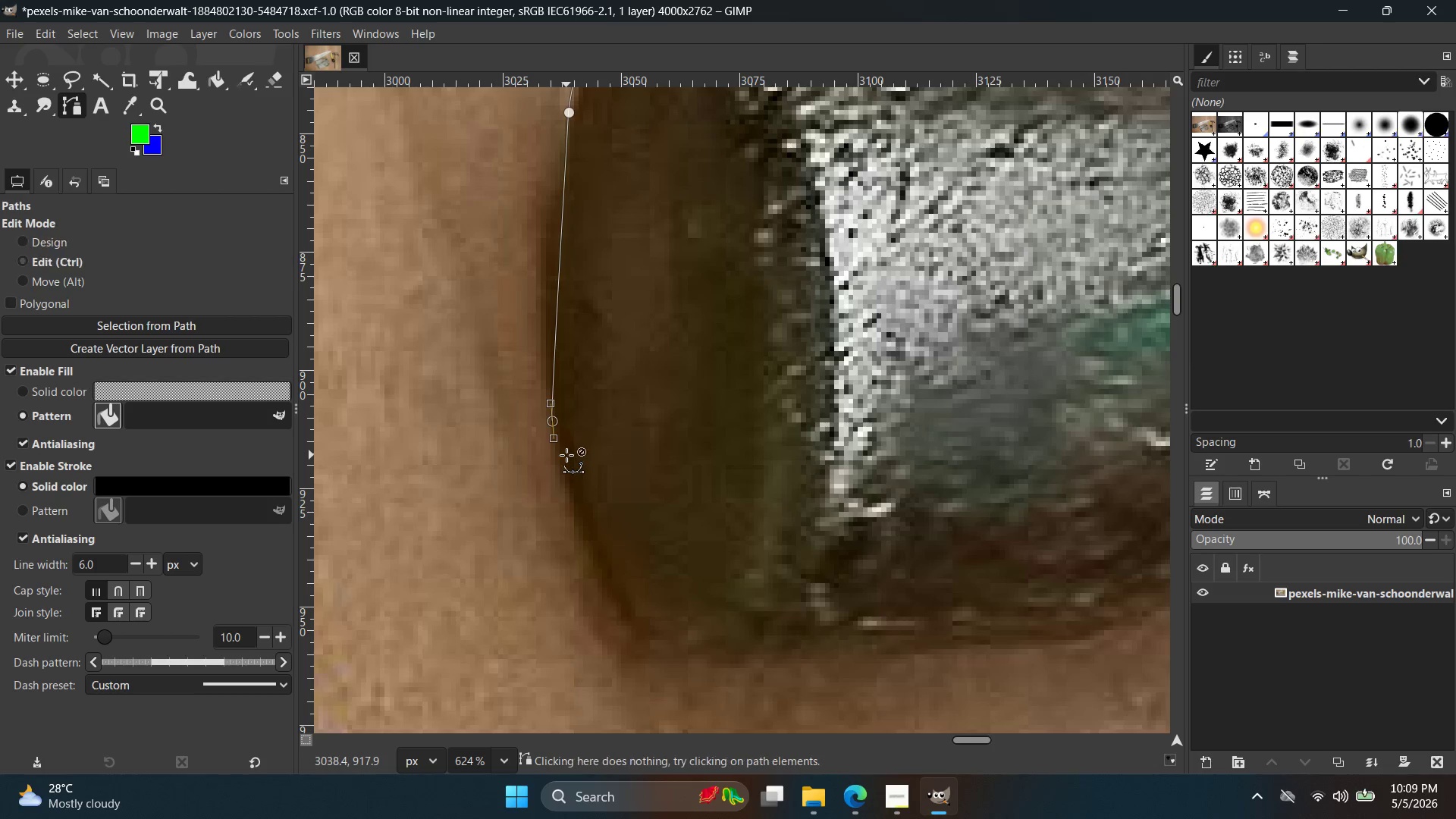 
key(Control+Z)
 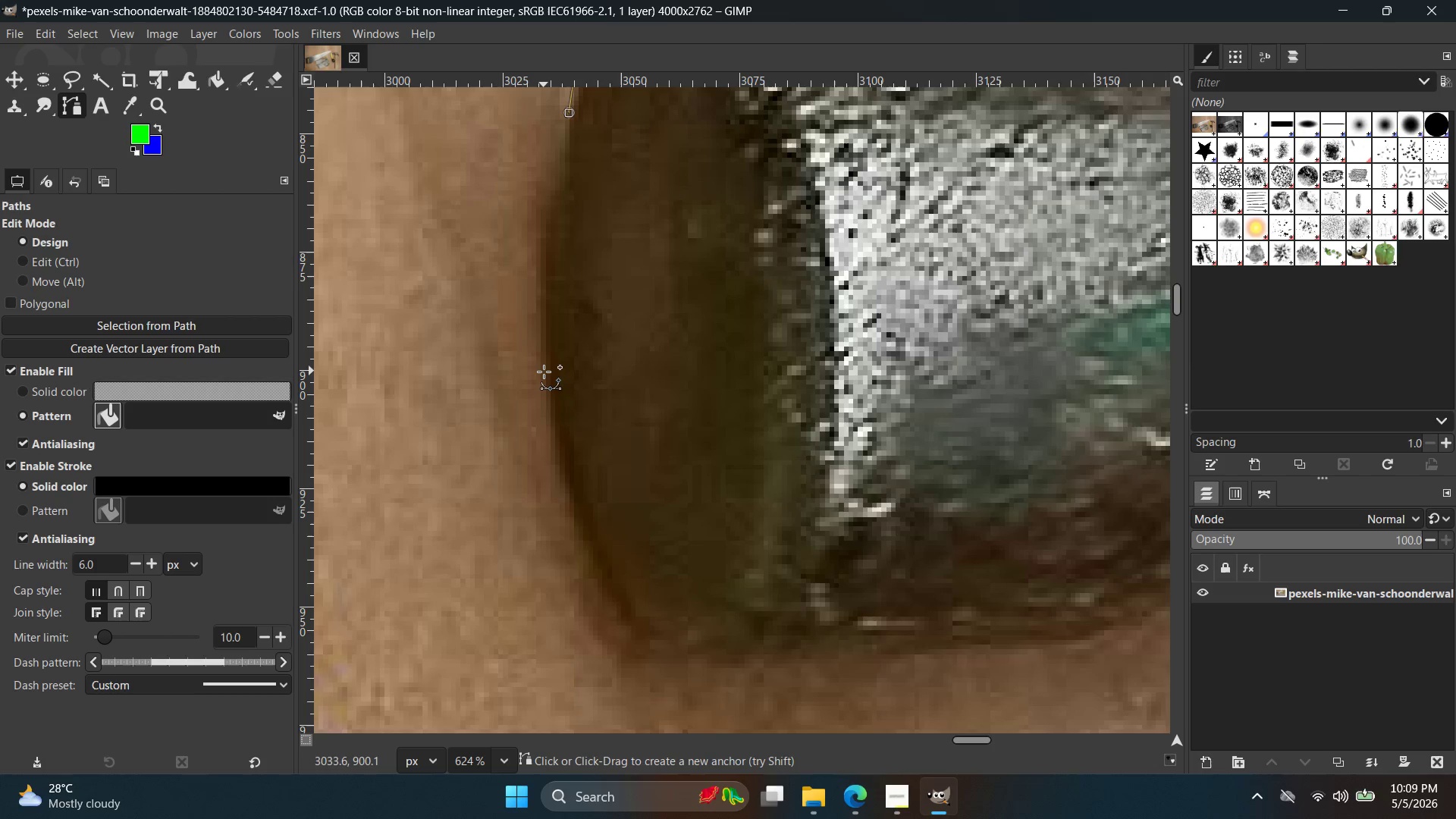 
left_click_drag(start_coordinate=[544, 372], to_coordinate=[565, 500])
 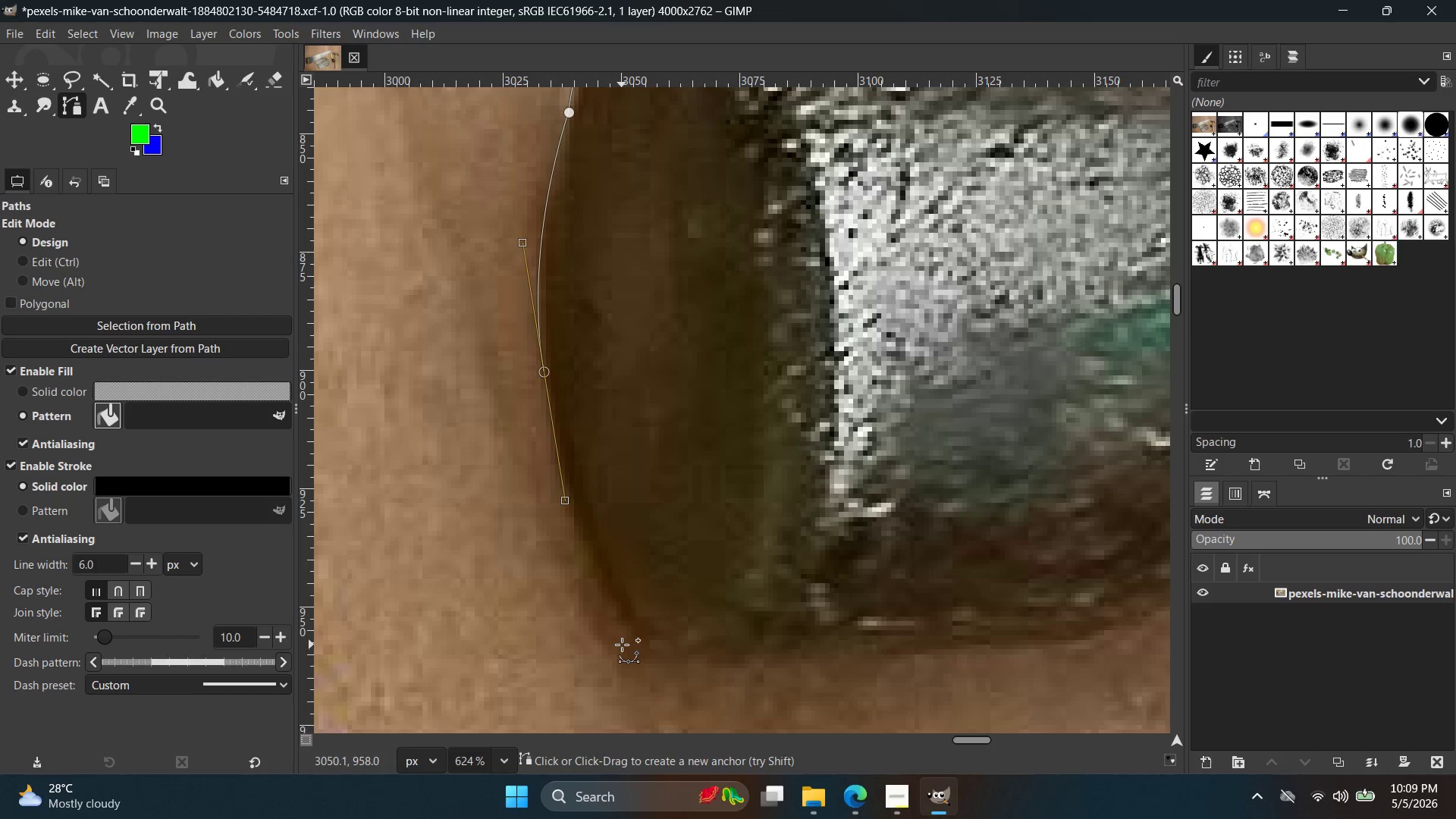 
left_click_drag(start_coordinate=[626, 645], to_coordinate=[633, 620])
 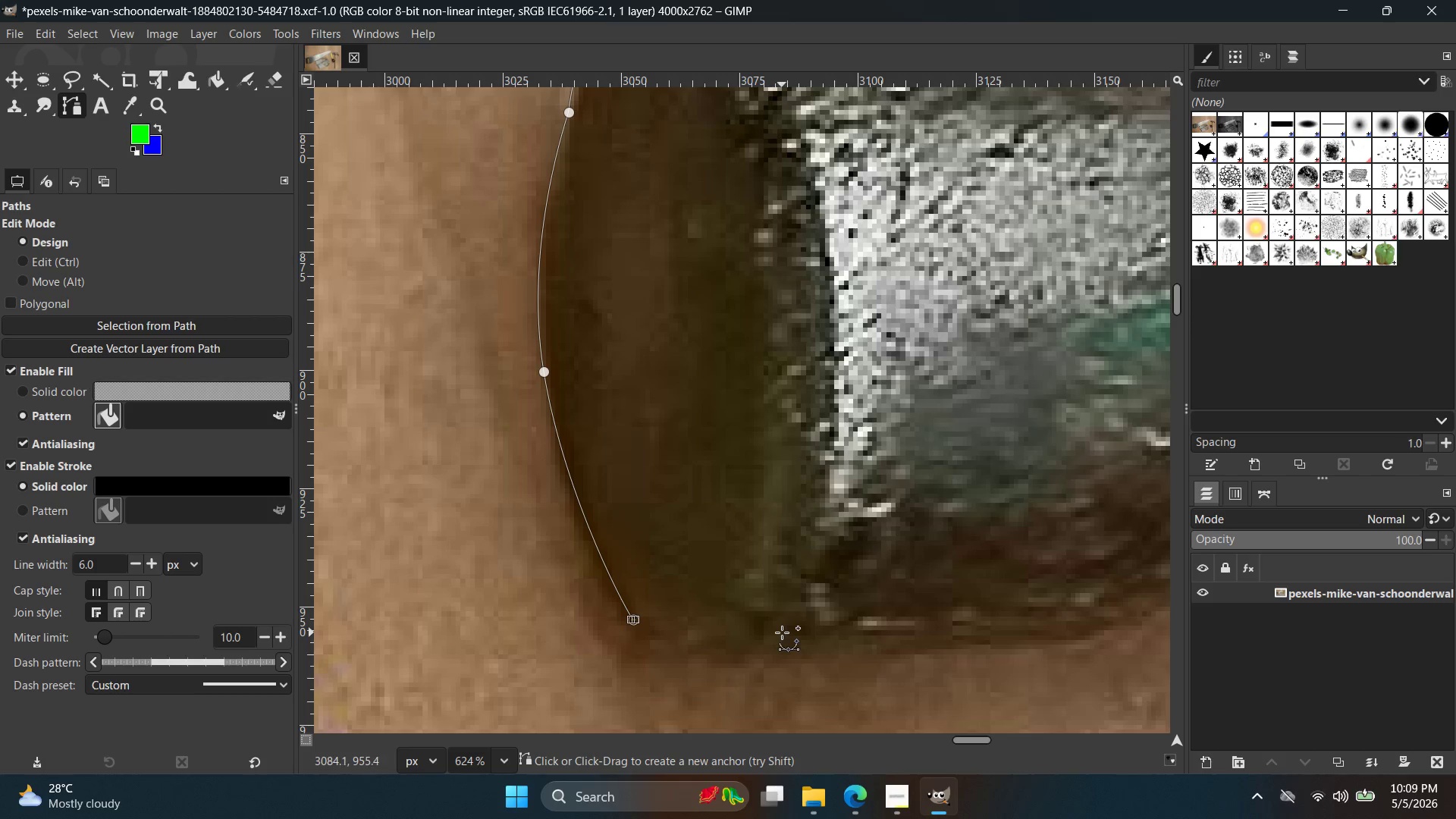 
left_click_drag(start_coordinate=[784, 624], to_coordinate=[911, 586])
 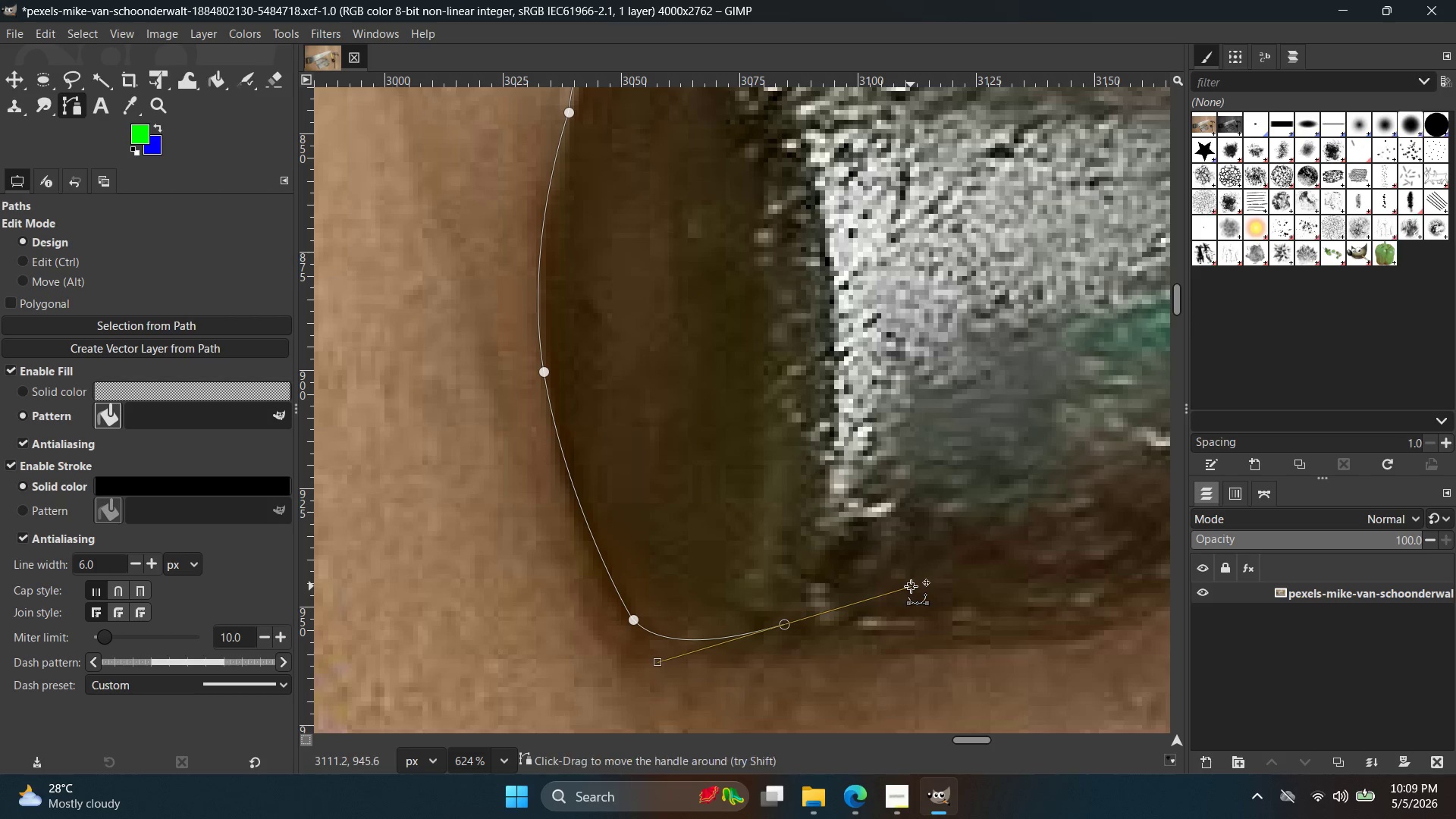 
key(Control+Z)
 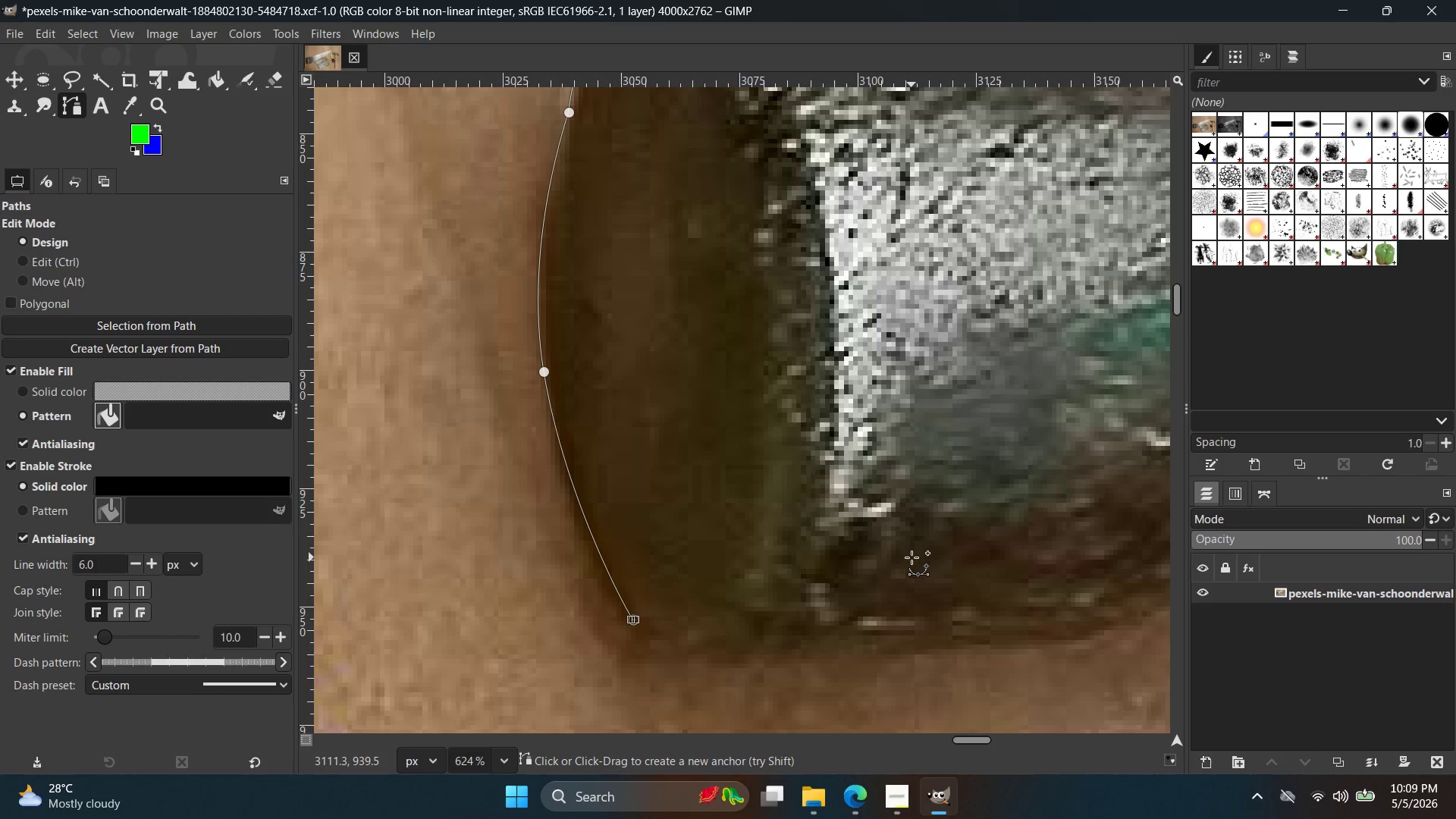 
wait(21.5)
 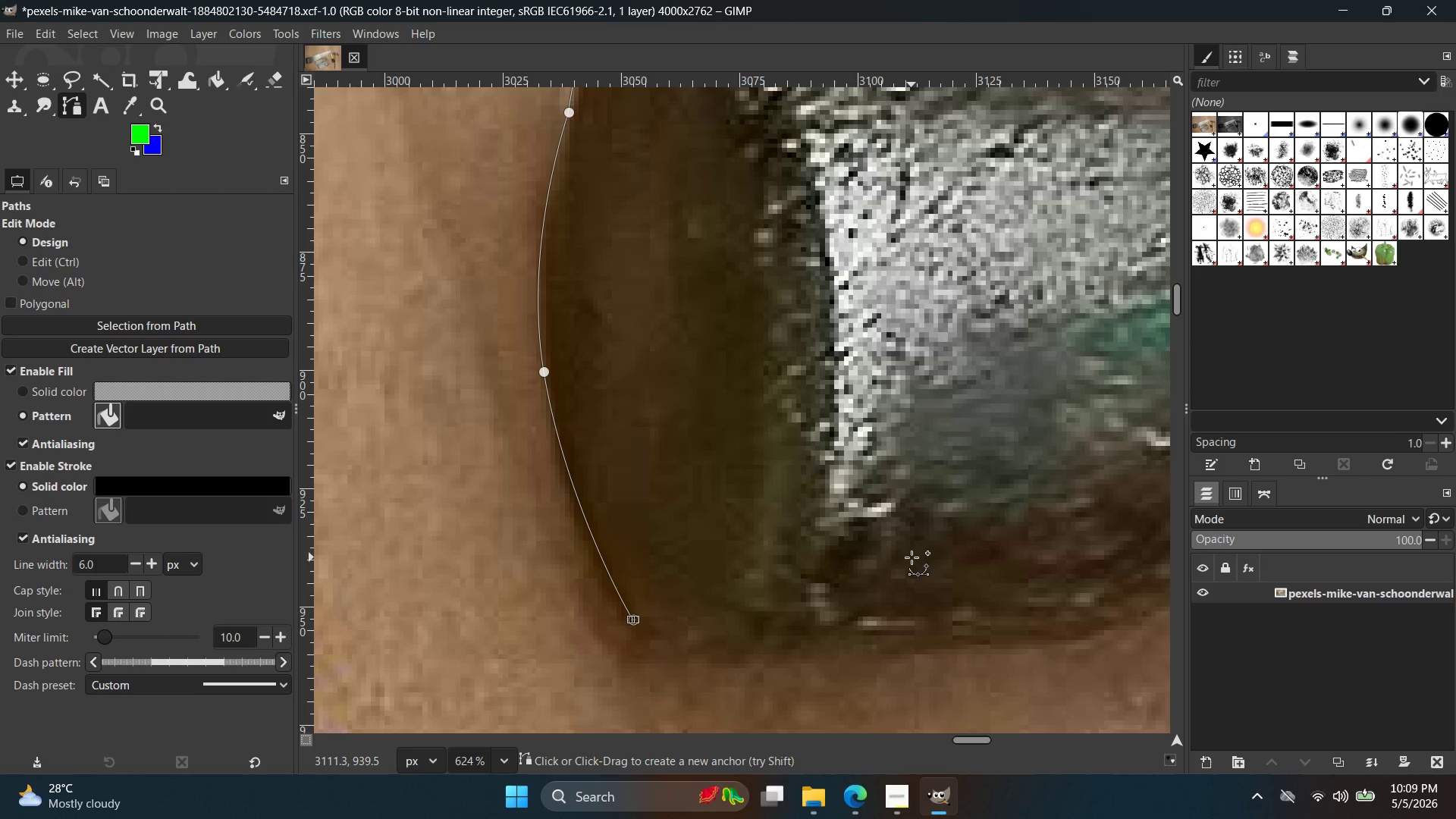 
scroll: coordinate [862, 522], scroll_direction: down, amount: 4.0
 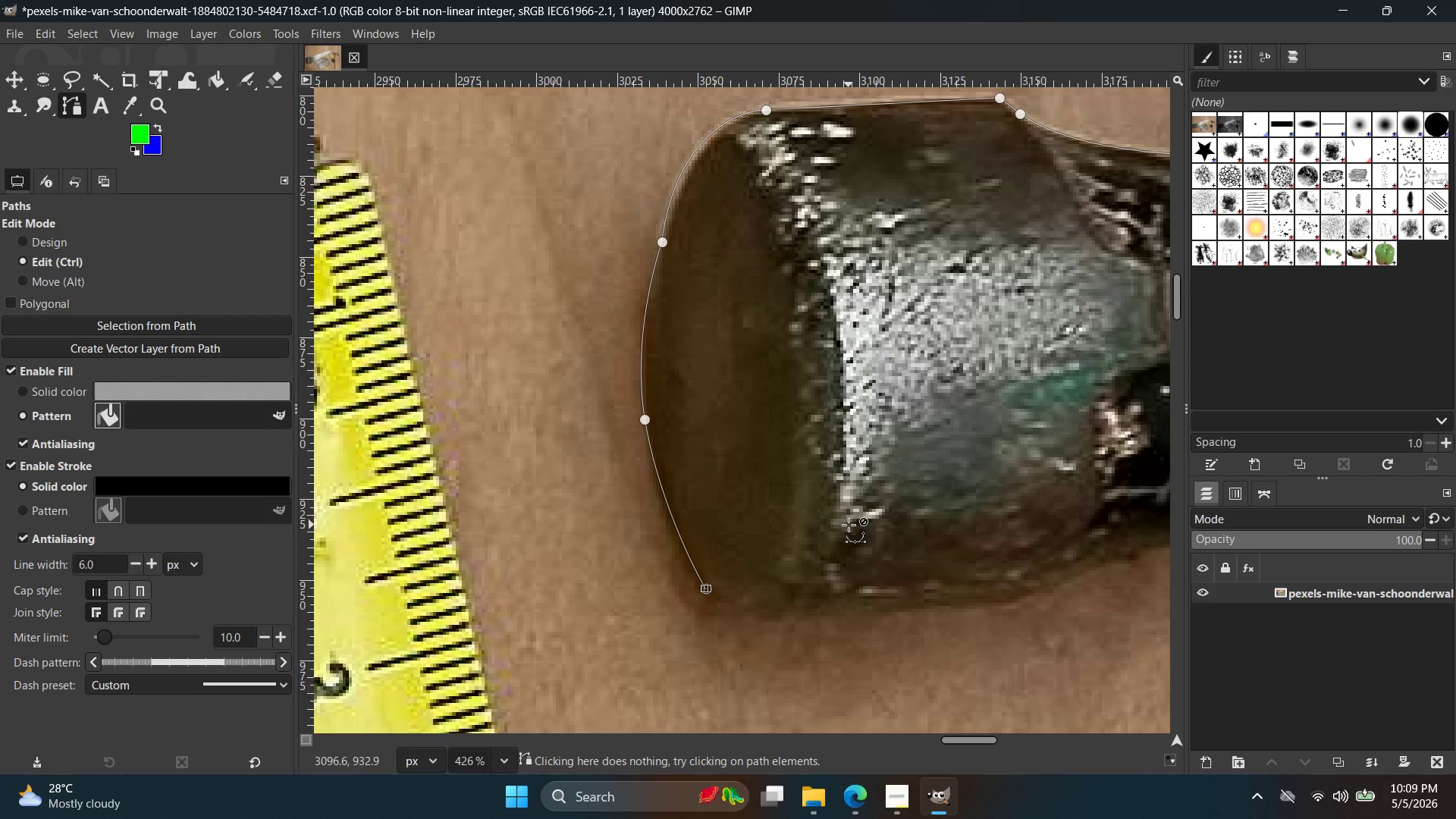 
key(Control+Z)
 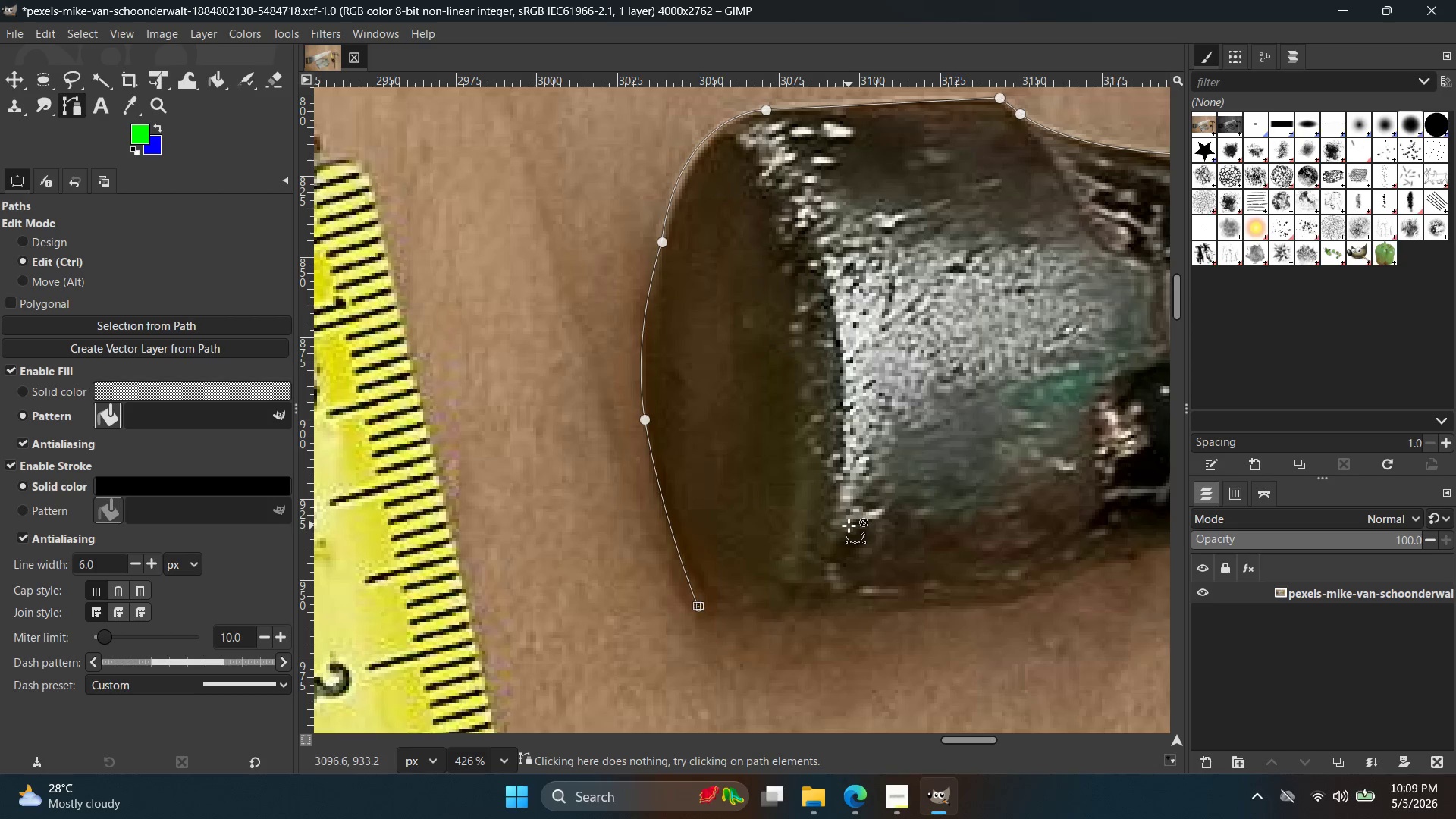 
key(Control+Z)
 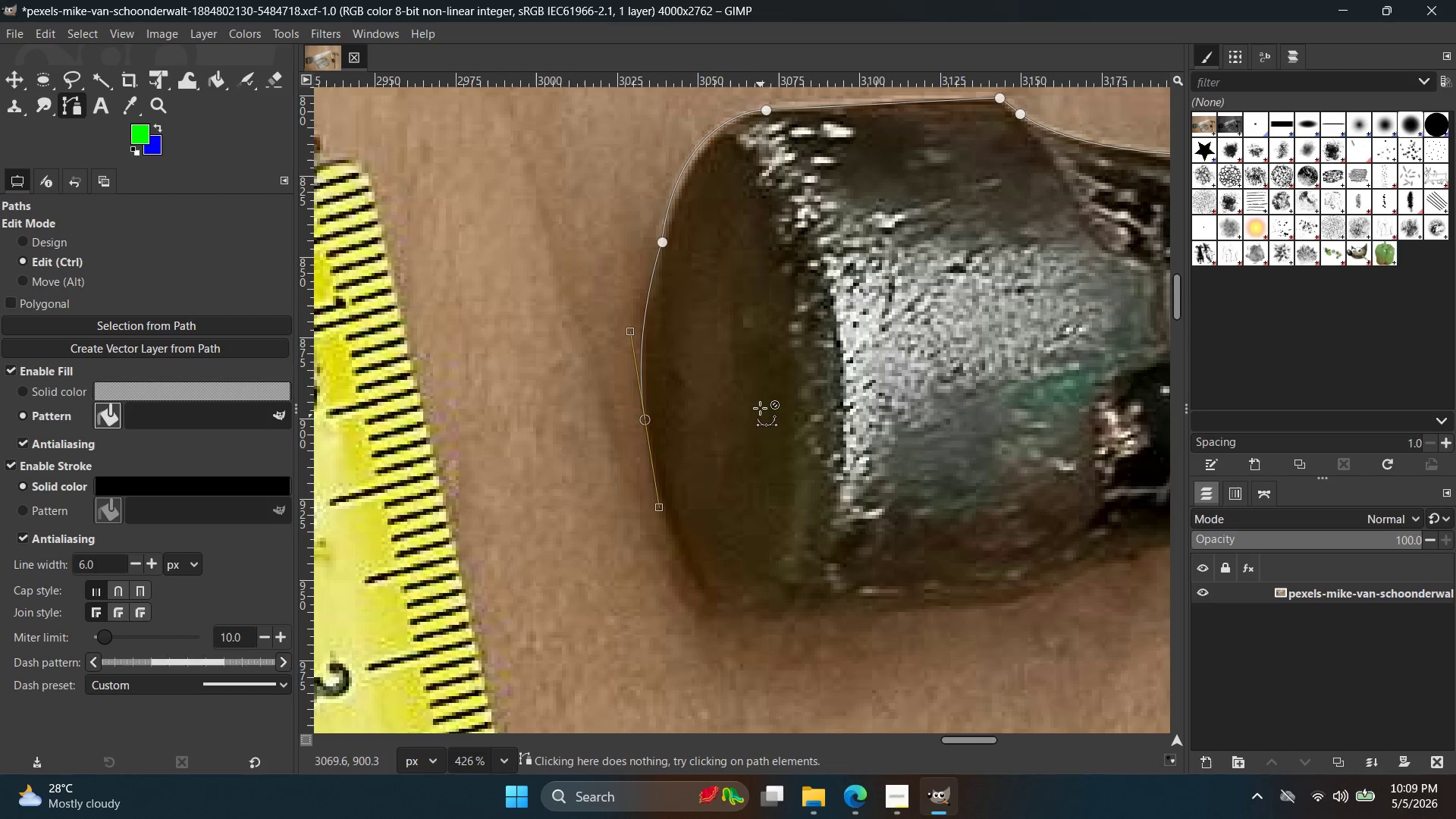 
key(Control+Z)
 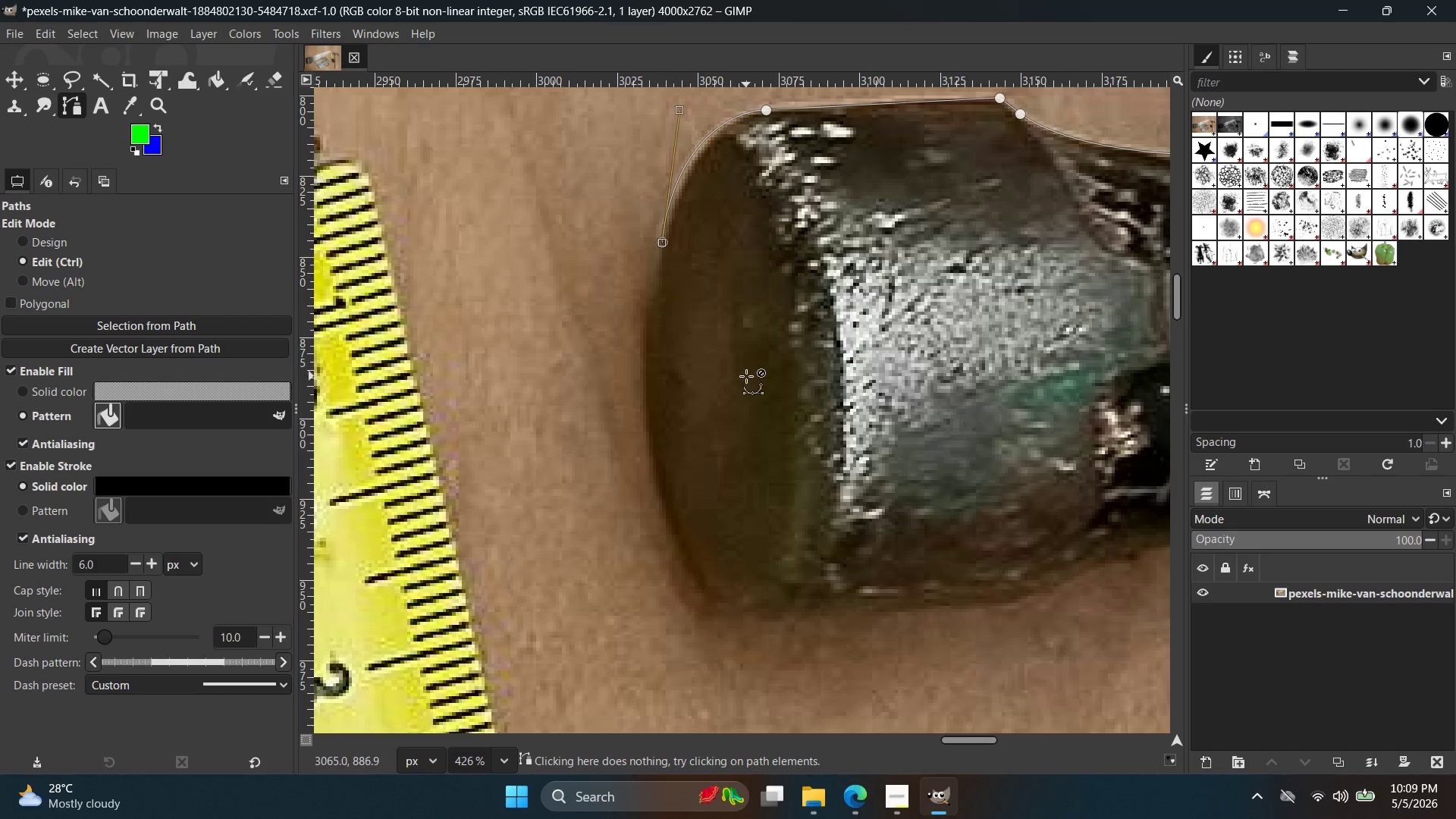 
key(Control+Z)
 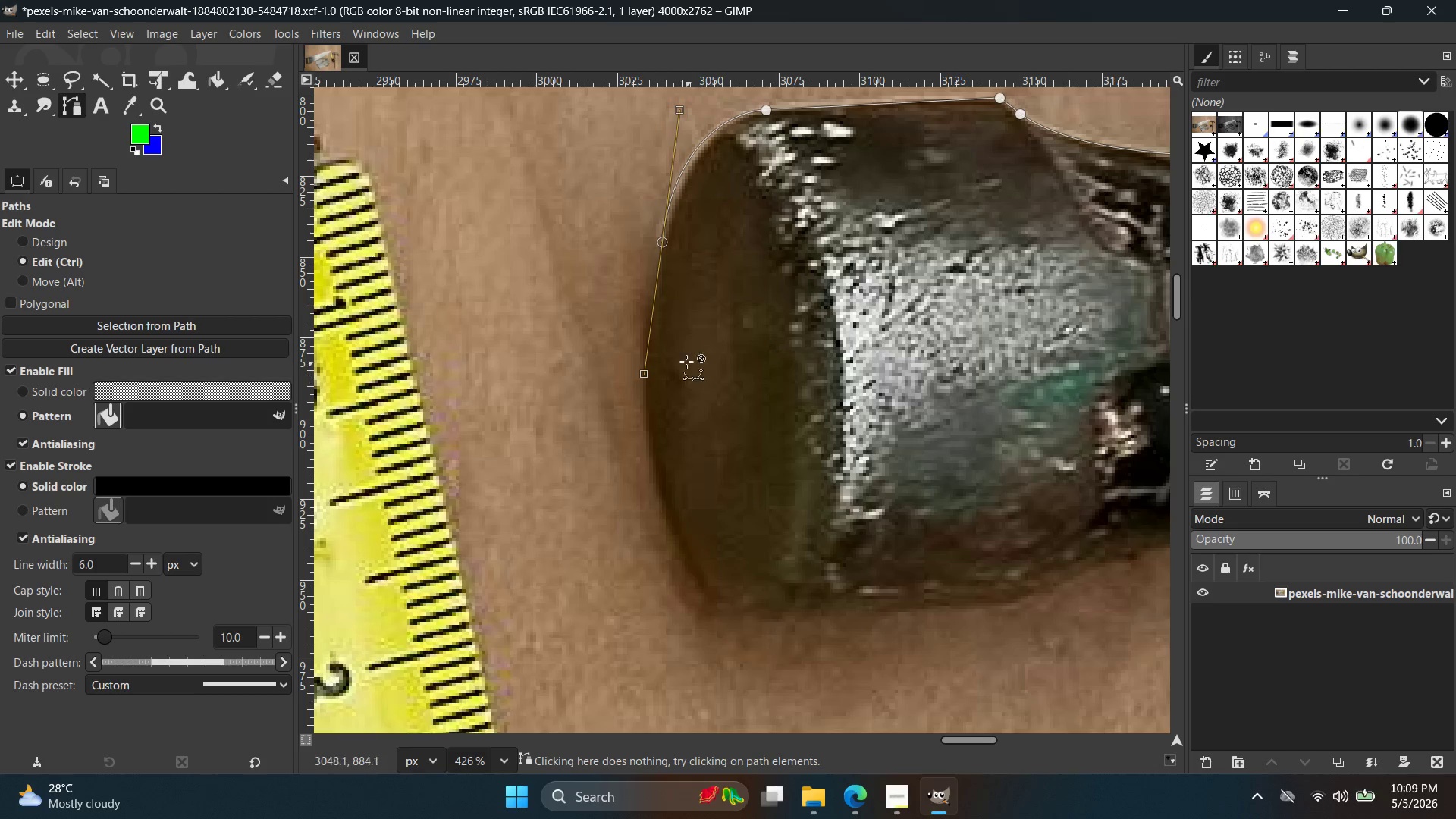 
key(Control+Z)
 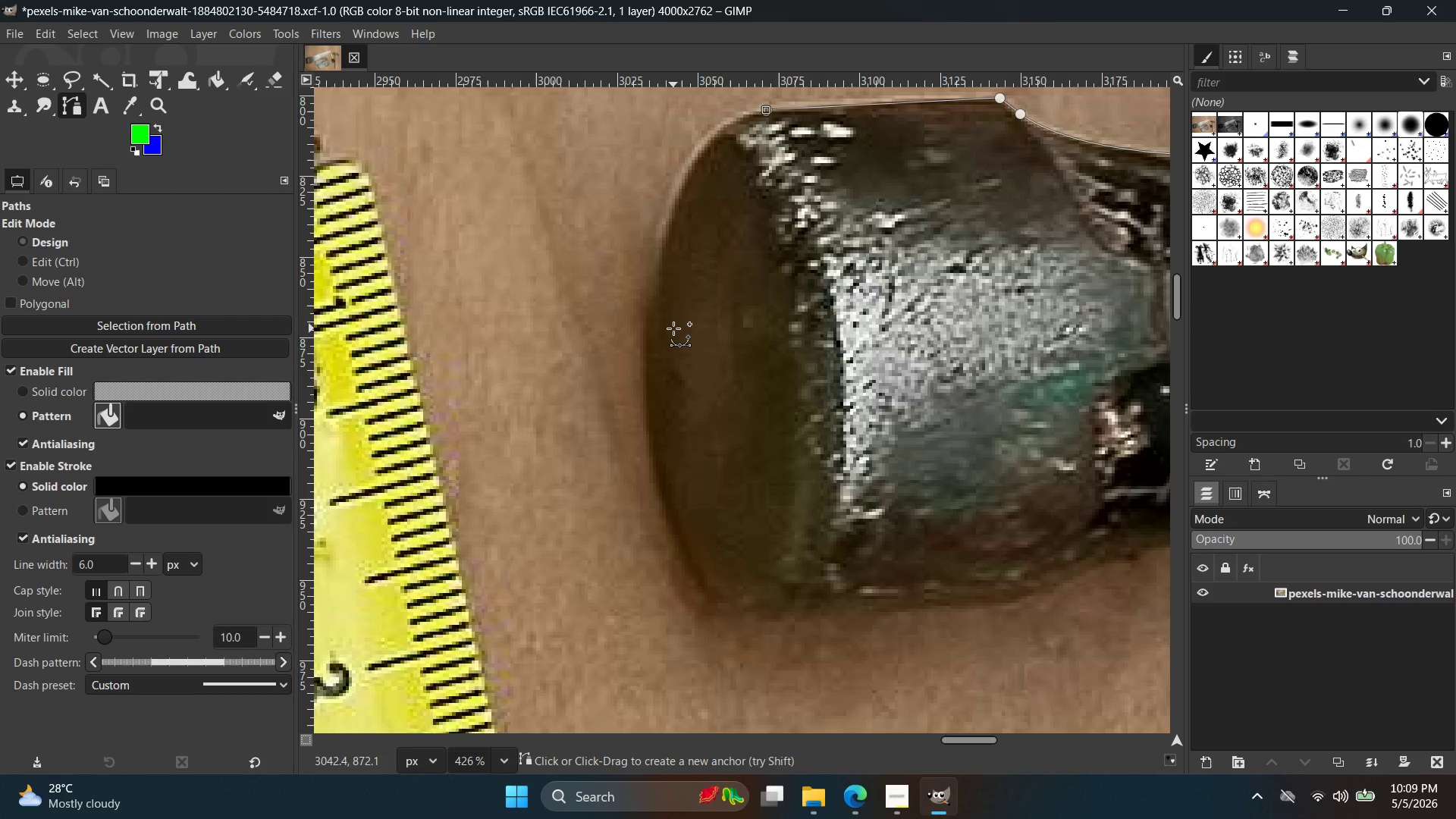 
hold_key(key=ControlLeft, duration=0.41)
scroll: coordinate [665, 328], scroll_direction: up, amount: 4.0
 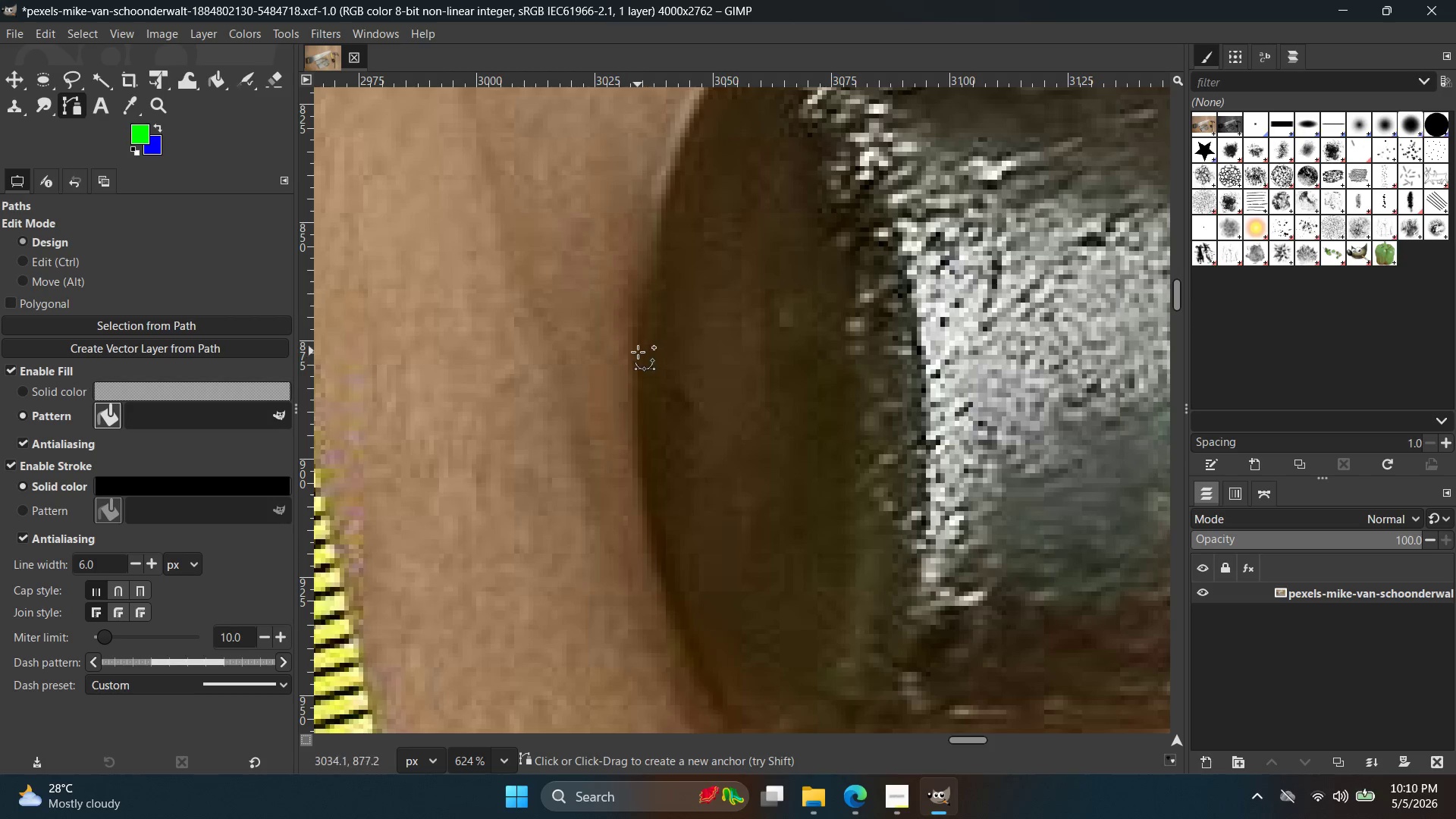 
left_click_drag(start_coordinate=[638, 372], to_coordinate=[615, 679])
 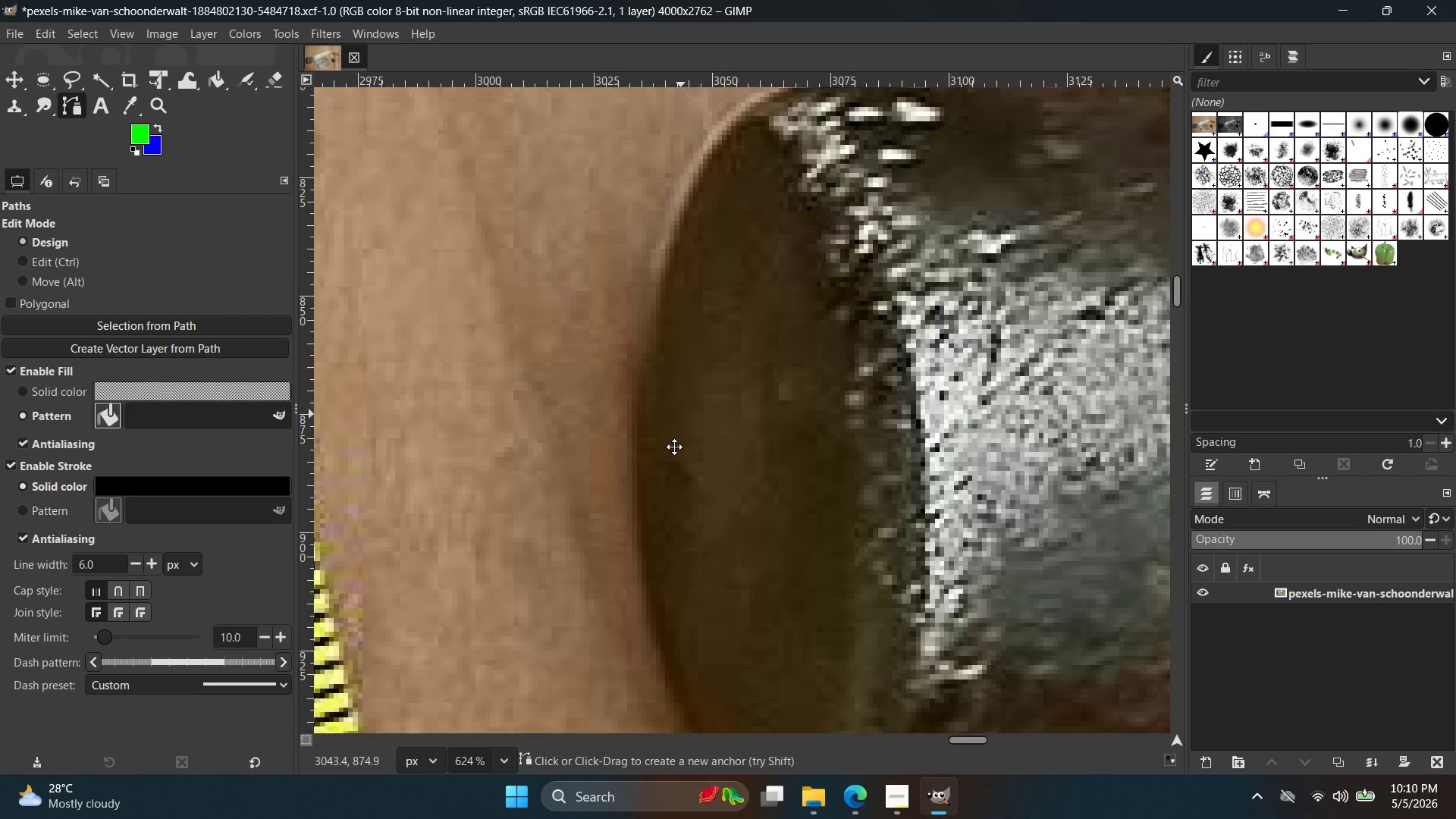 
scroll: coordinate [637, 359], scroll_direction: up, amount: 1.0
 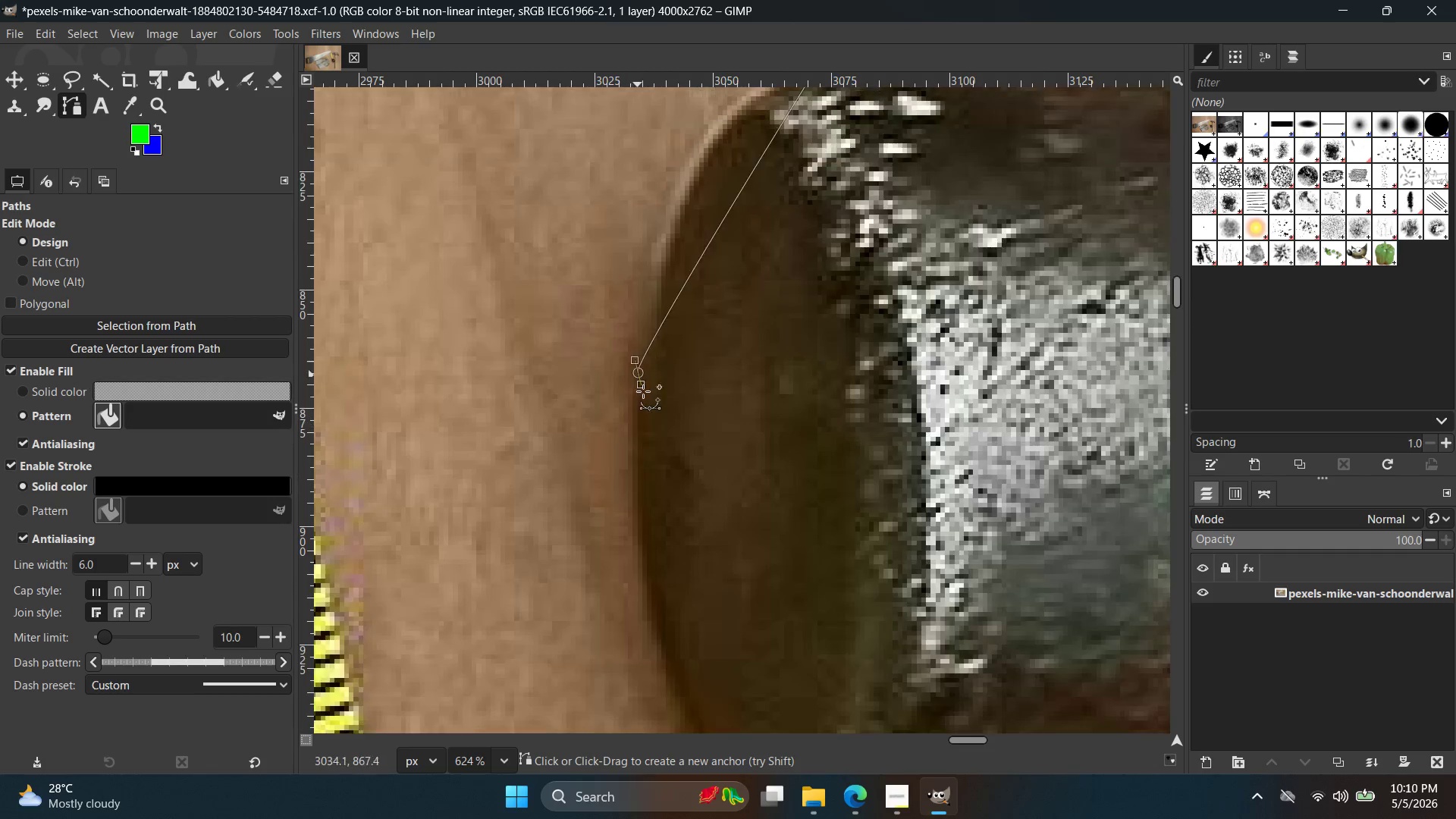 
key(Control+Z)
 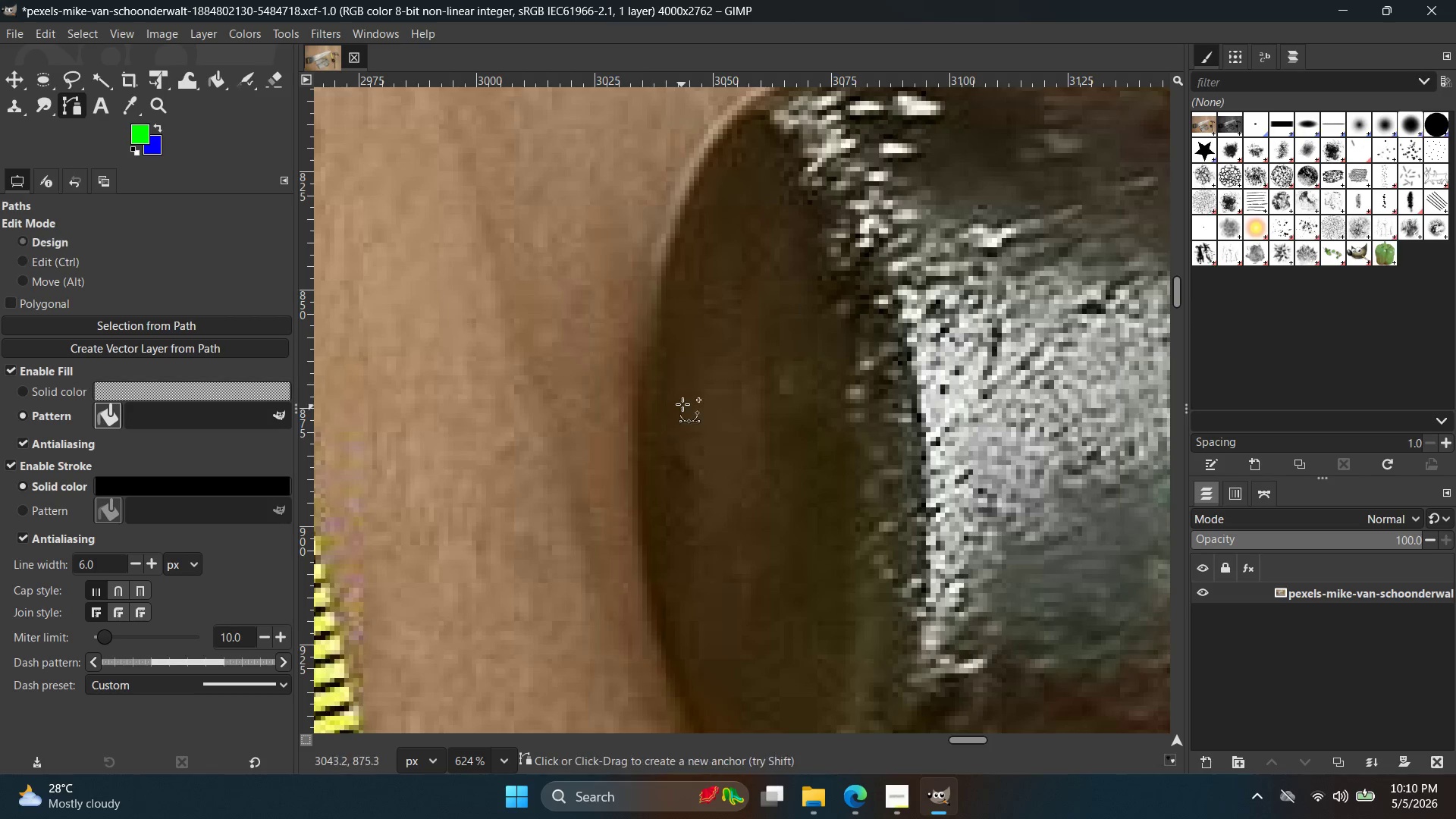 
hold_key(key=Space, duration=0.45)
 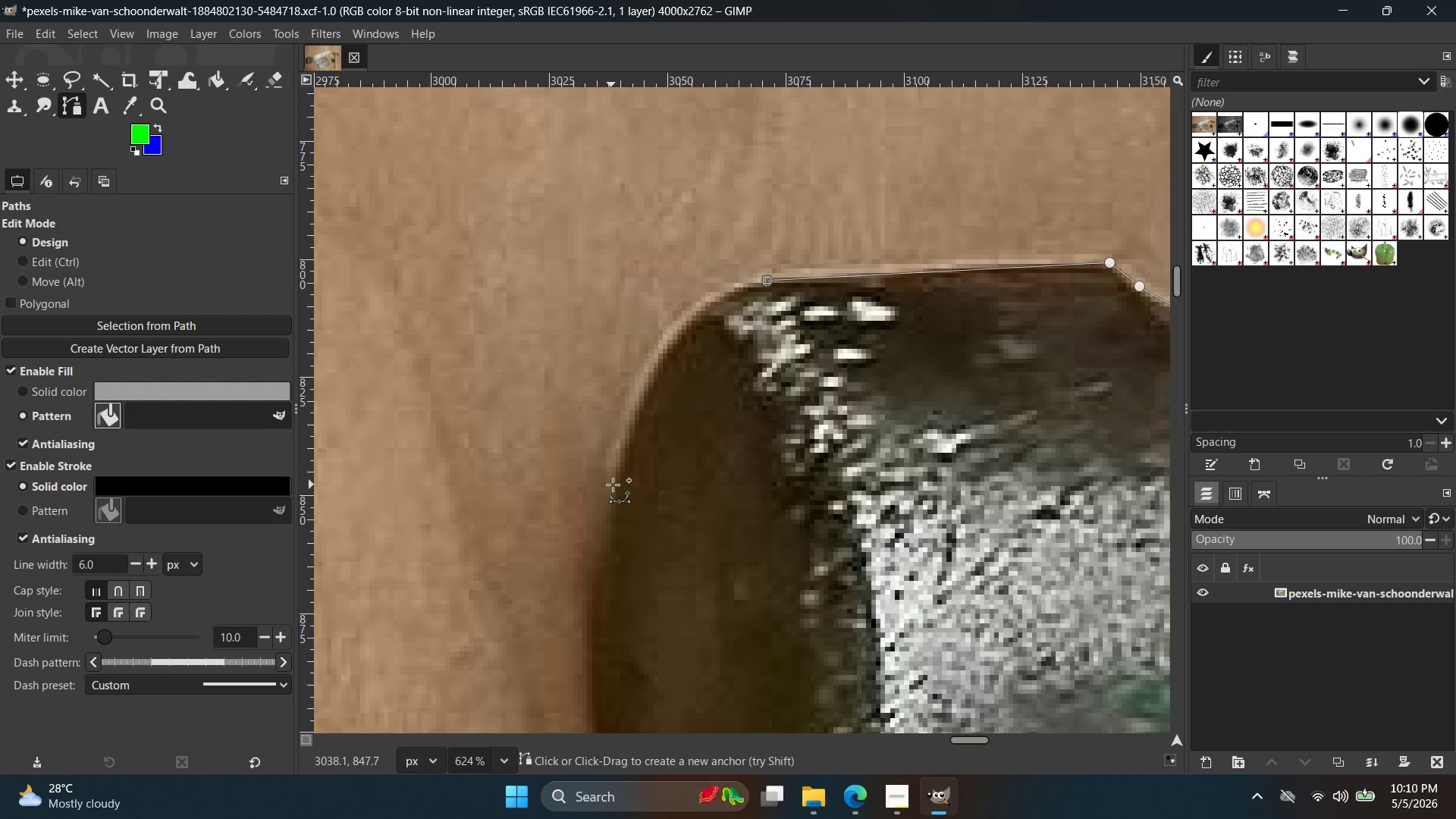 
left_click_drag(start_coordinate=[612, 499], to_coordinate=[594, 715])
 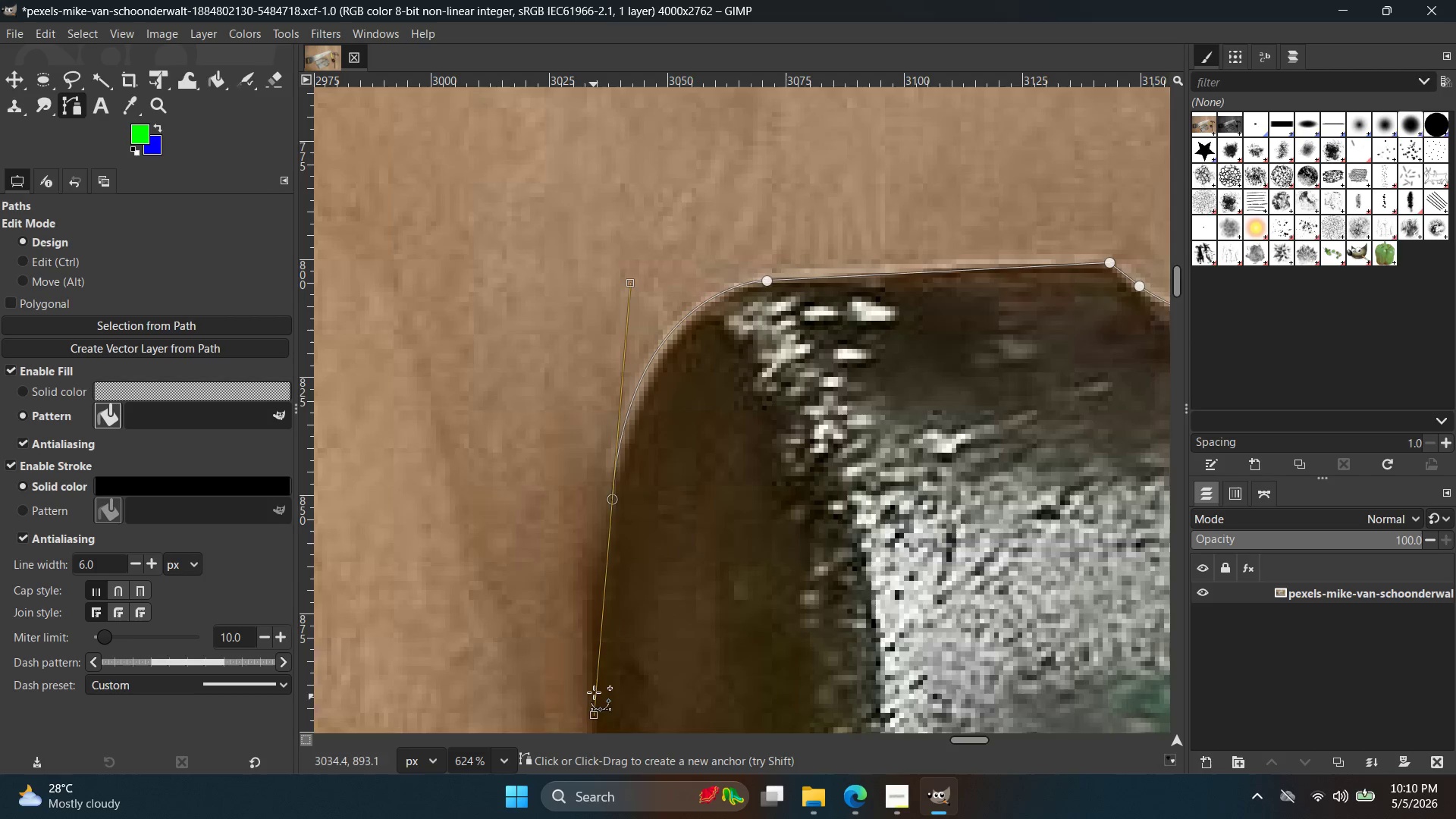 
hold_key(key=Space, duration=0.44)
 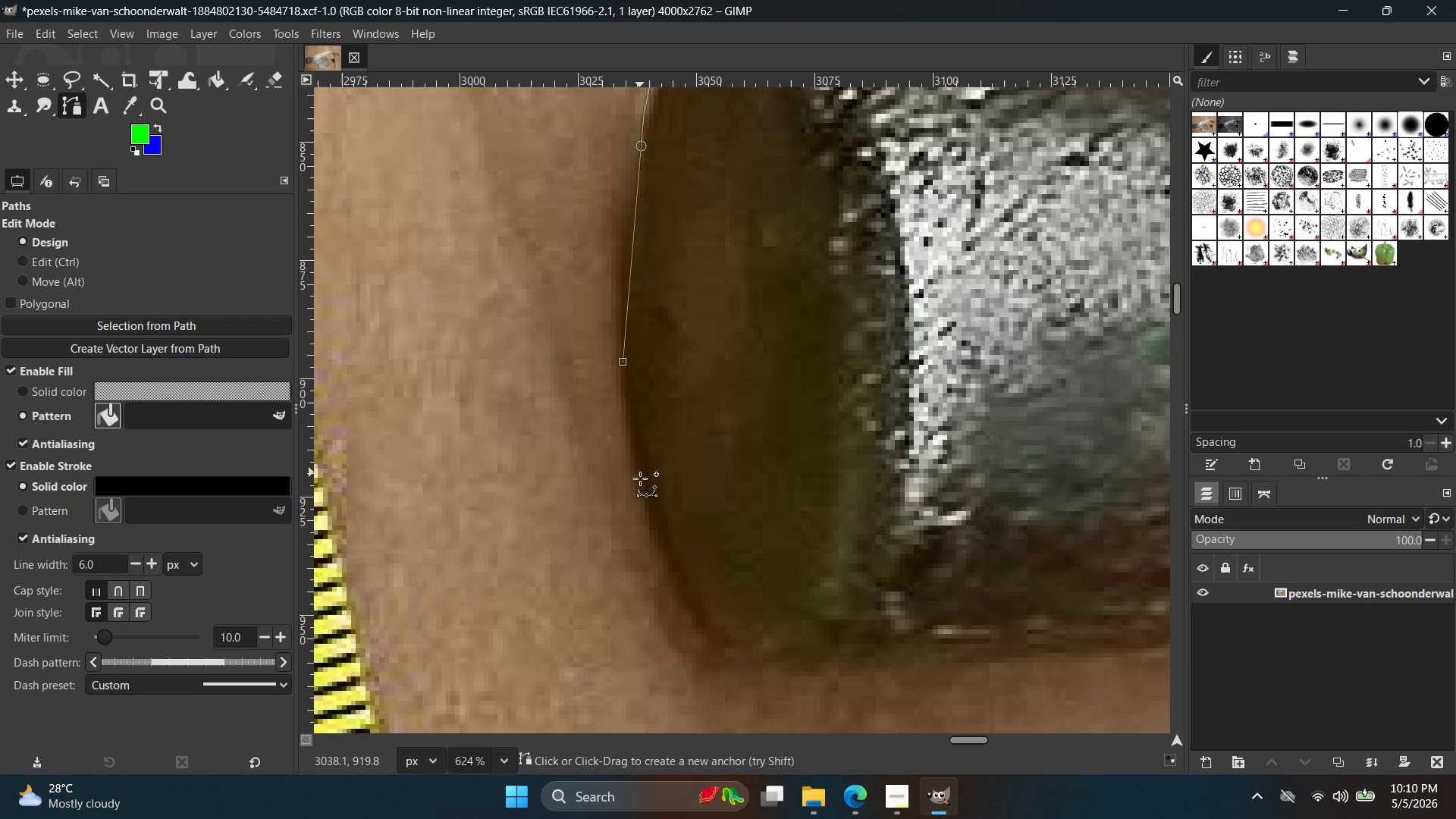 
left_click_drag(start_coordinate=[640, 518], to_coordinate=[669, 631])
 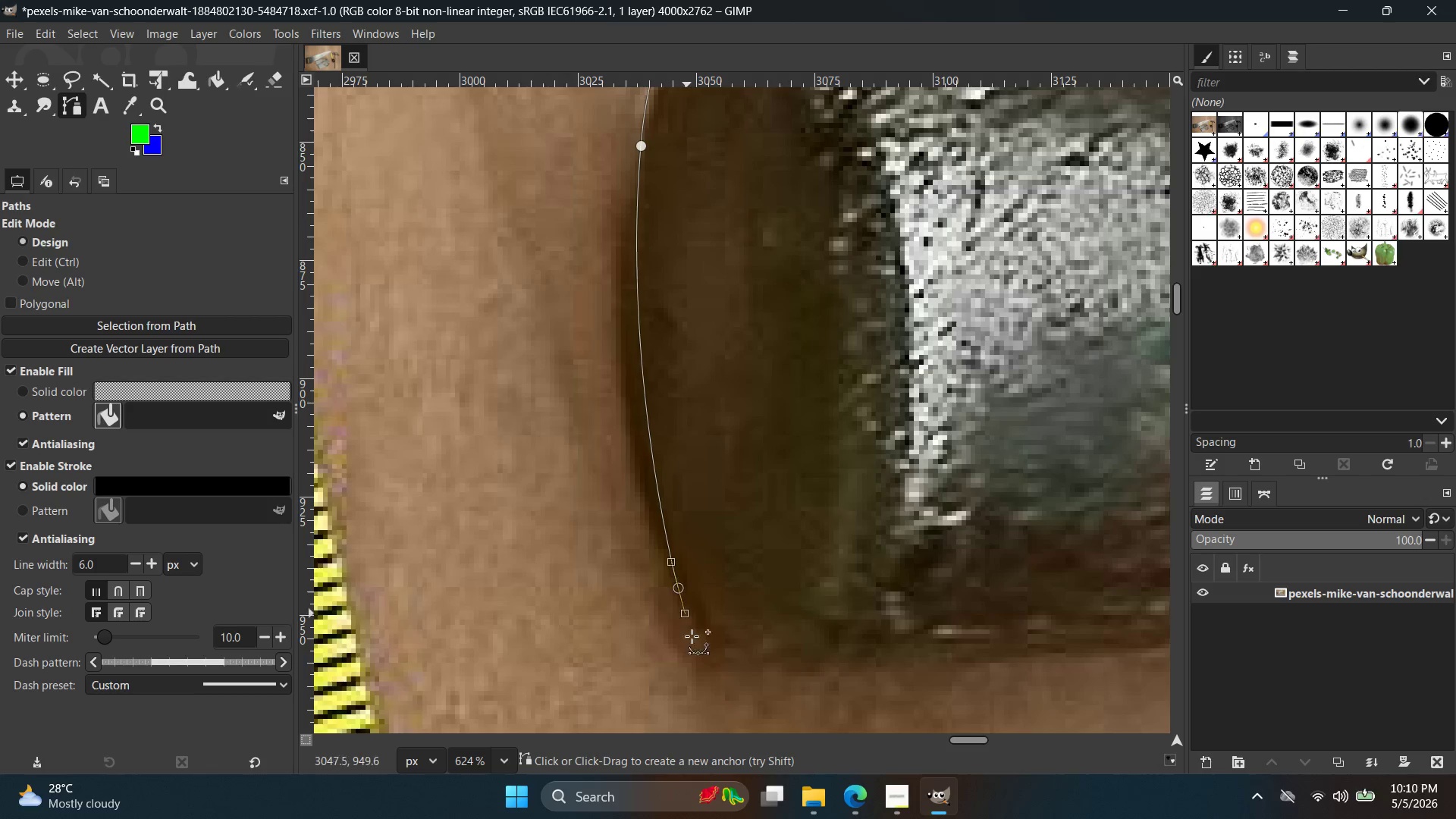 
key(Control+ControlLeft)
 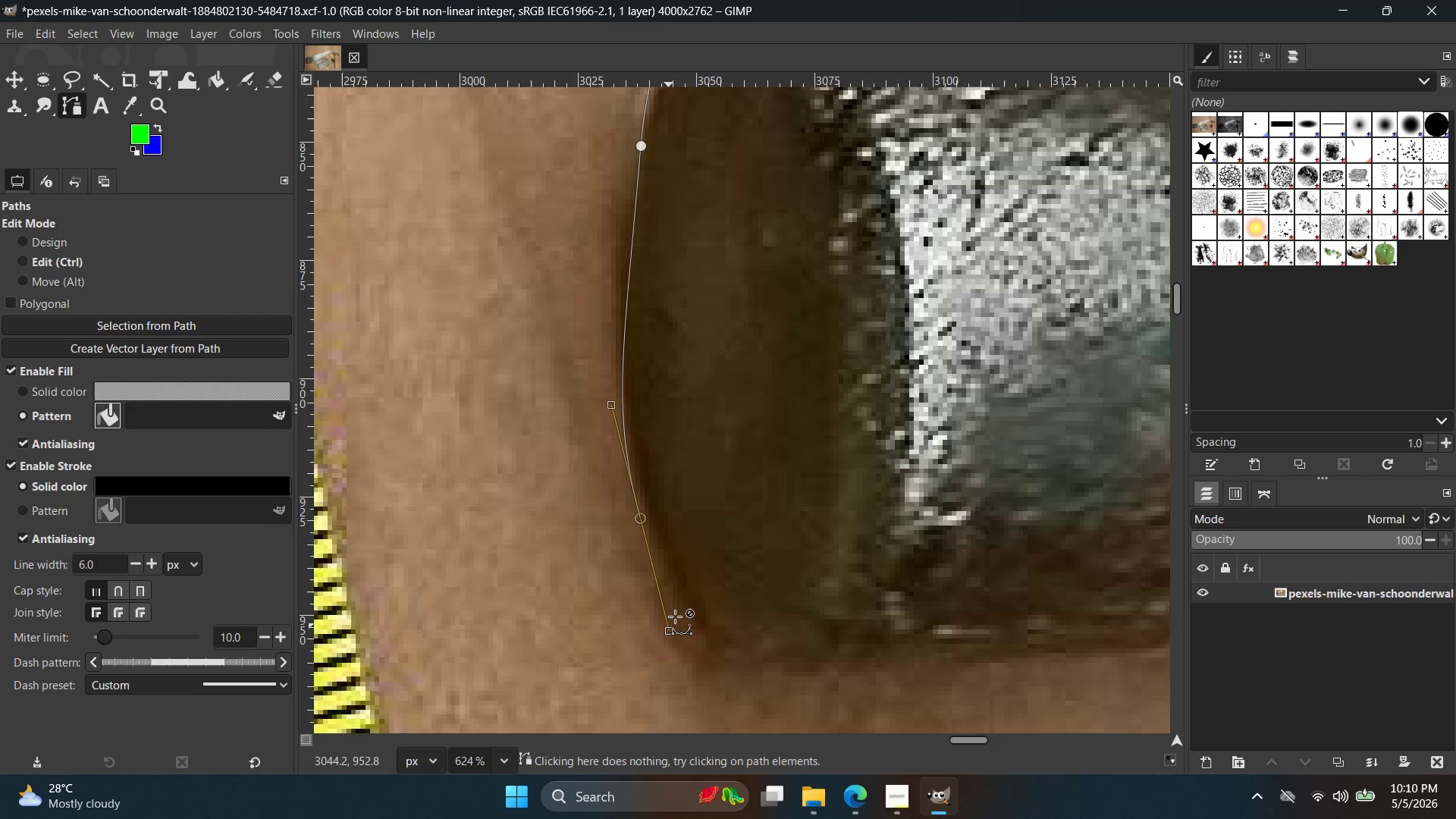 
key(Control+Z)
 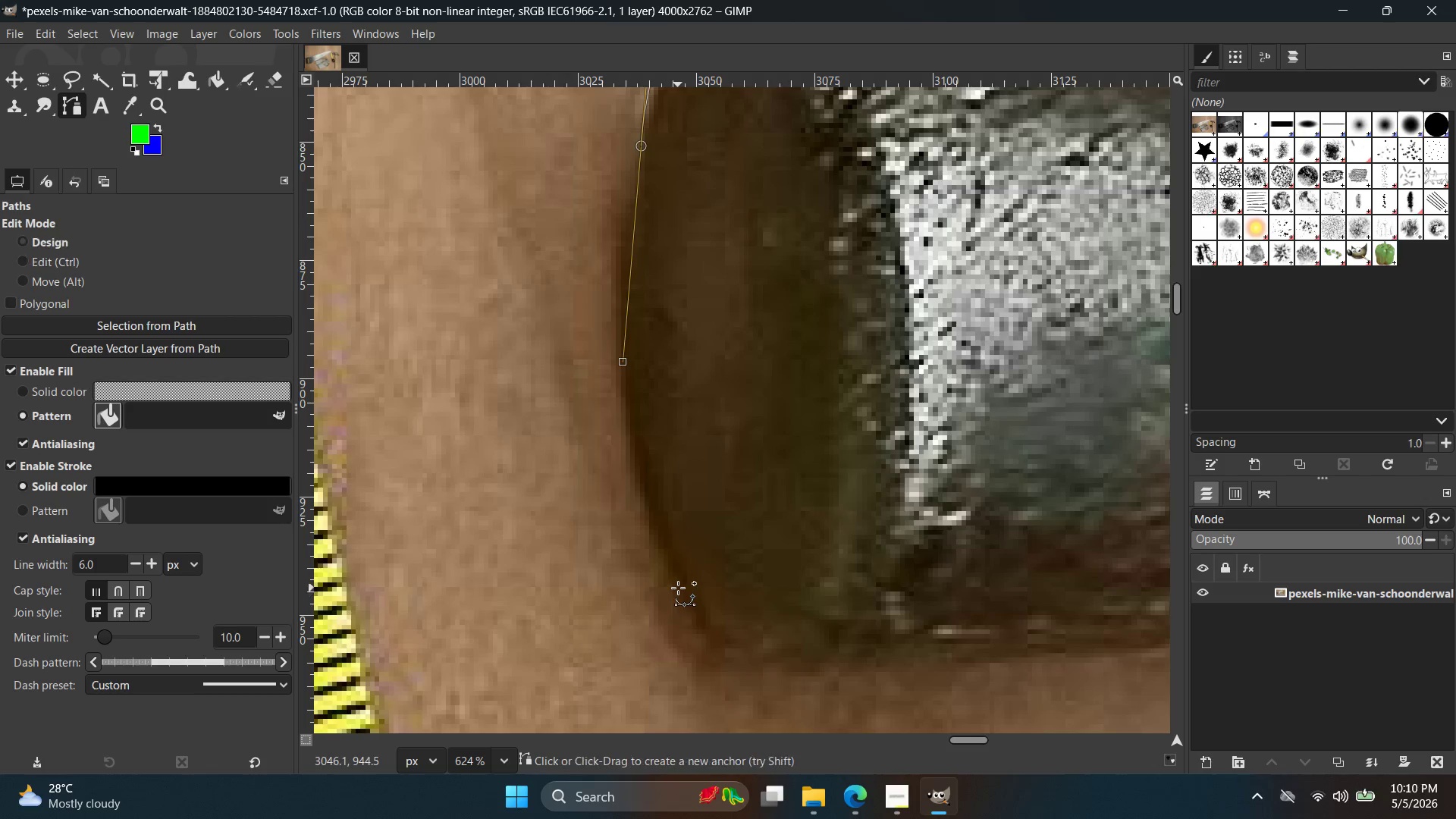 
left_click_drag(start_coordinate=[678, 588], to_coordinate=[738, 697])
 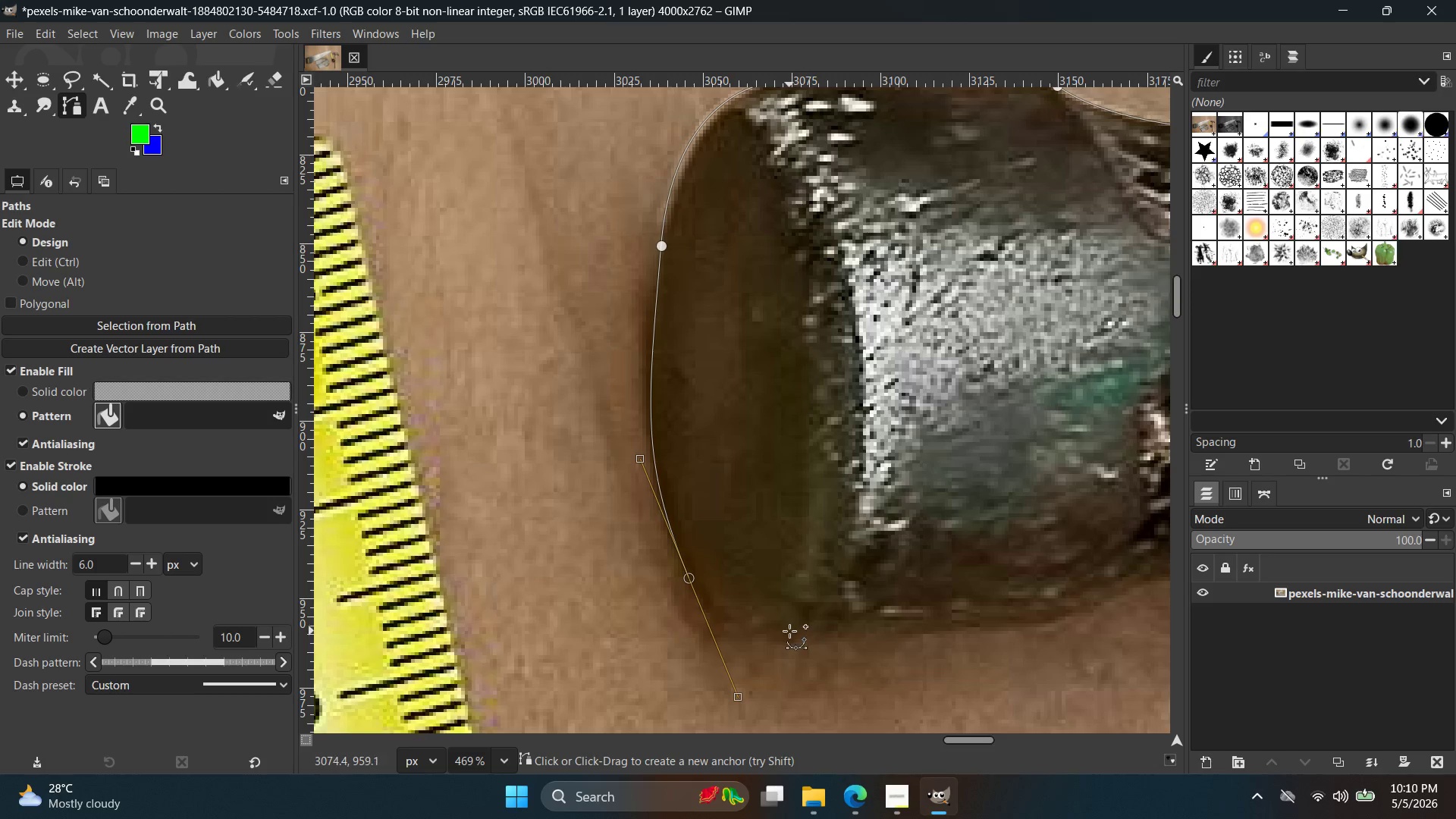 
hold_key(key=ControlLeft, duration=0.58)
scroll: coordinate [722, 703], scroll_direction: down, amount: 3.0
 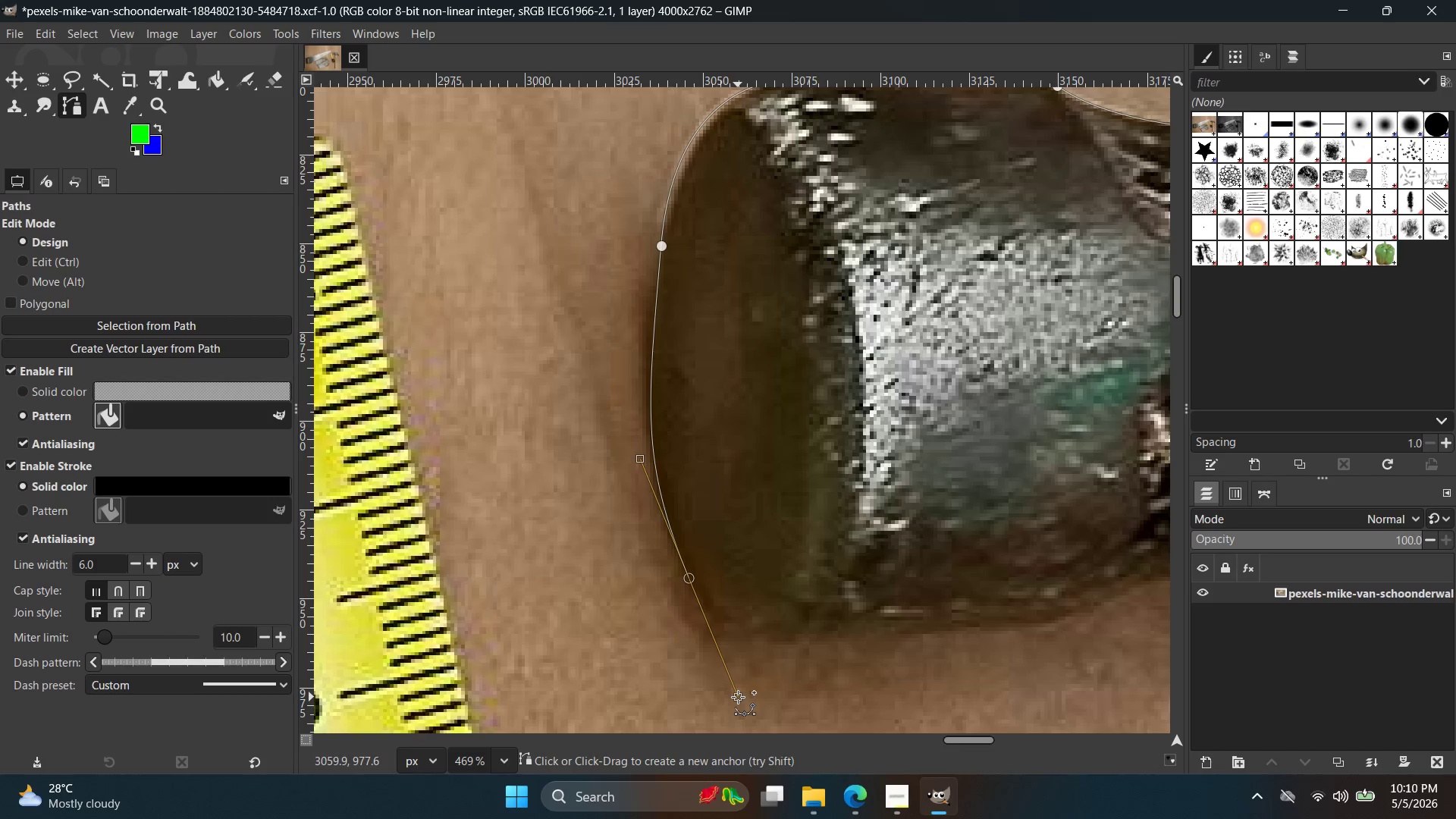 
left_click_drag(start_coordinate=[791, 632], to_coordinate=[885, 635])
 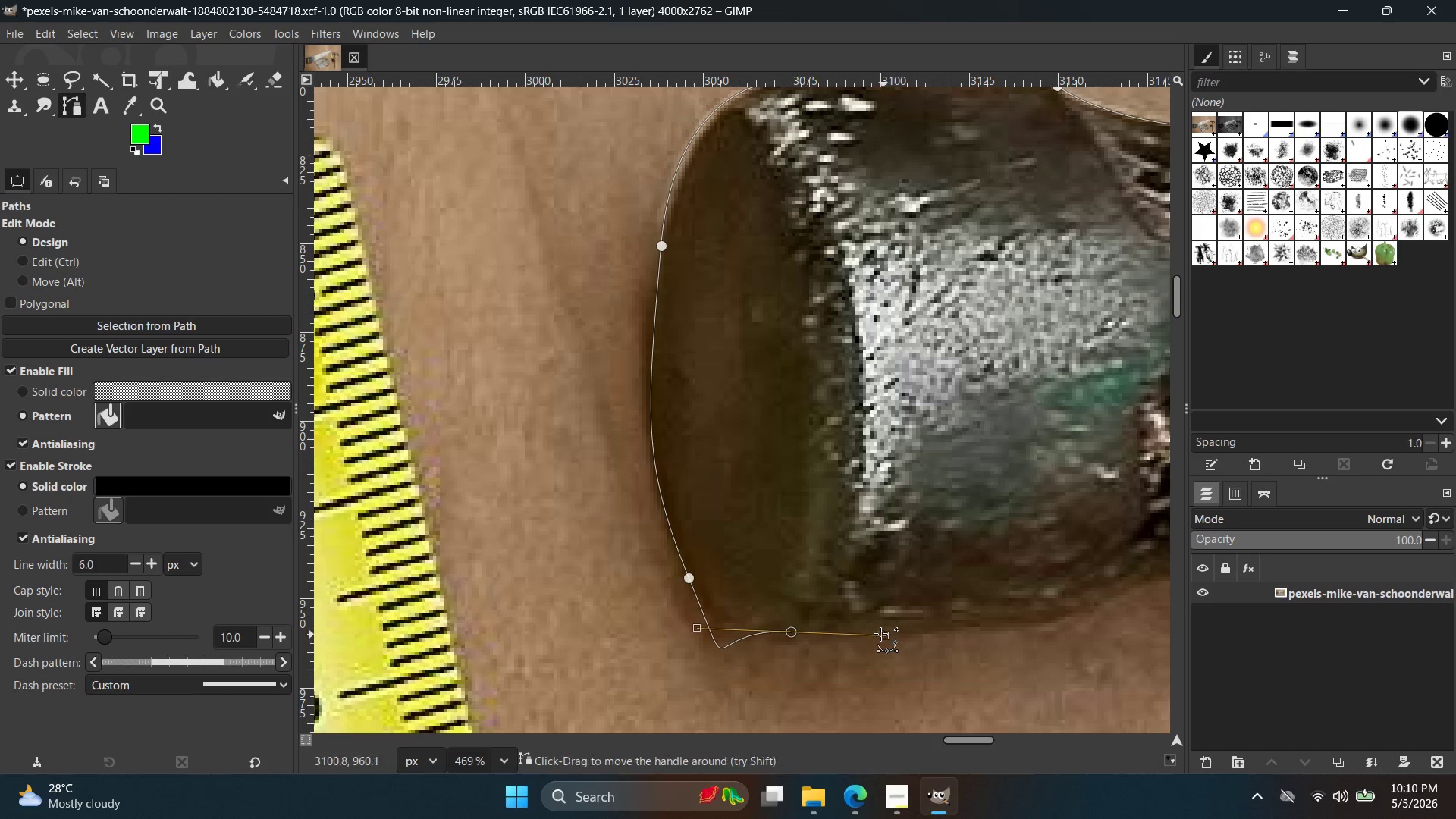 
key(Control+ControlLeft)
 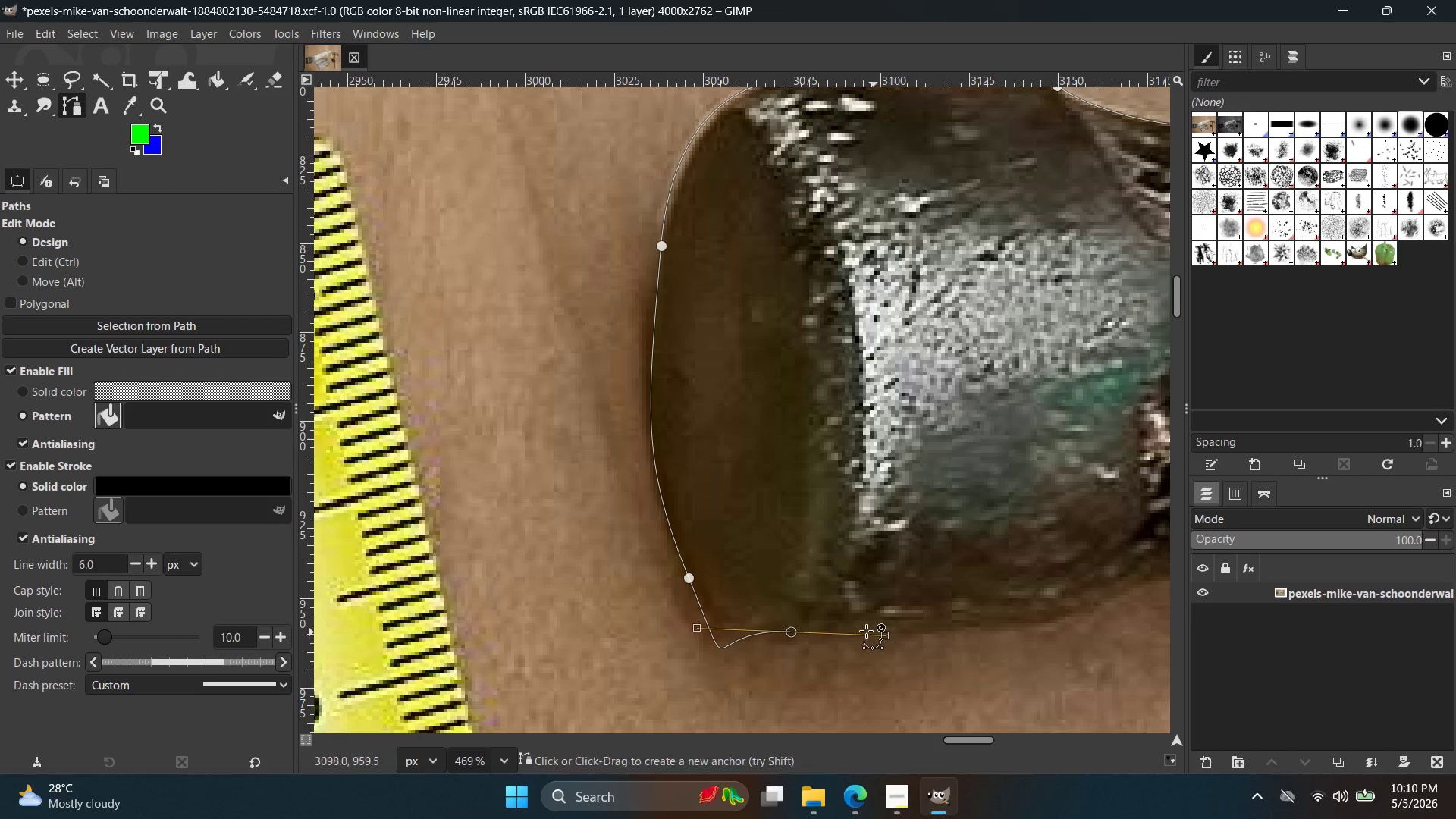 
key(Control+Z)
 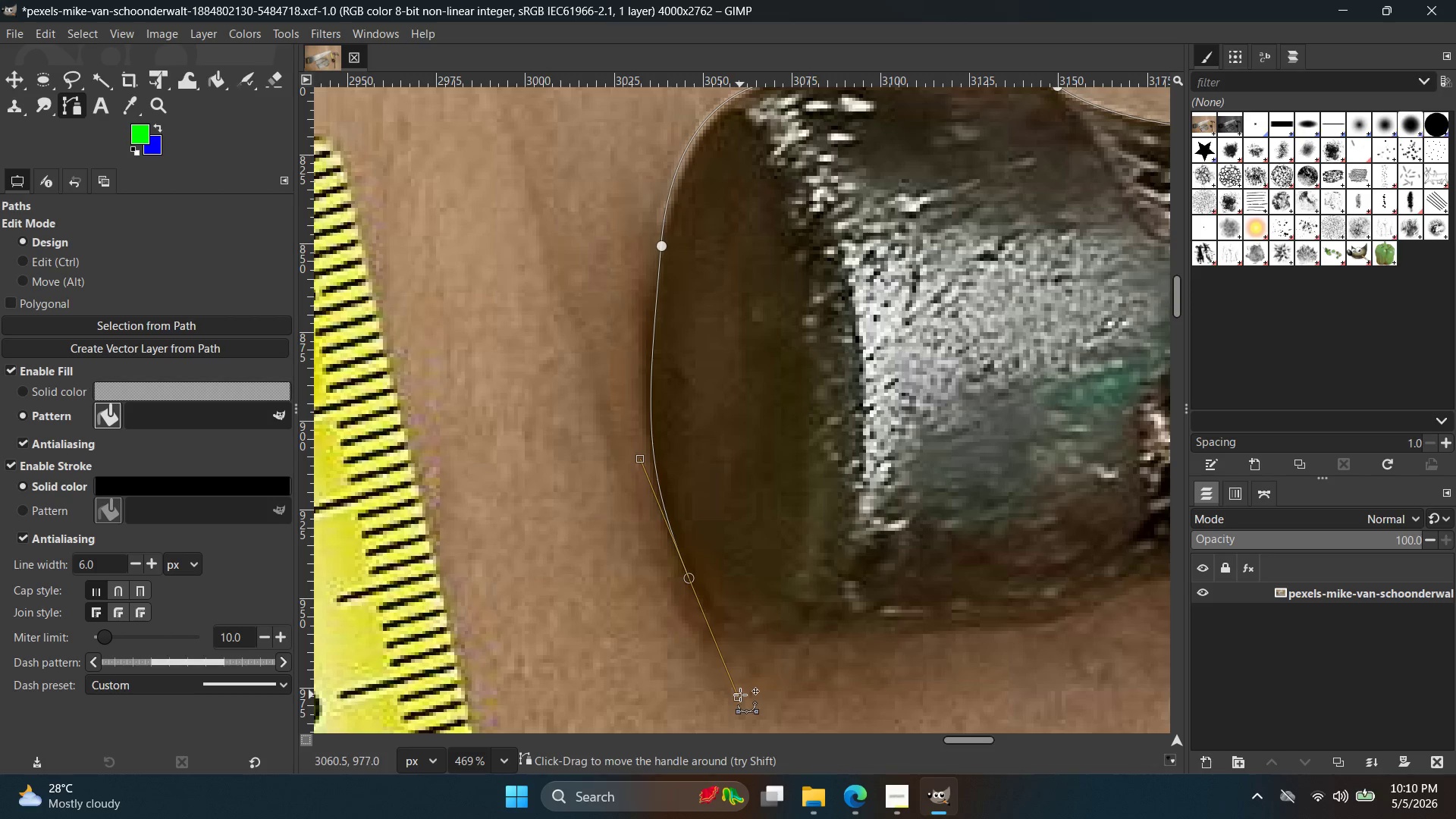 
left_click_drag(start_coordinate=[740, 696], to_coordinate=[689, 578])
 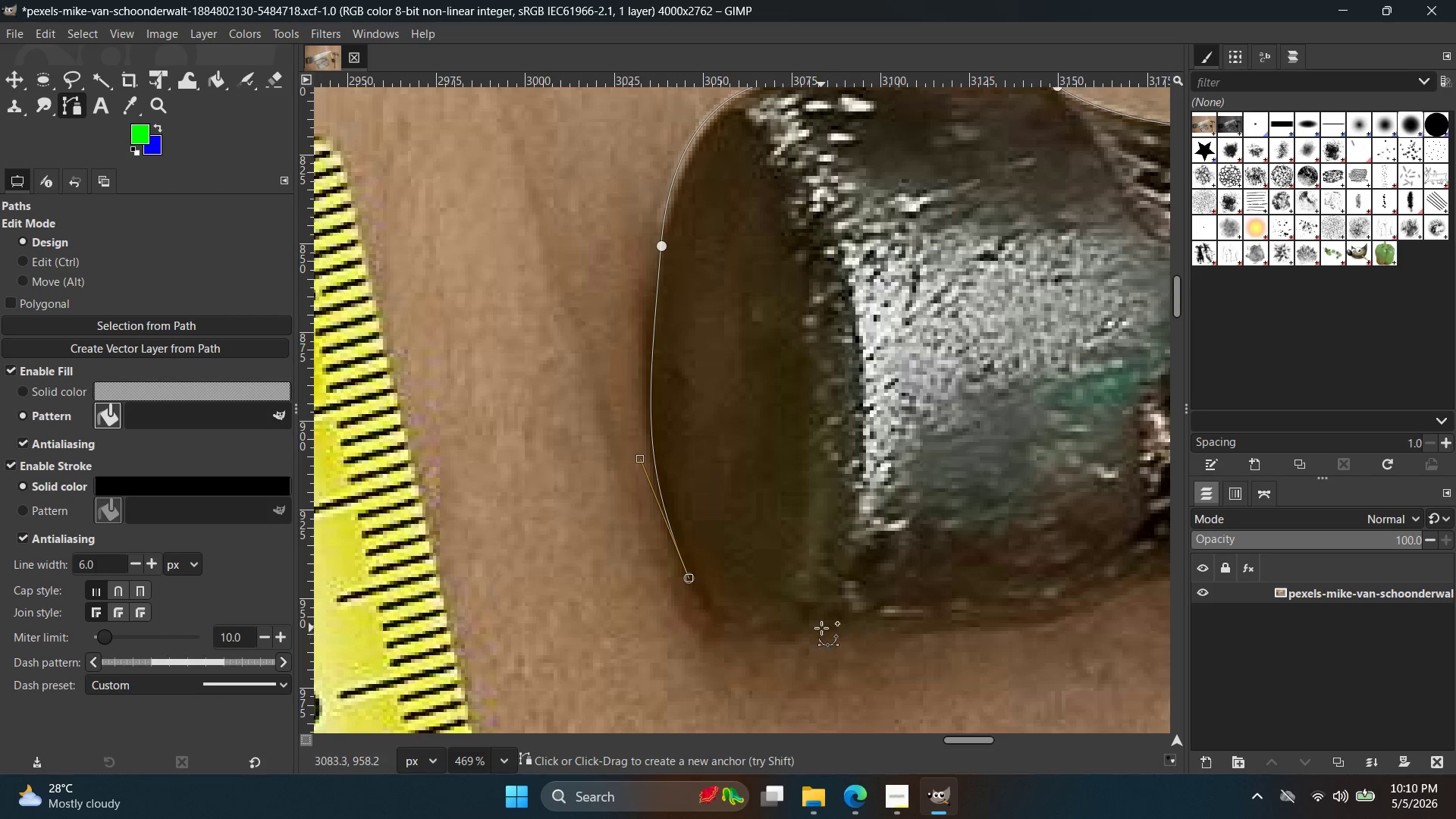 
left_click_drag(start_coordinate=[821, 628], to_coordinate=[923, 595])
 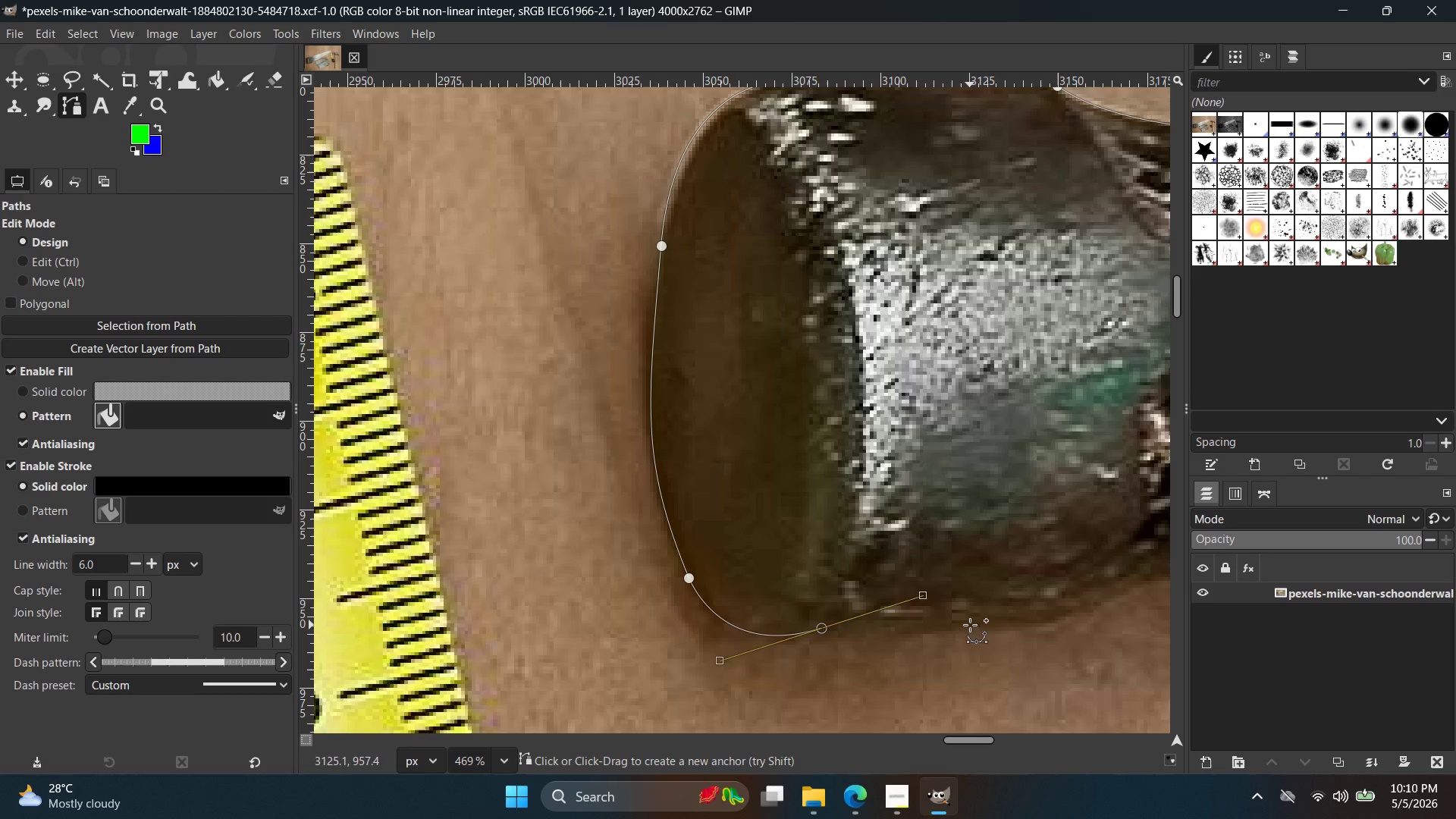 
left_click_drag(start_coordinate=[971, 625], to_coordinate=[1087, 608])
 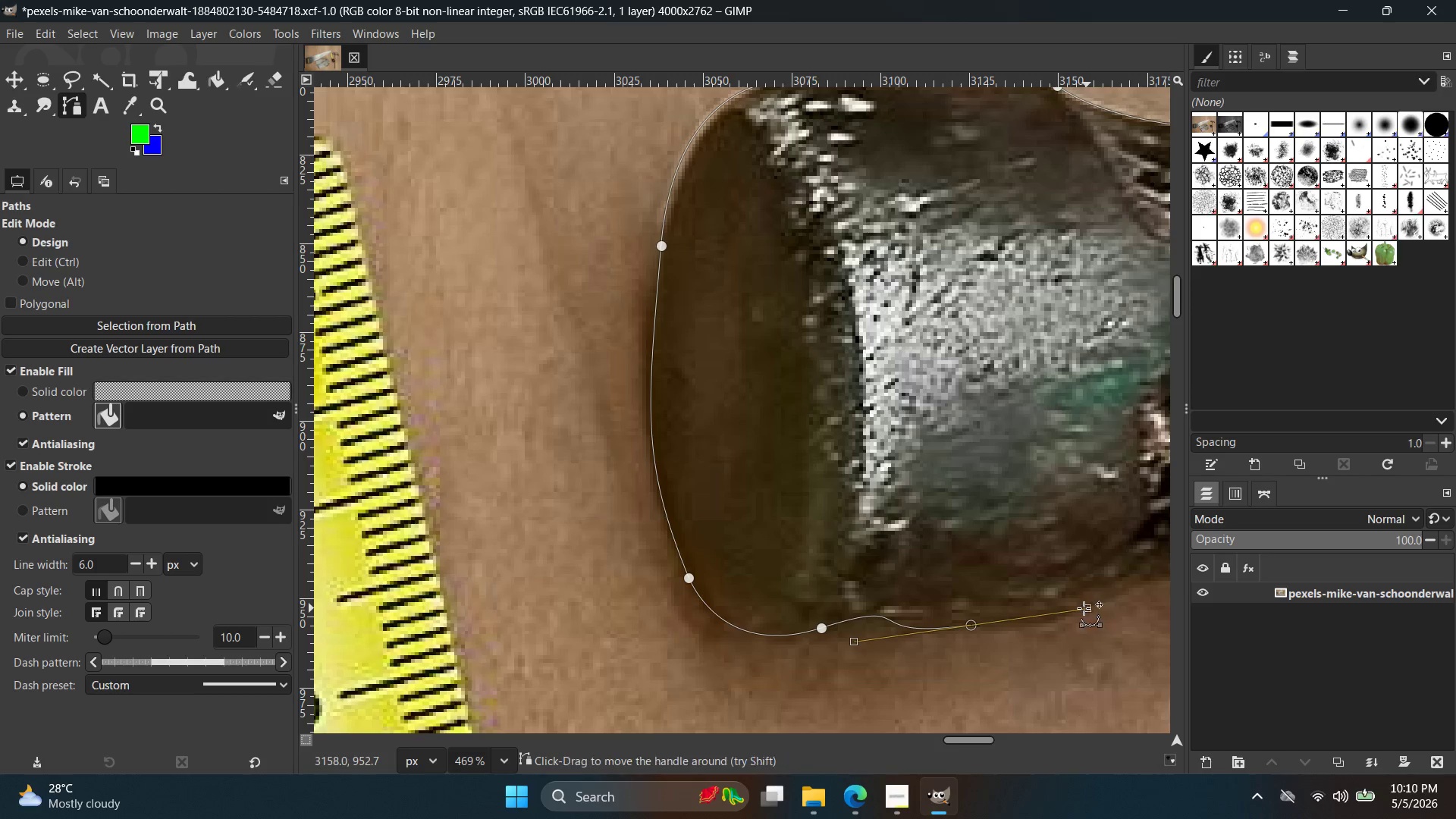 
key(Control+ControlLeft)
 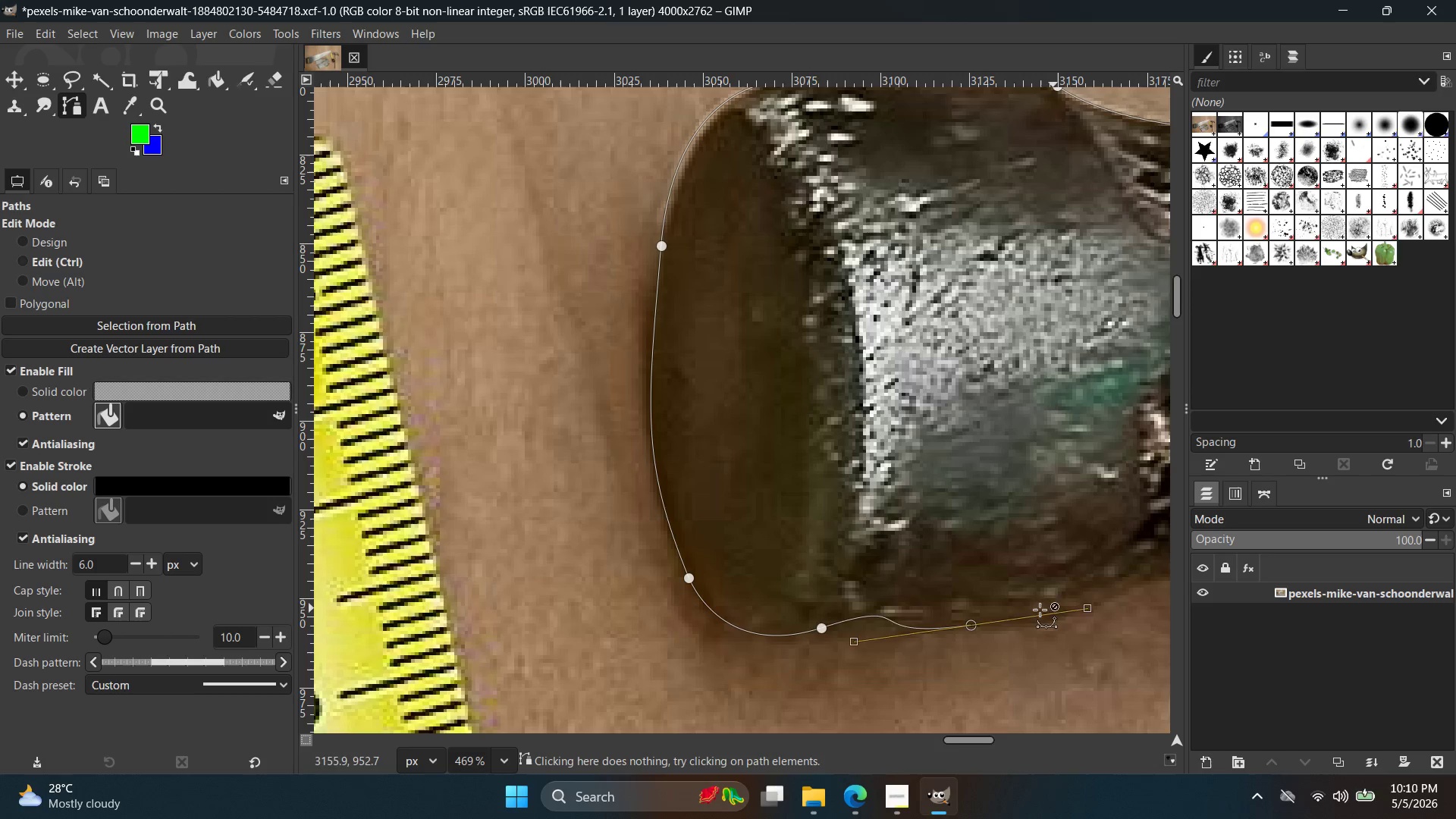 
key(Control+Z)
 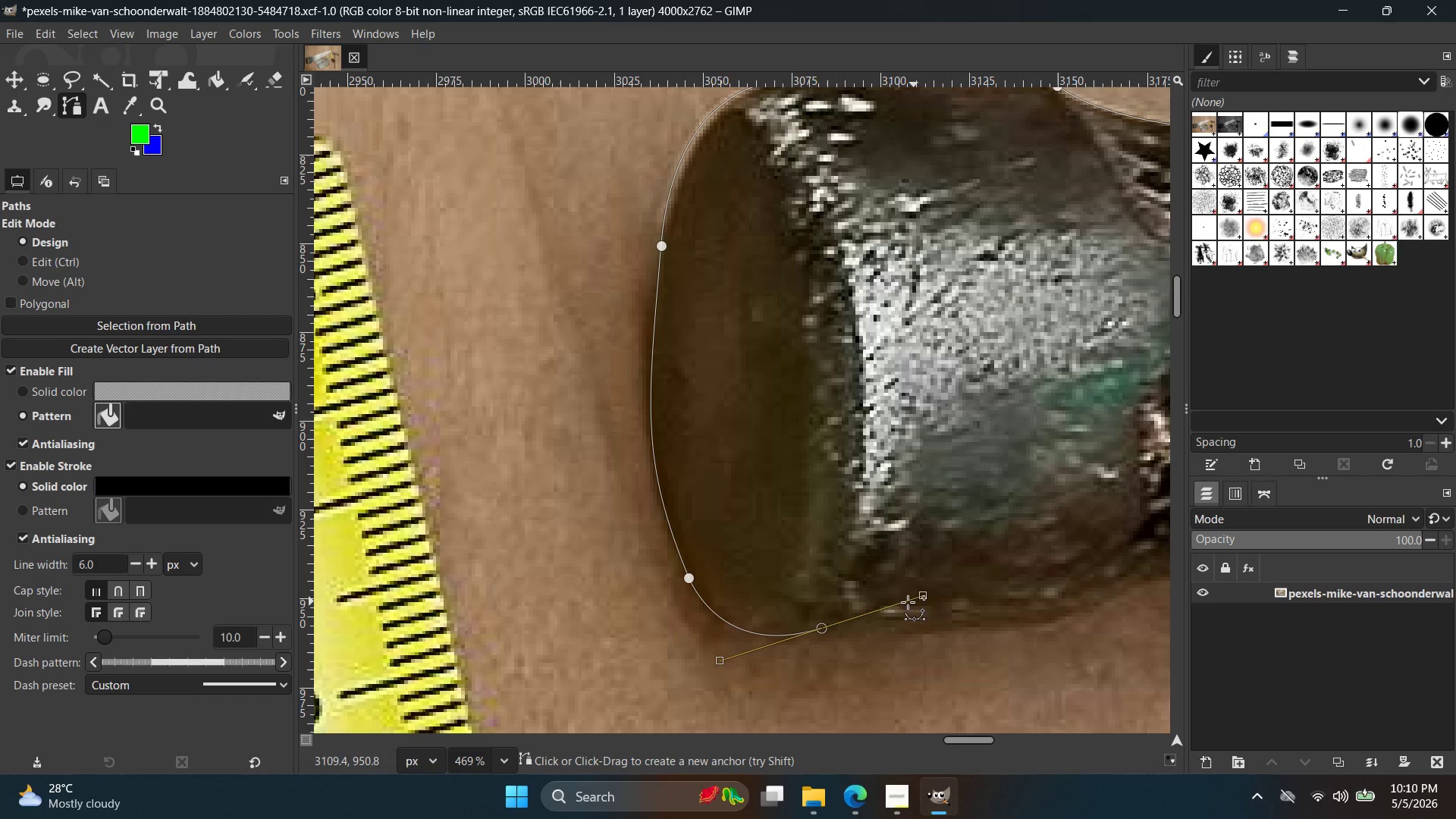 
key(Control+ControlLeft)
 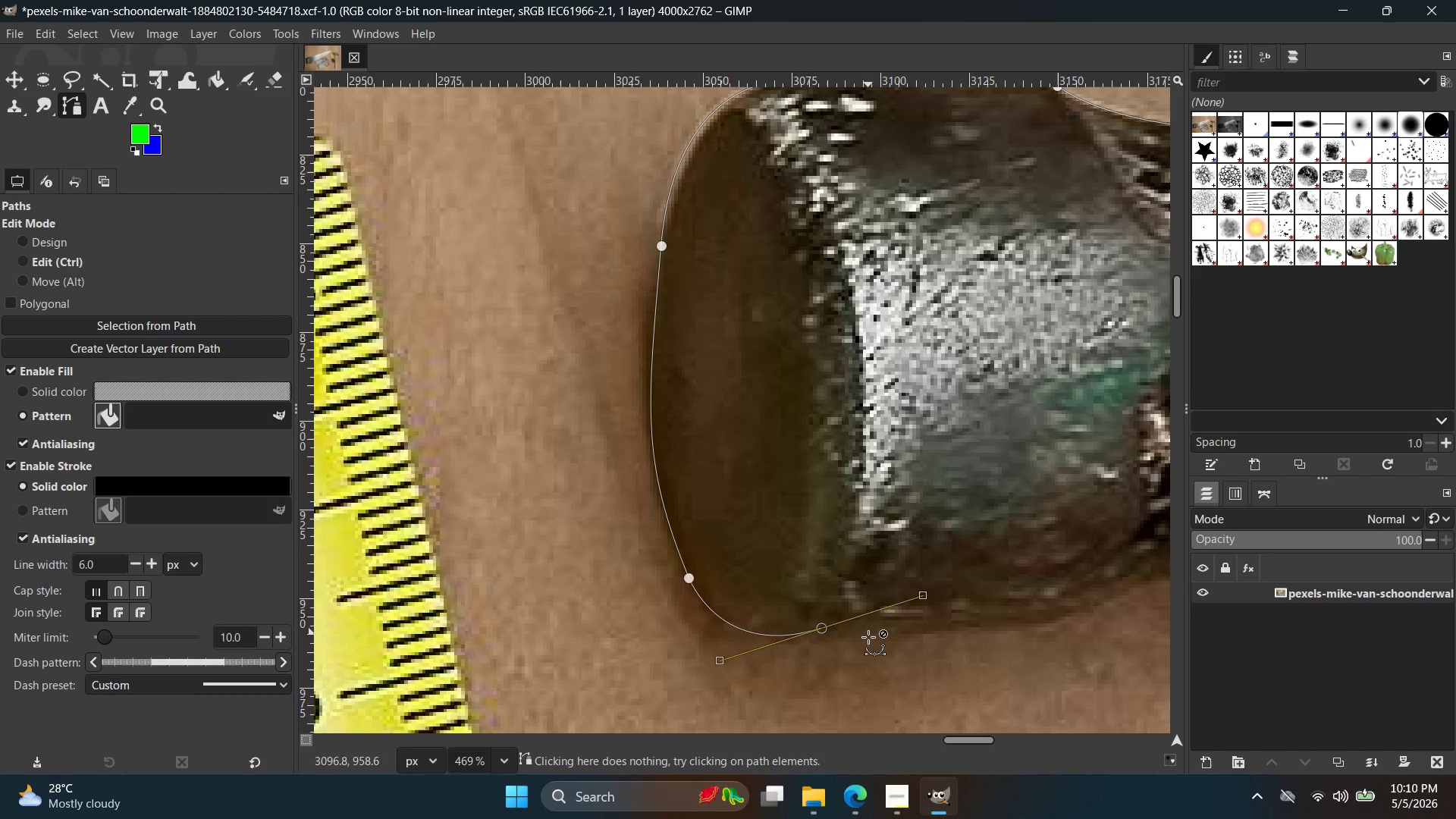 
key(Control+Z)
 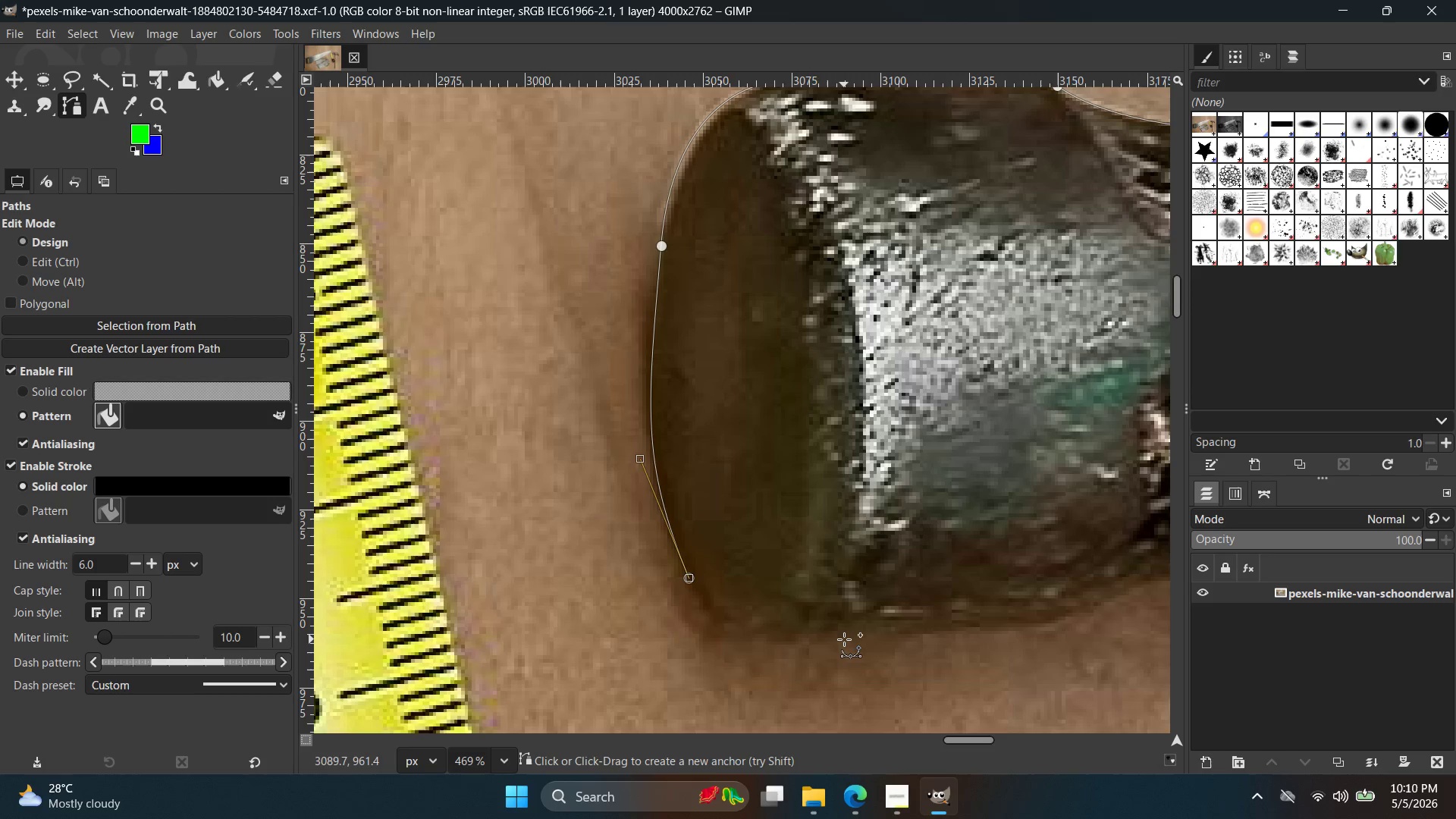 
left_click_drag(start_coordinate=[845, 639], to_coordinate=[975, 628])
 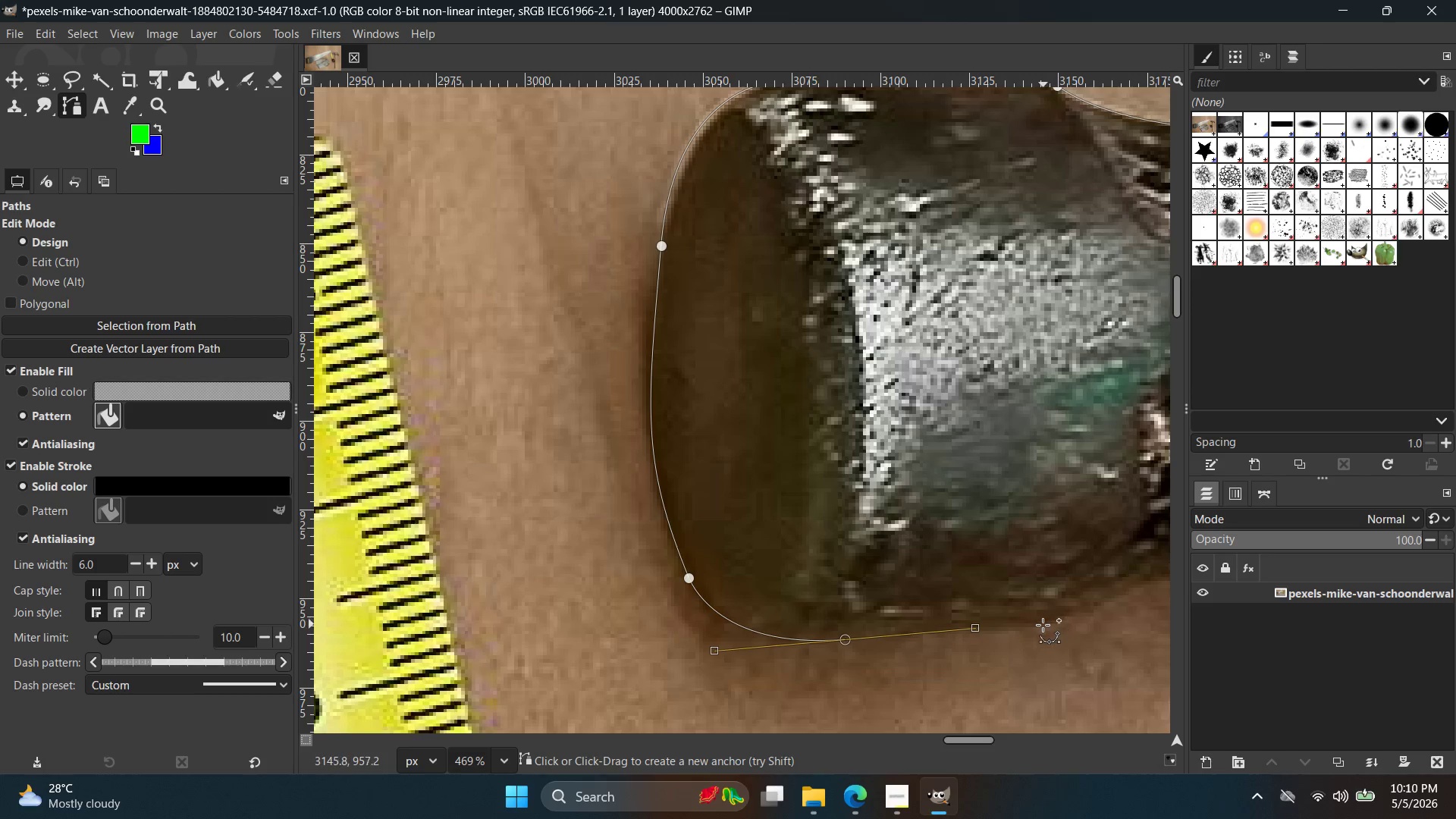 
left_click([1042, 626])
 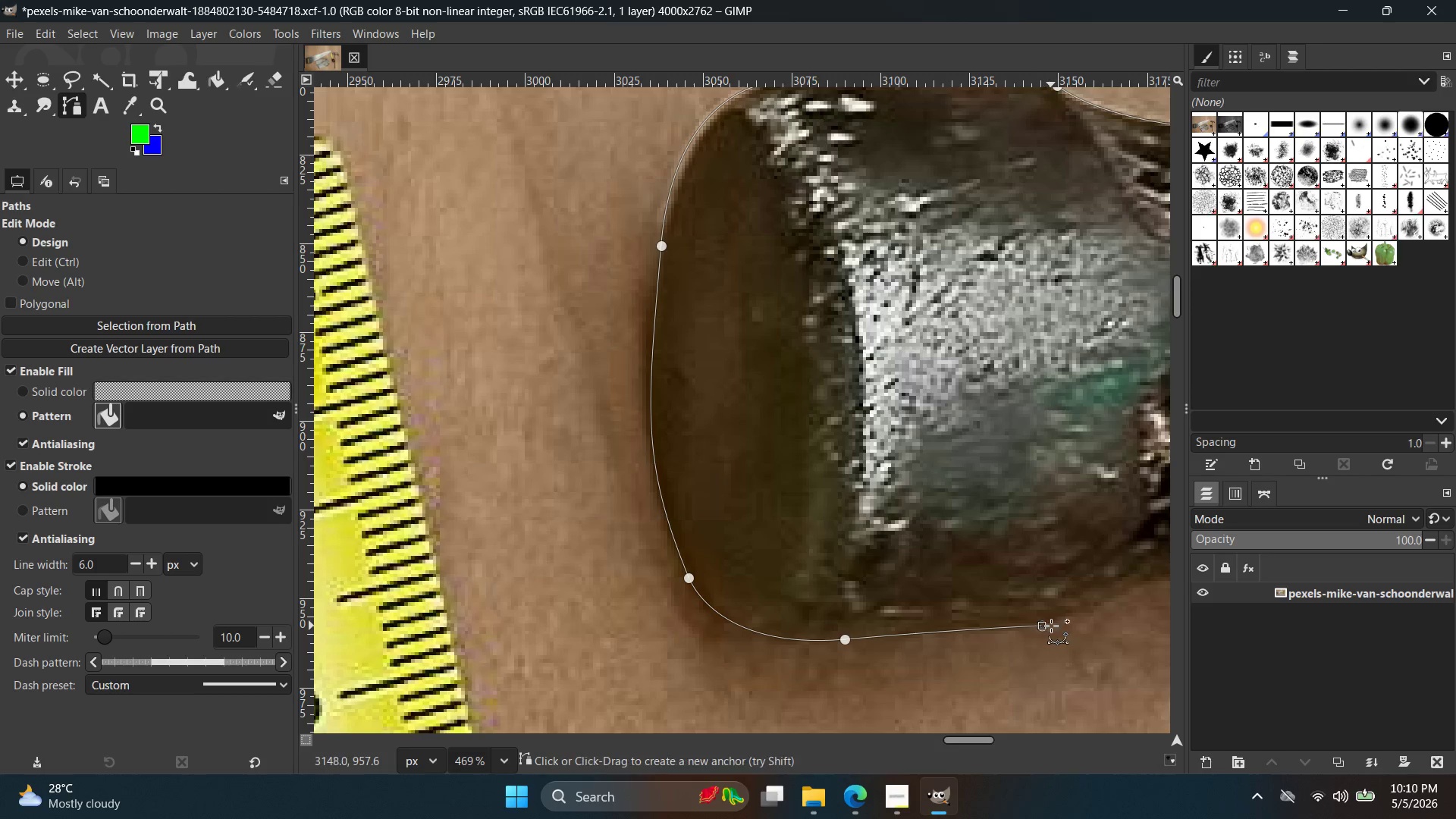 
hold_key(key=Space, duration=0.52)
 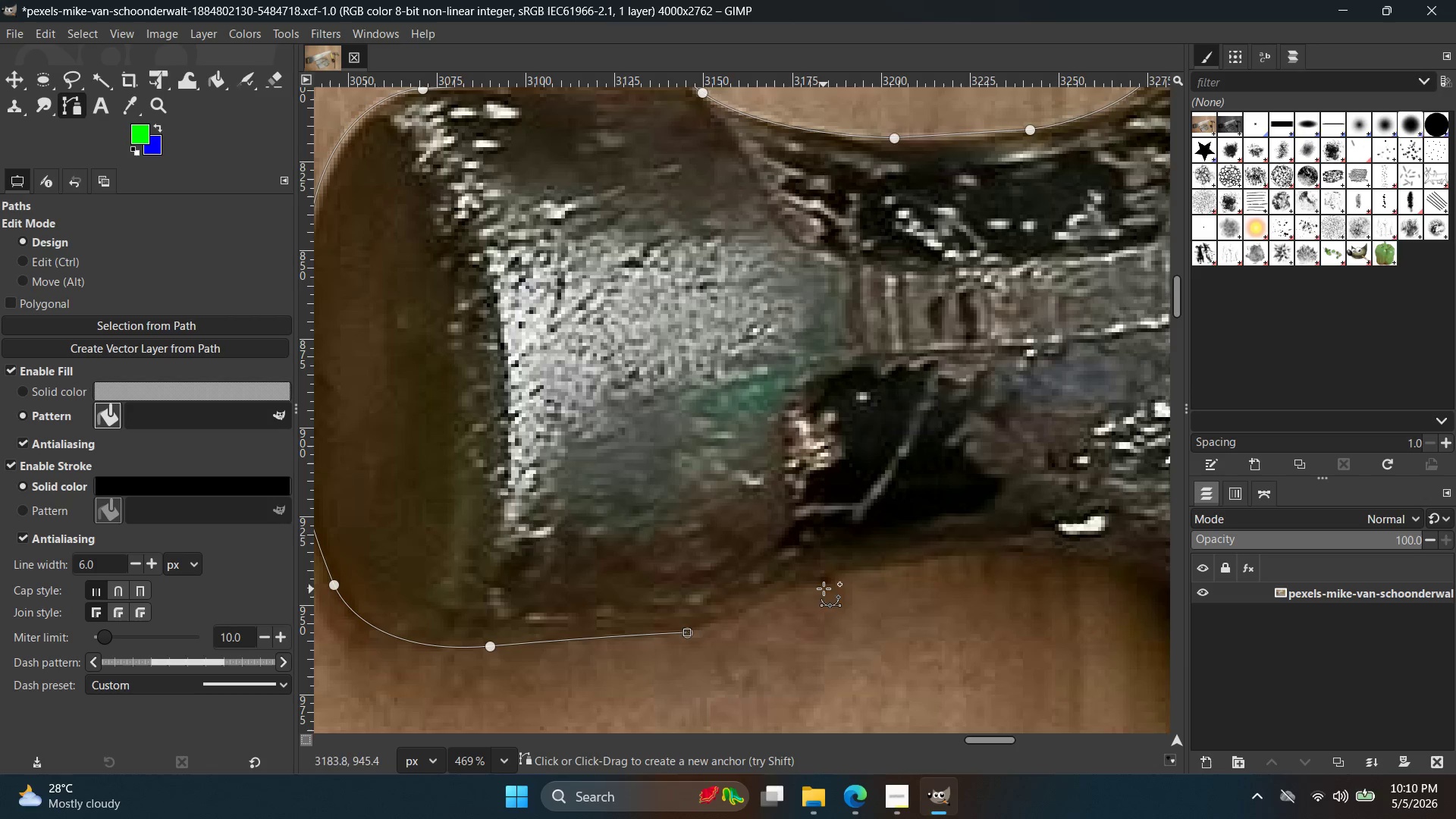 
left_click_drag(start_coordinate=[827, 585], to_coordinate=[855, 580])
 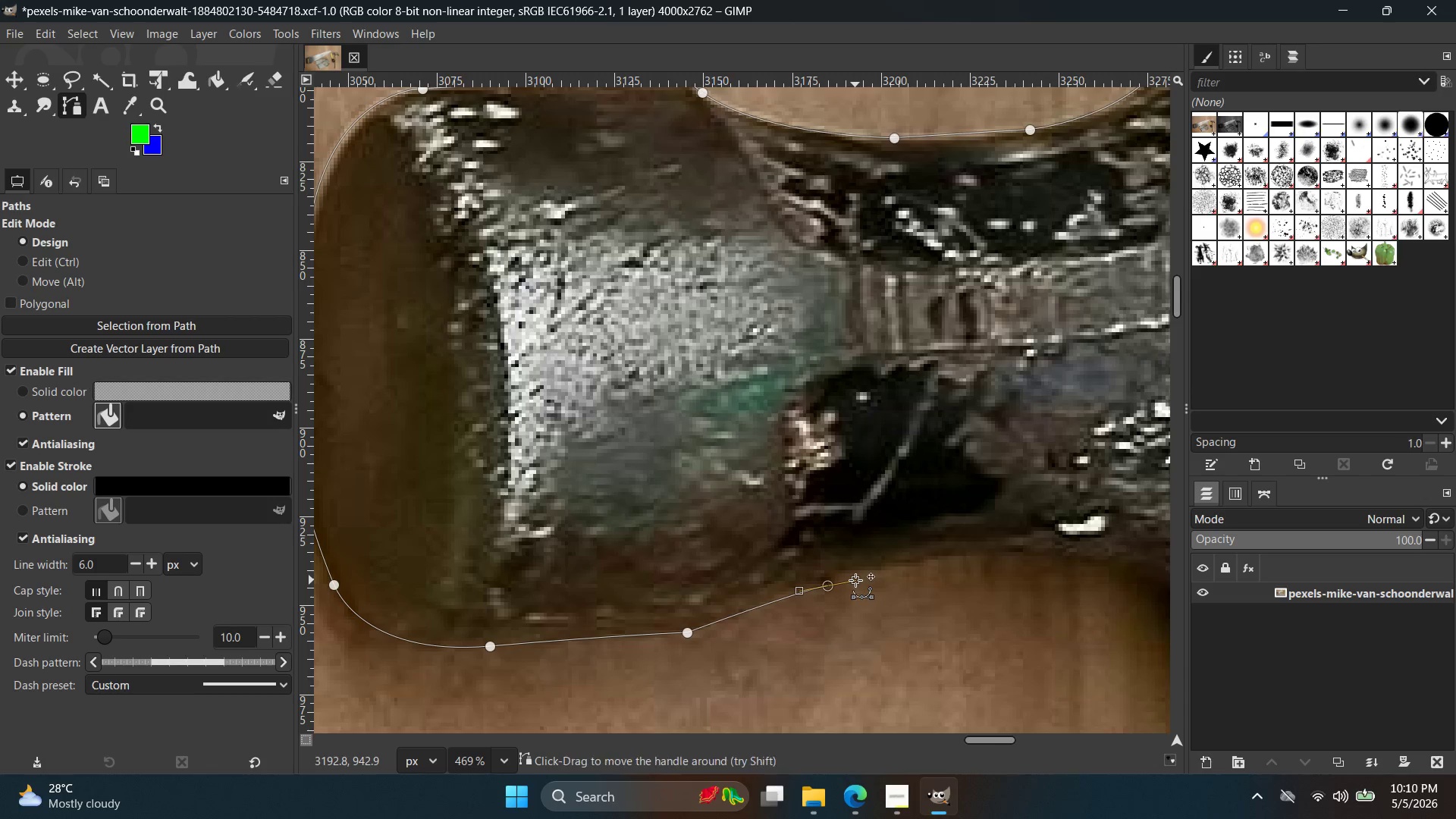 
key(Control+ControlLeft)
 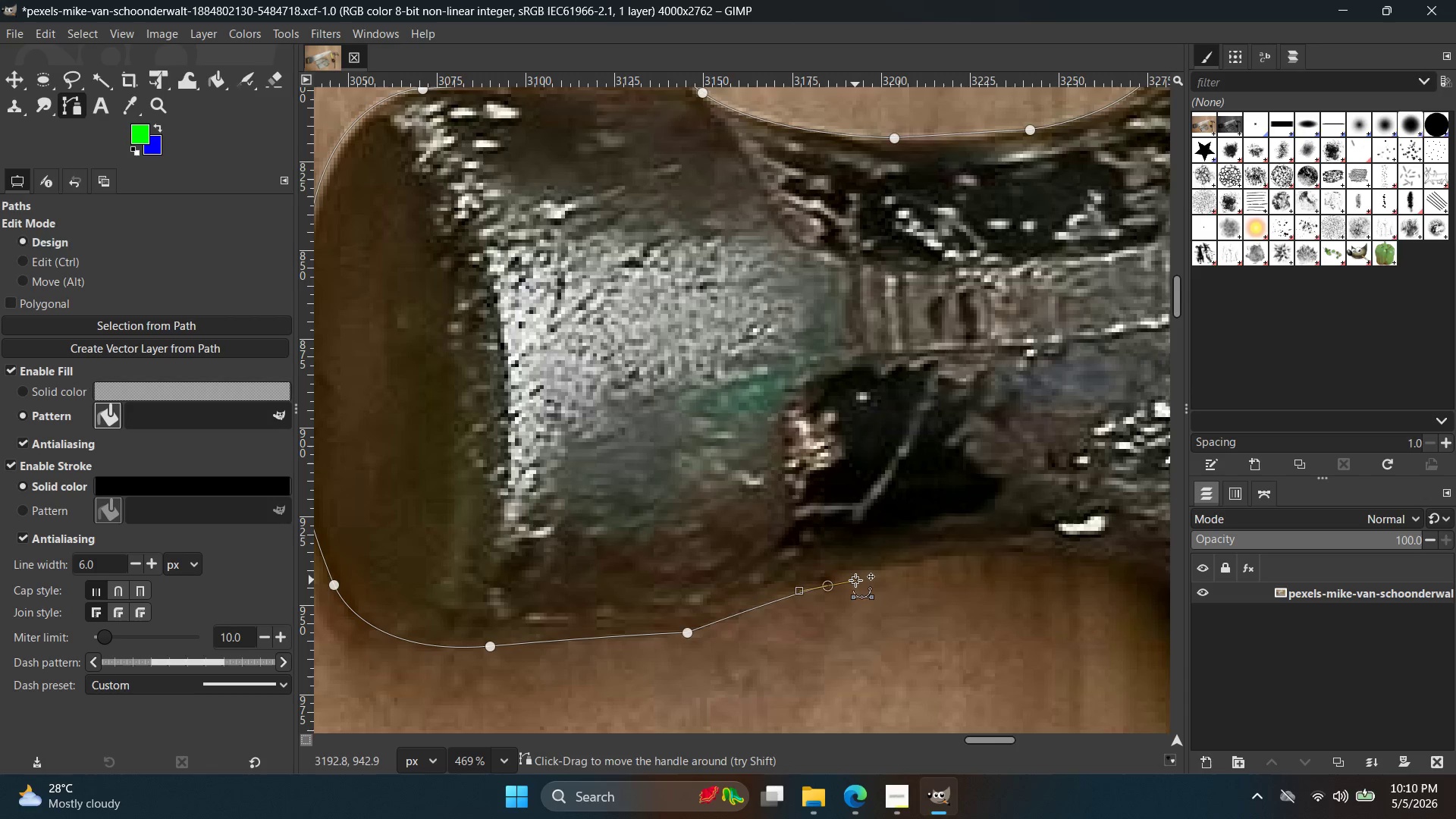 
key(Control+Z)
 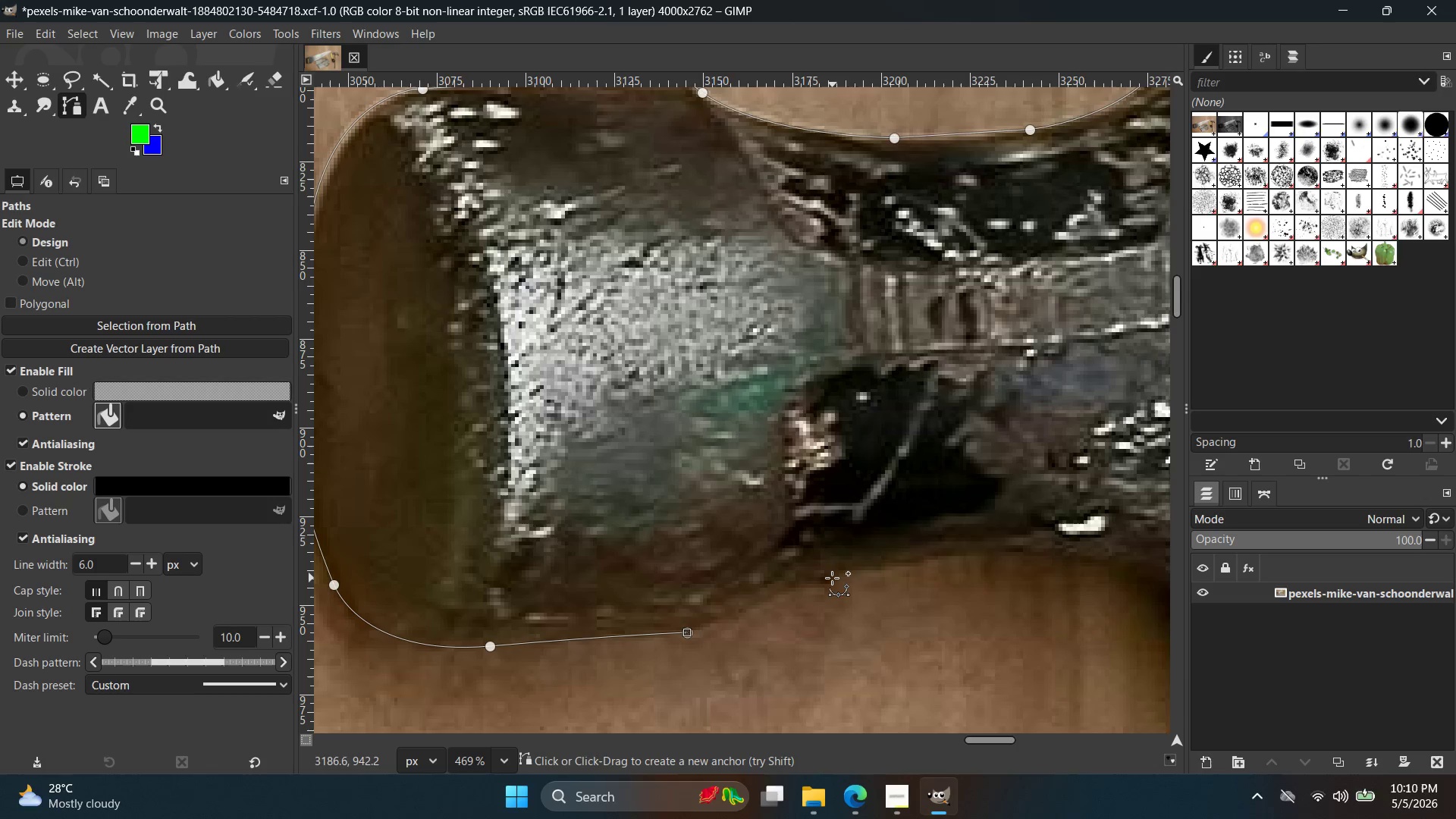 
left_click([832, 578])
 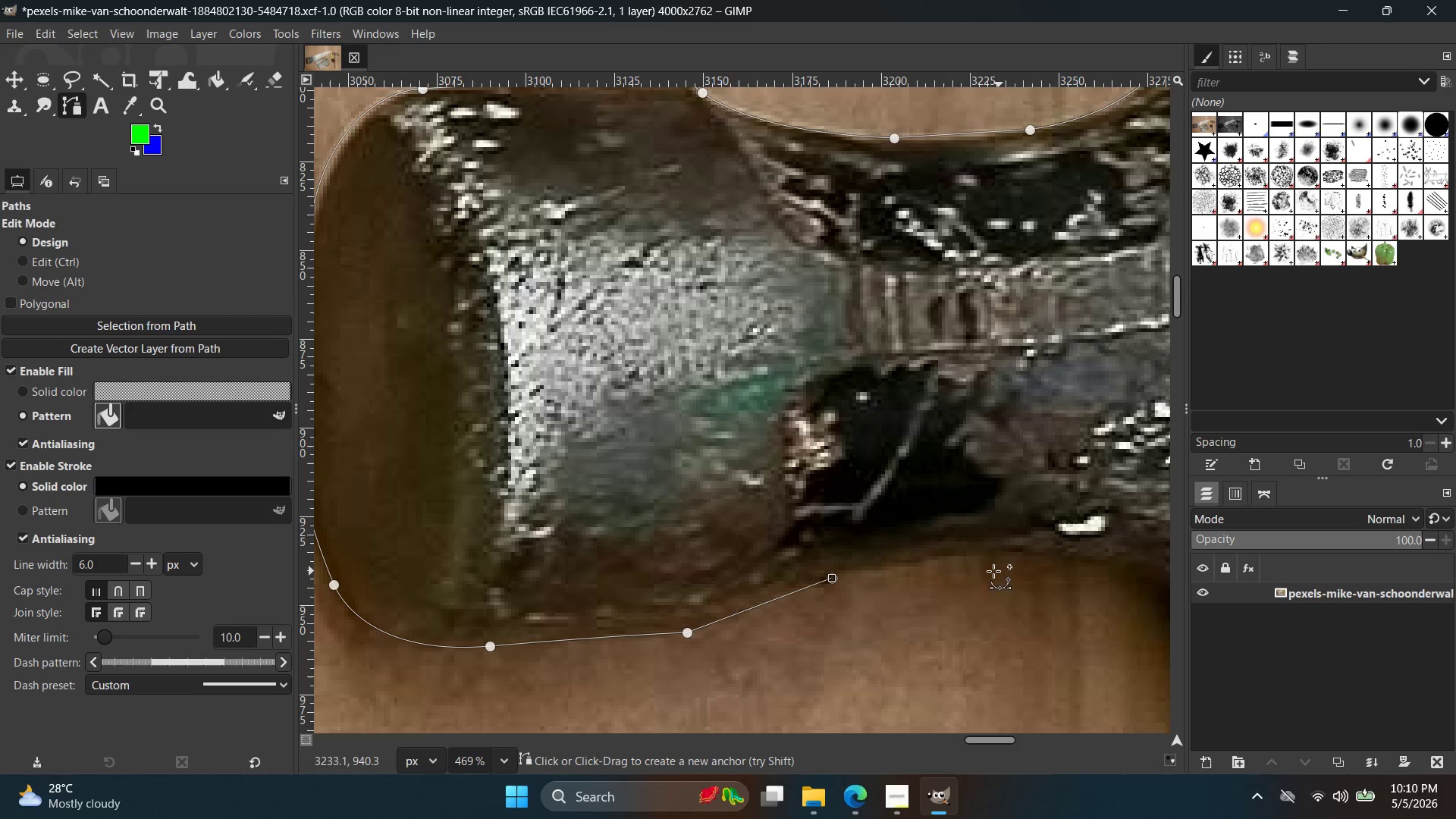 
key(Control+Z)
 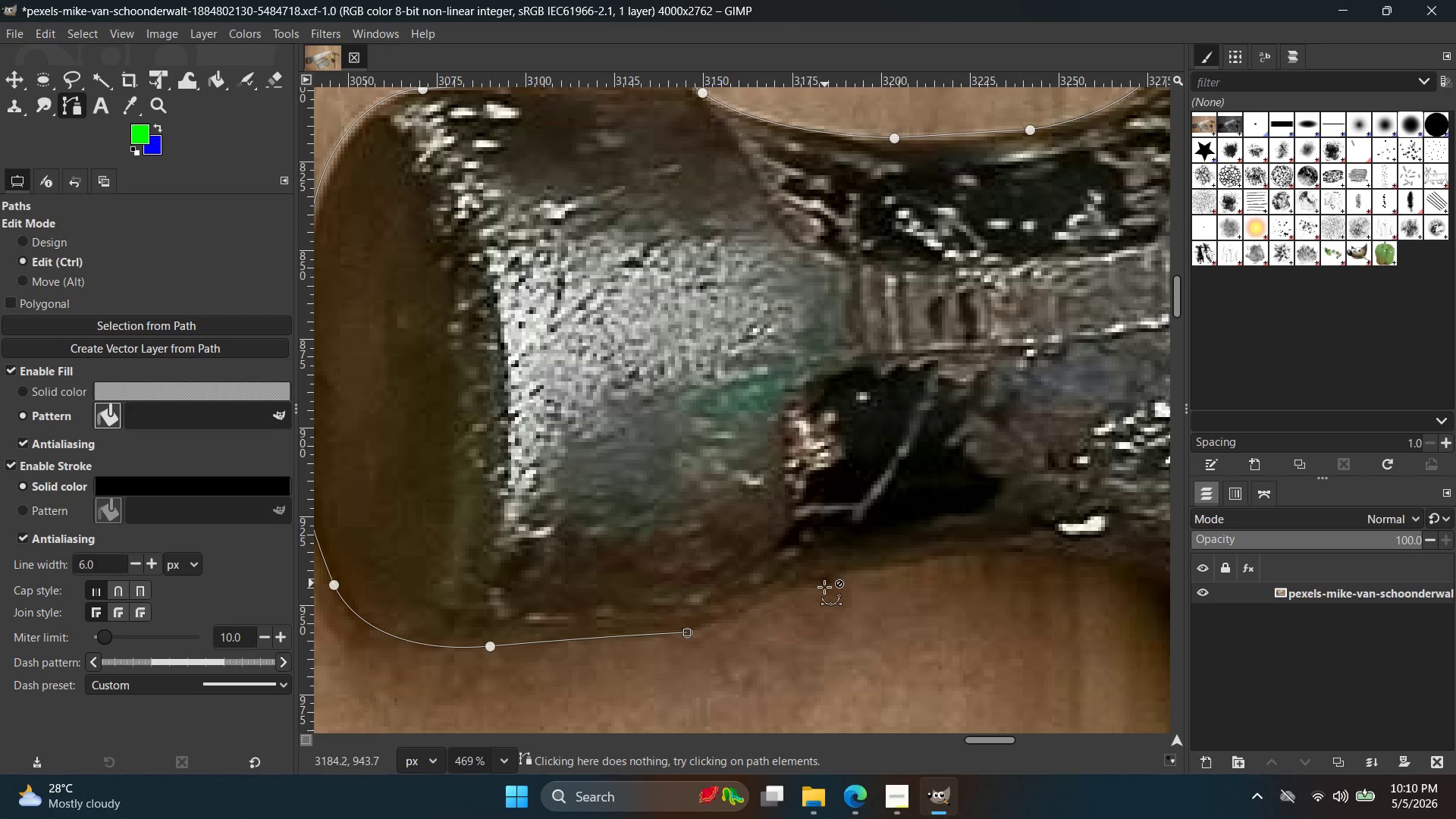 
left_click_drag(start_coordinate=[786, 574], to_coordinate=[812, 556])
 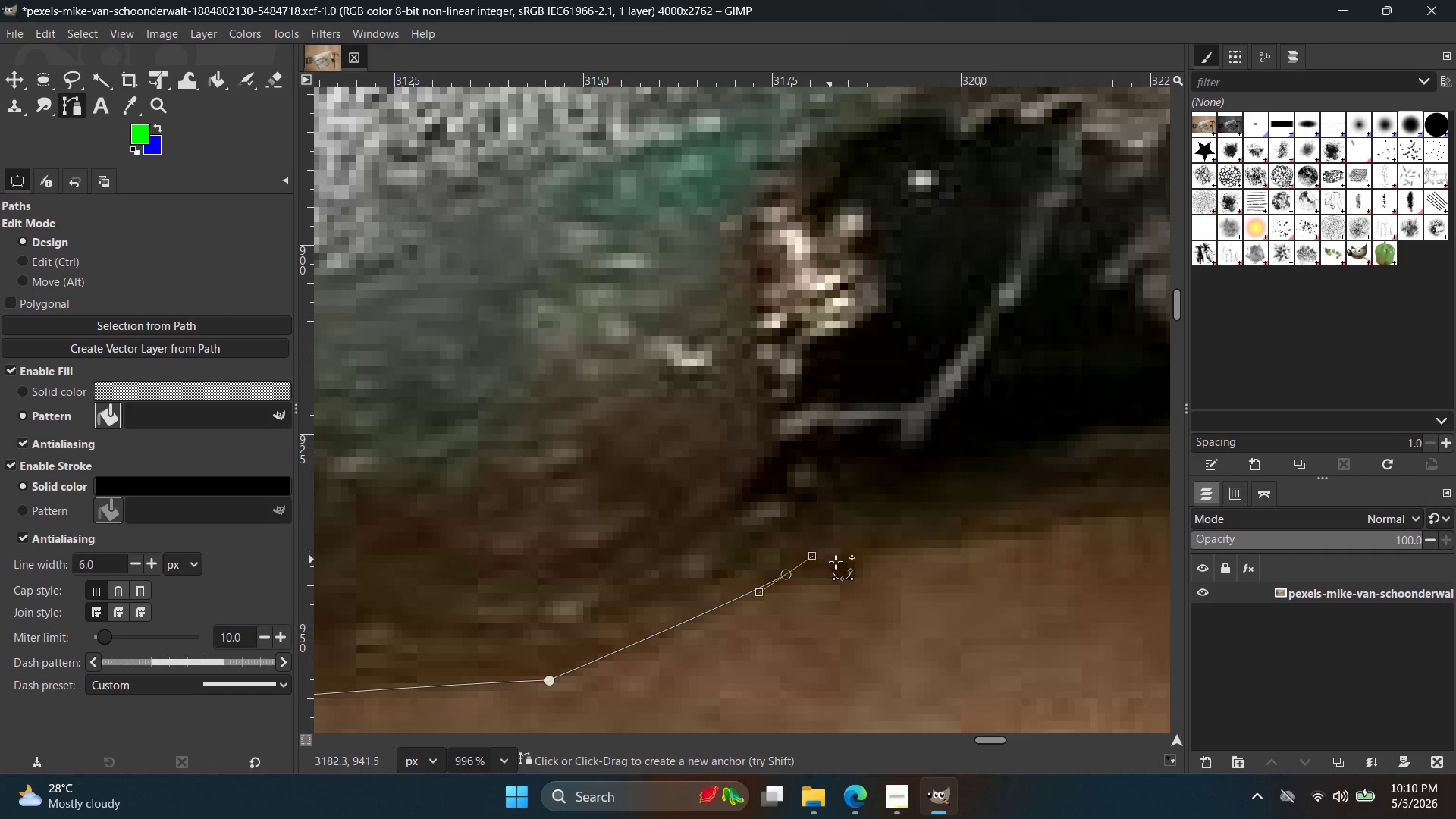 
scroll: coordinate [783, 601], scroll_direction: up, amount: 8.0
 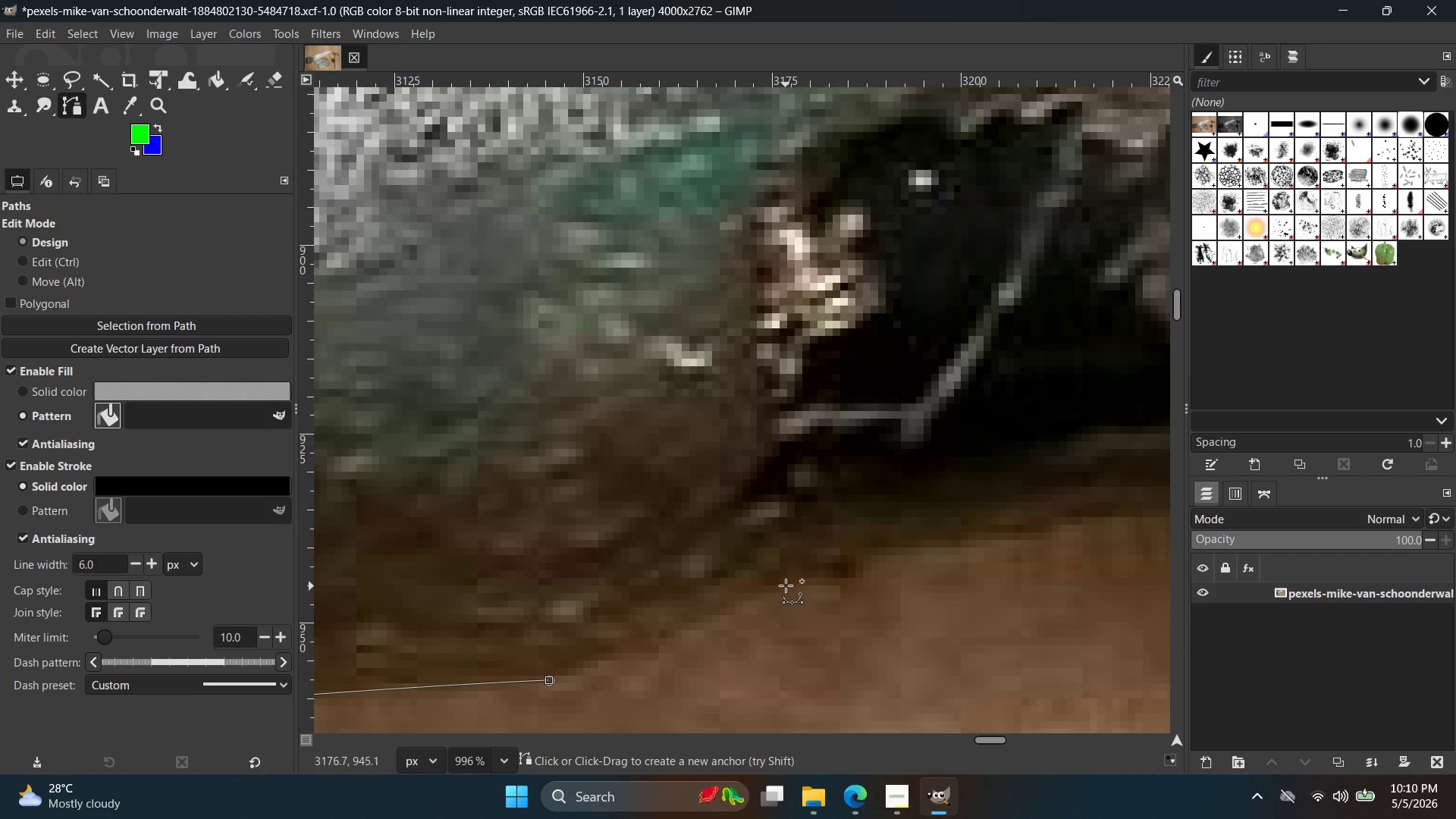 
hold_key(key=Space, duration=0.42)
 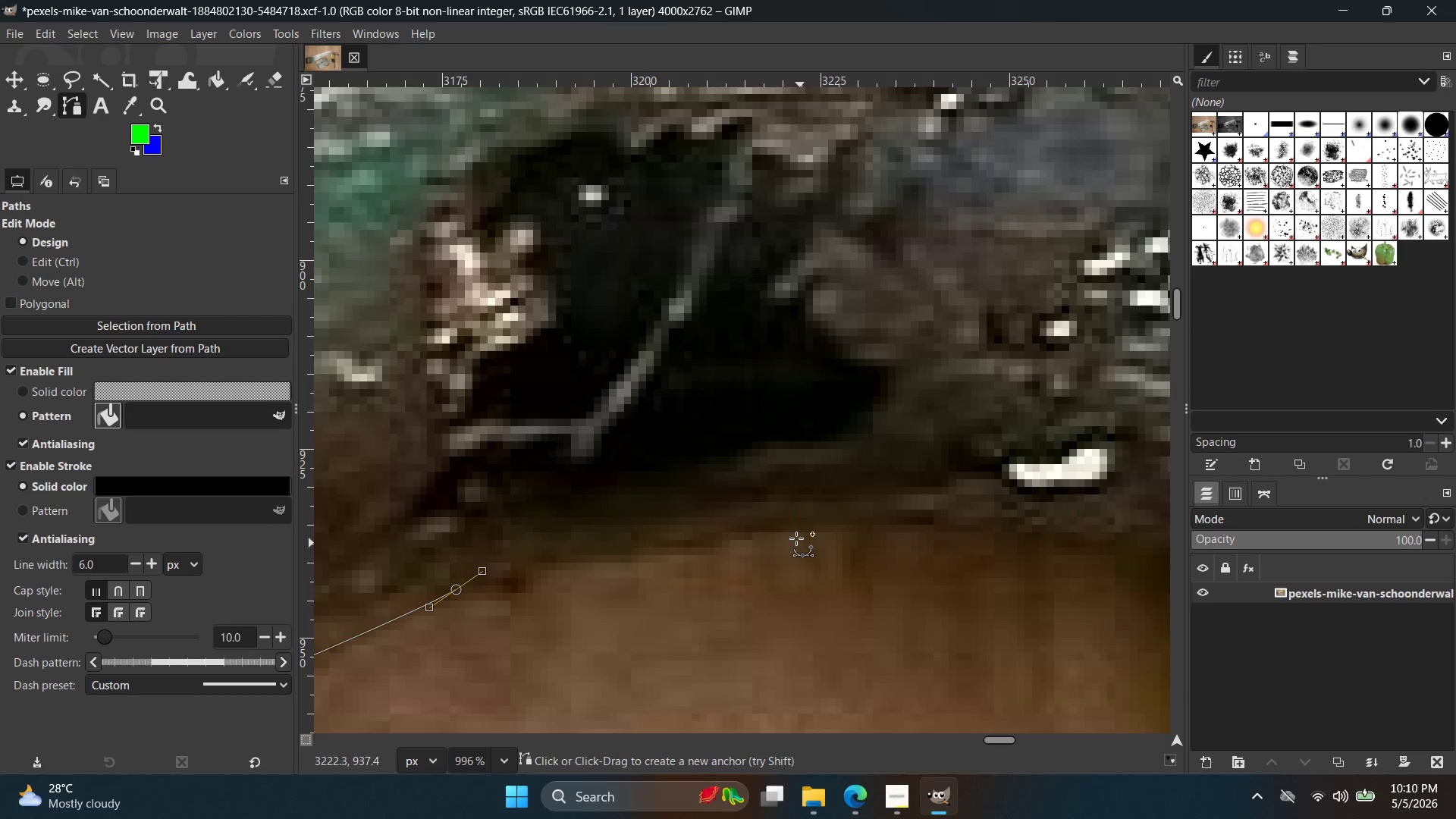 
left_click_drag(start_coordinate=[790, 529], to_coordinate=[887, 530])
 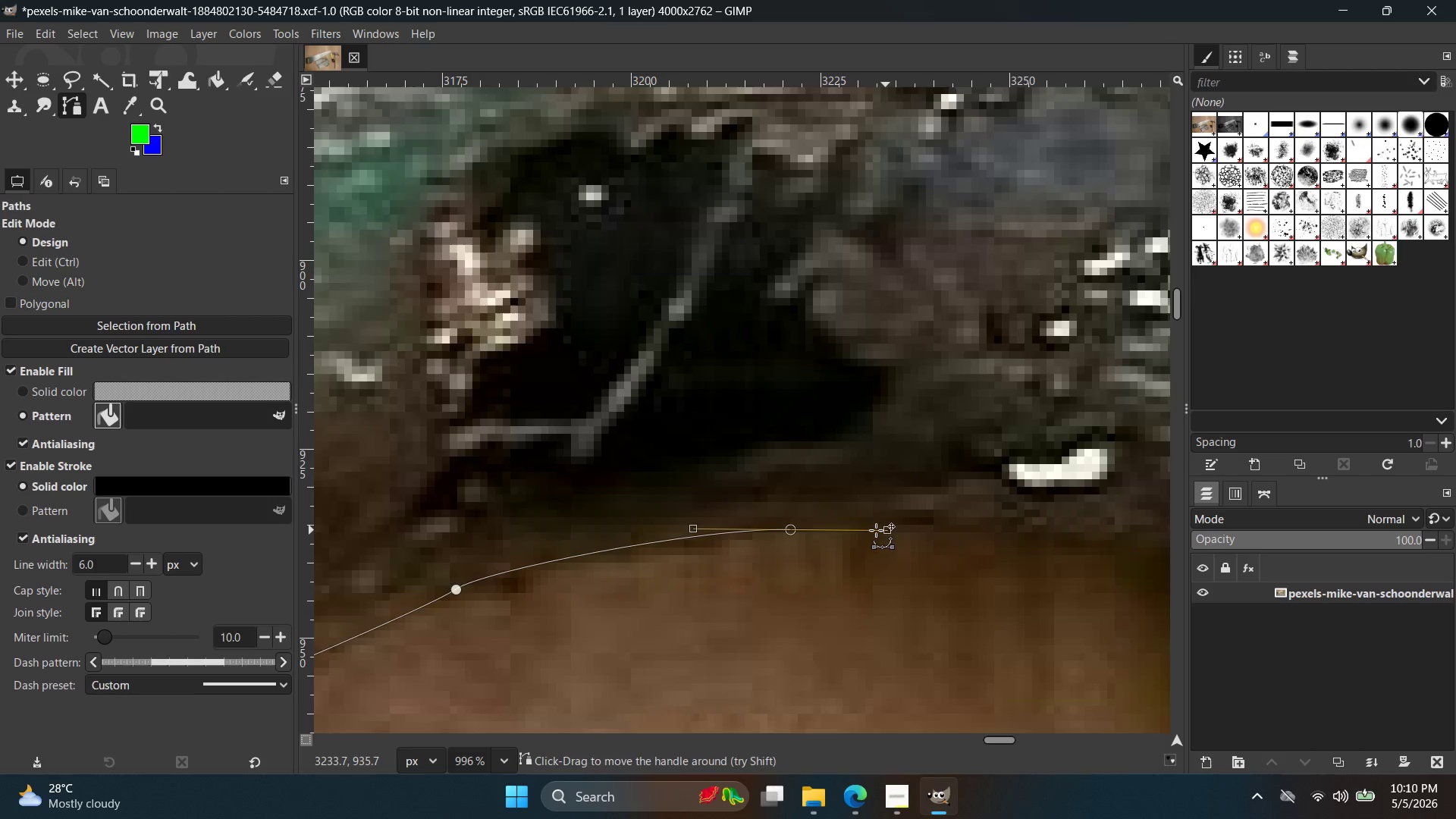 
hold_key(key=Space, duration=0.42)
 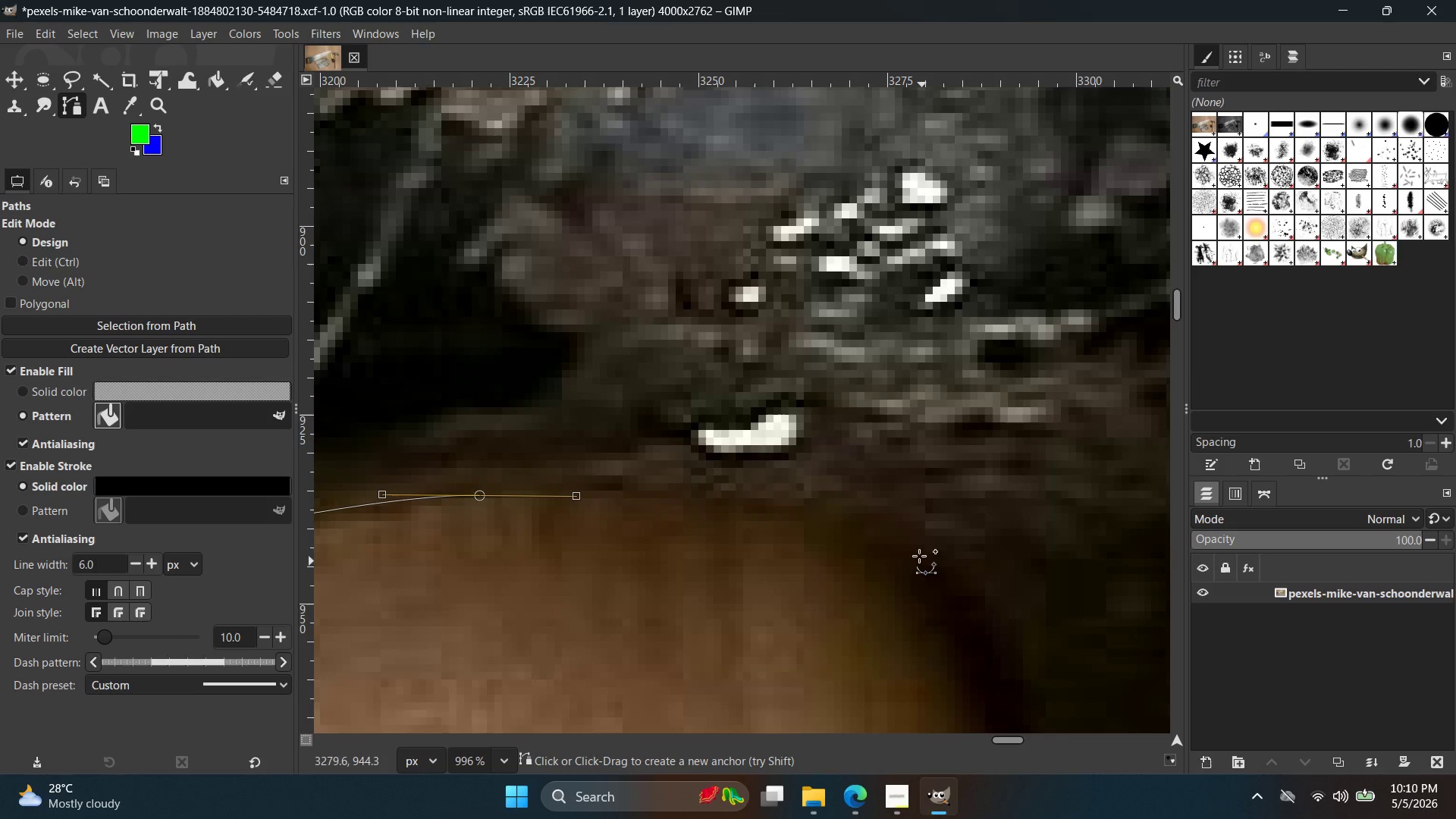 
left_click([848, 533])
 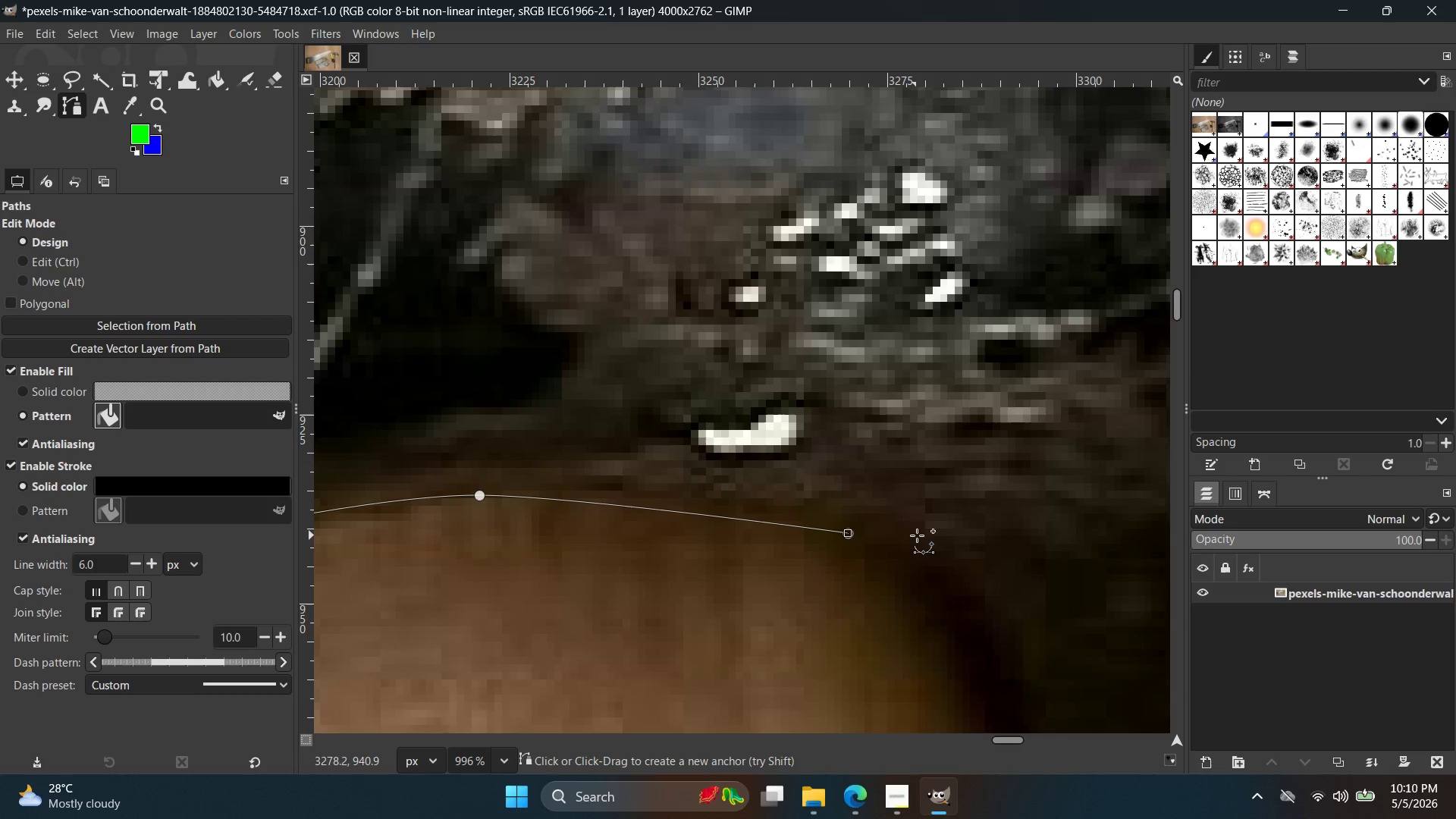 
hold_key(key=ControlLeft, duration=1.69)
 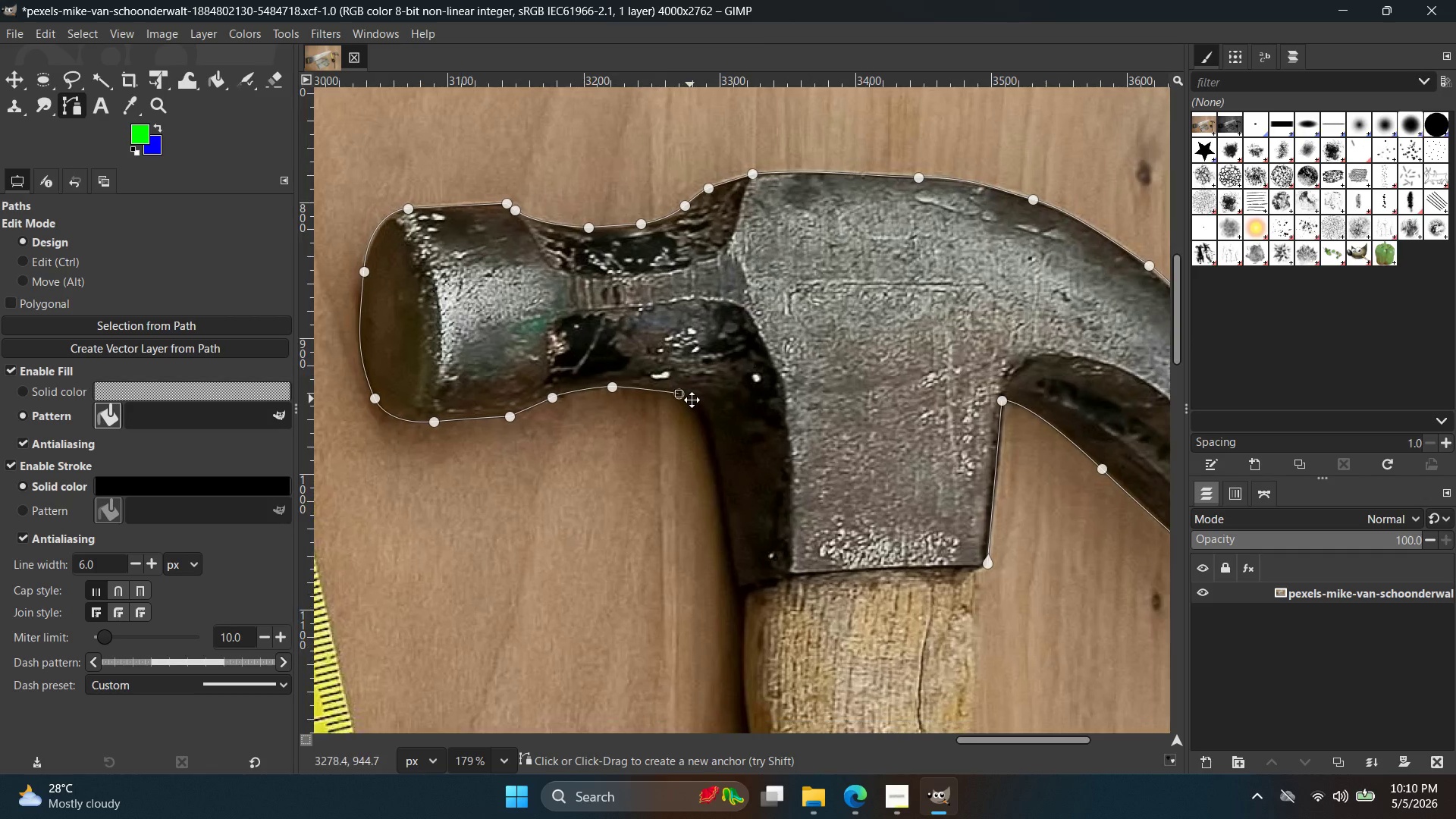 
hold_key(key=Space, duration=0.55)
 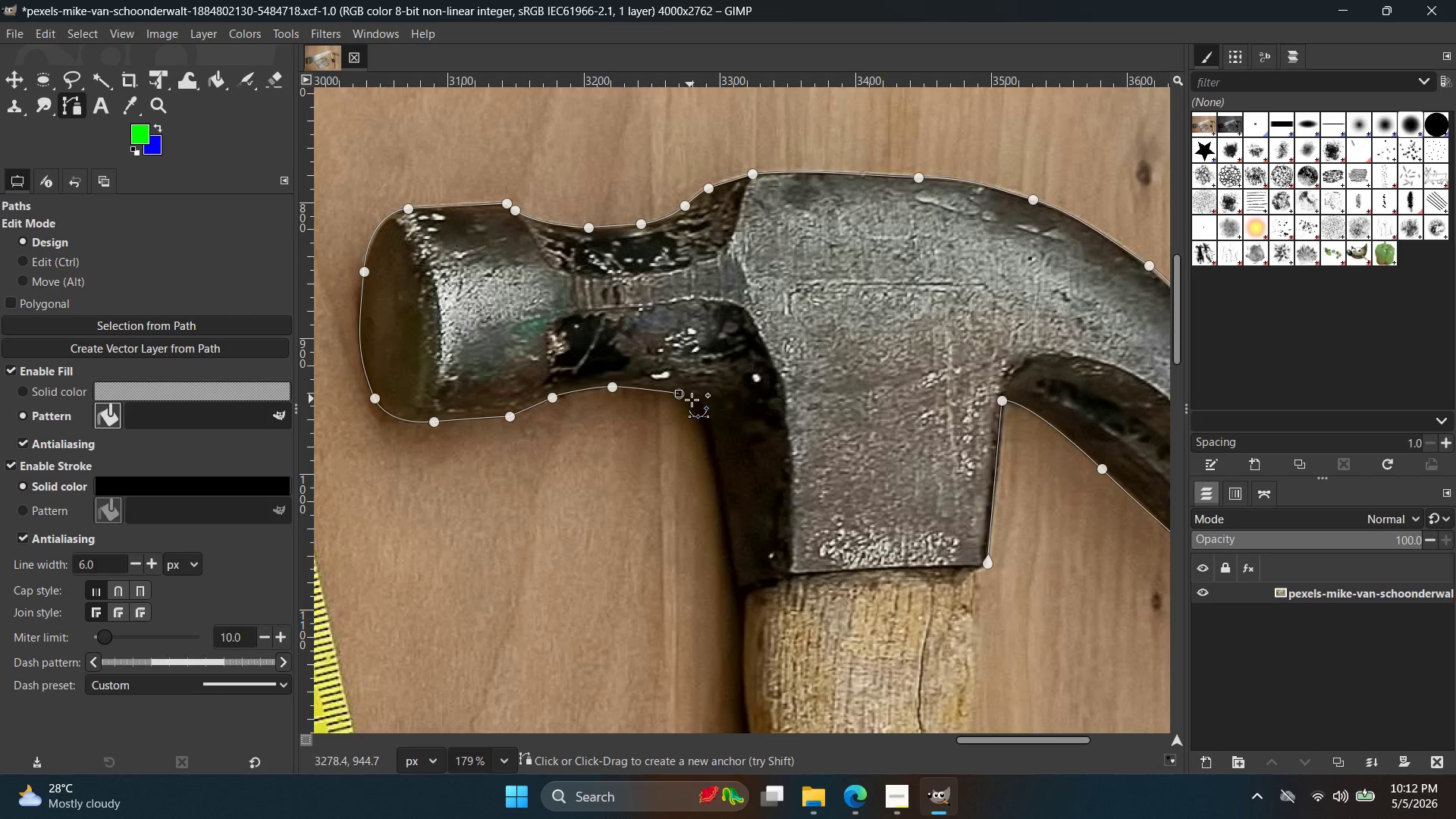 
scroll: coordinate [908, 560], scroll_direction: down, amount: 18.0
 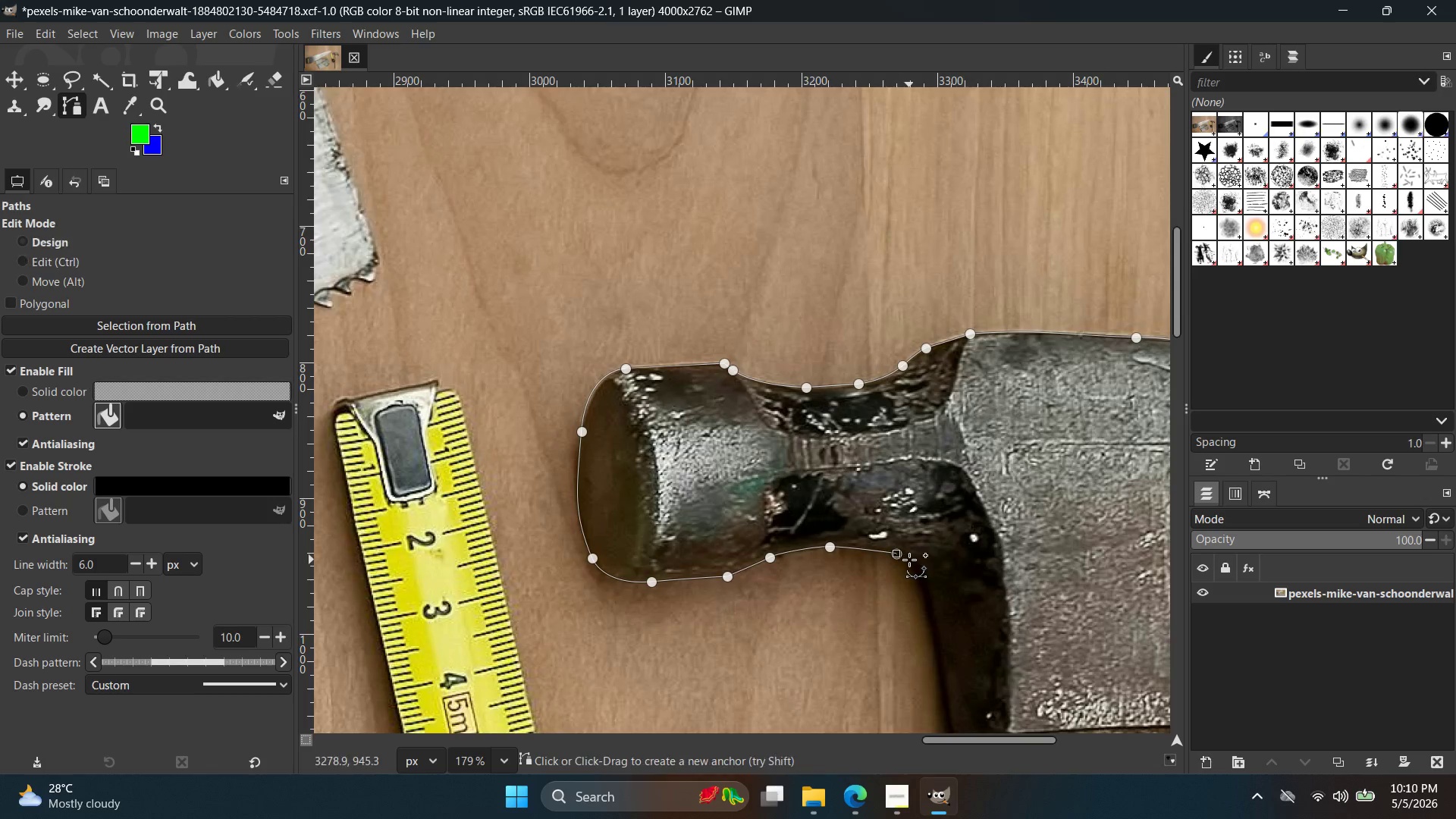 
wait(117.78)
 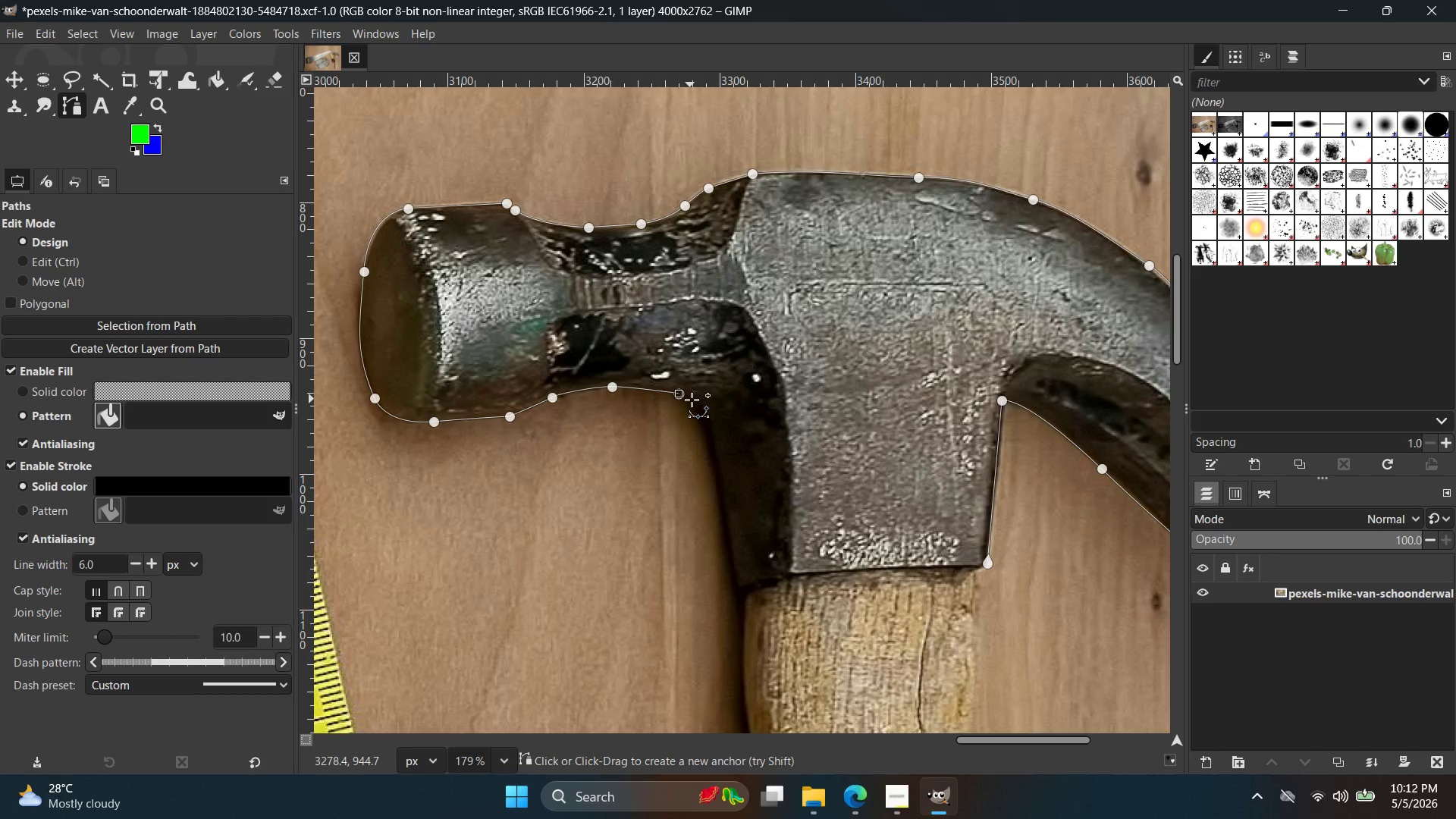 
hold_key(key=ControlLeft, duration=0.86)
scroll: coordinate [707, 582], scroll_direction: up, amount: 10.0
 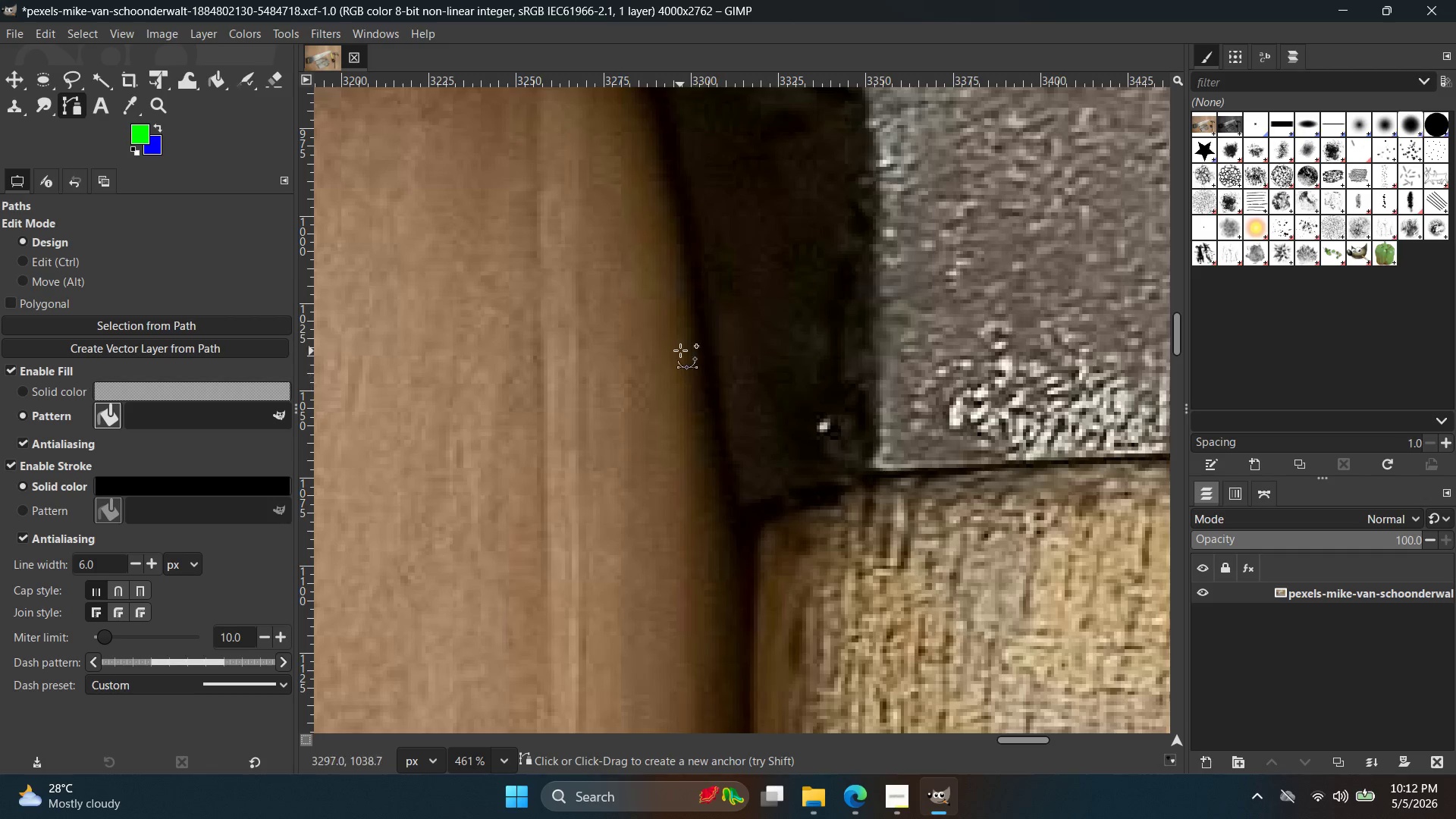 
hold_key(key=Space, duration=0.86)
 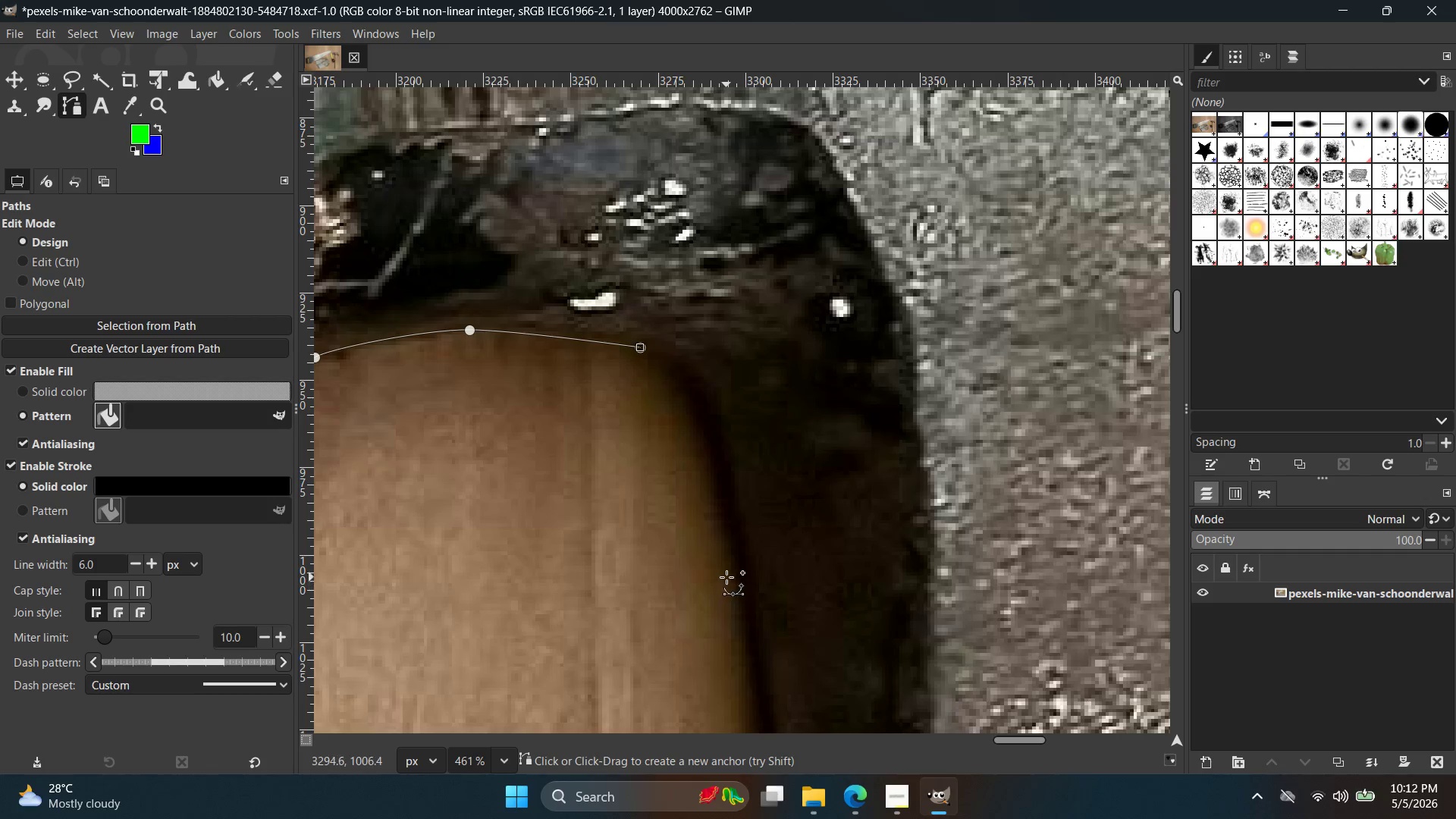 
left_click_drag(start_coordinate=[727, 579], to_coordinate=[733, 605])
 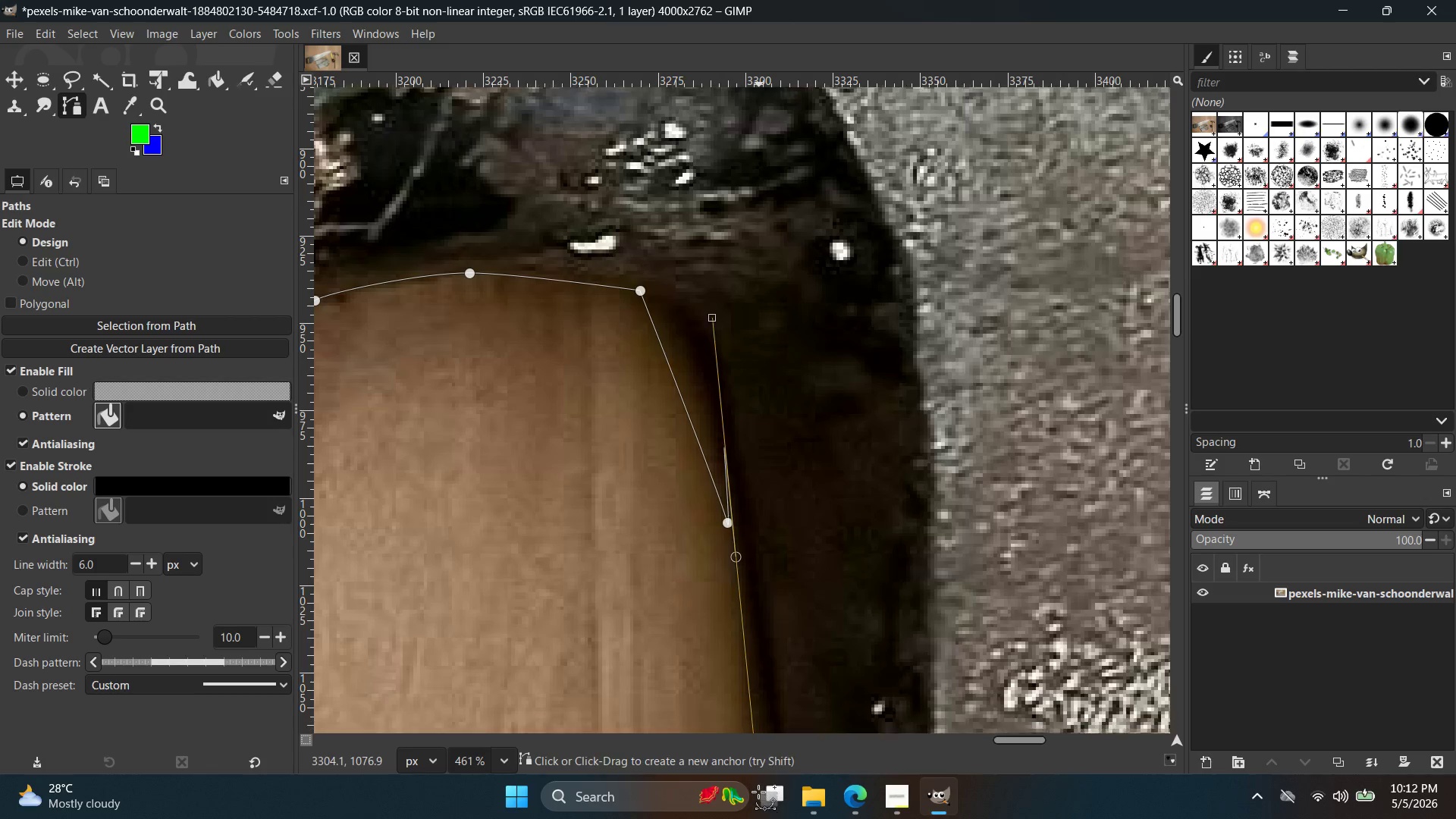 
key(Control+Z)
 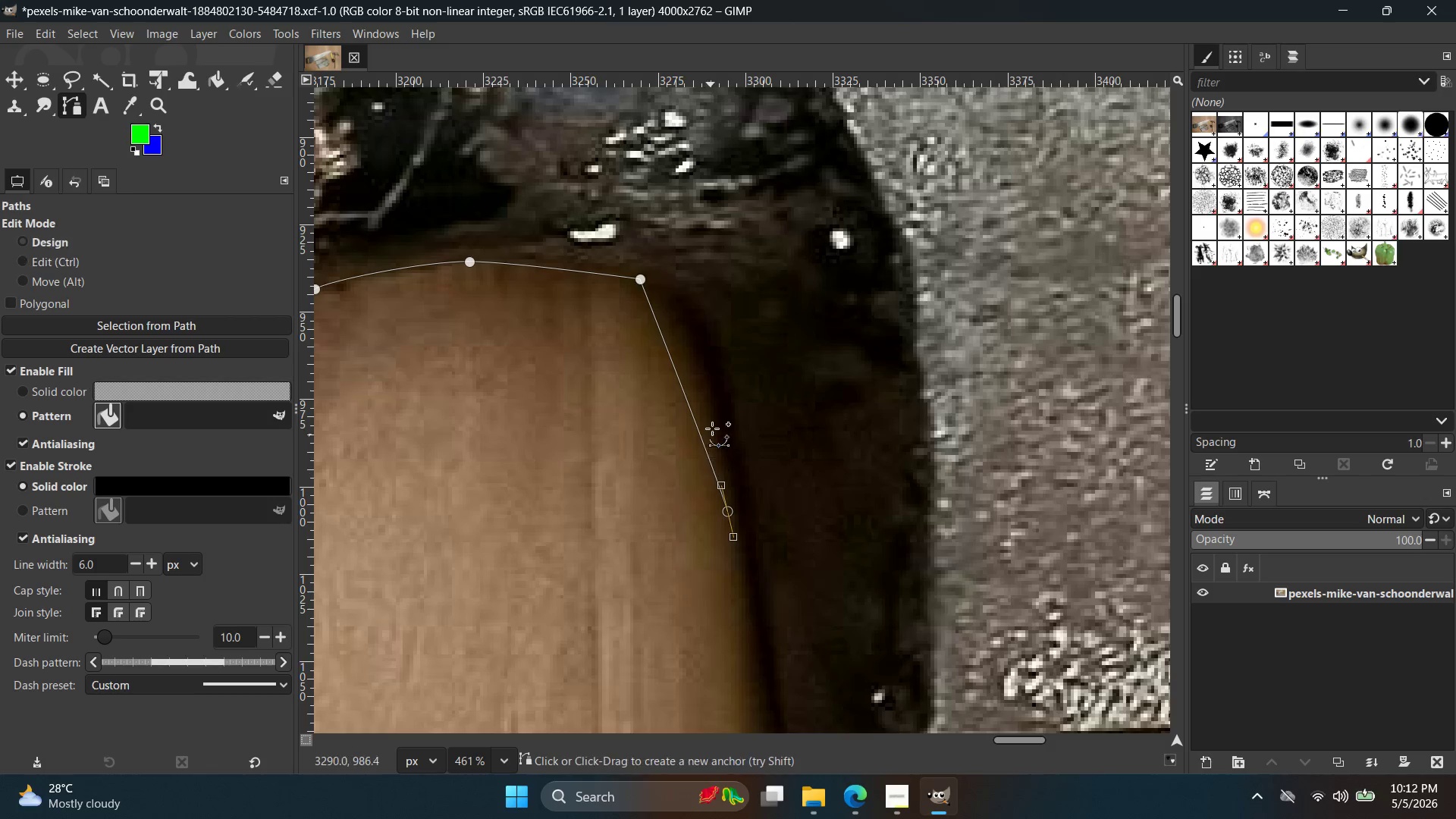 
key(Control+ControlLeft)
 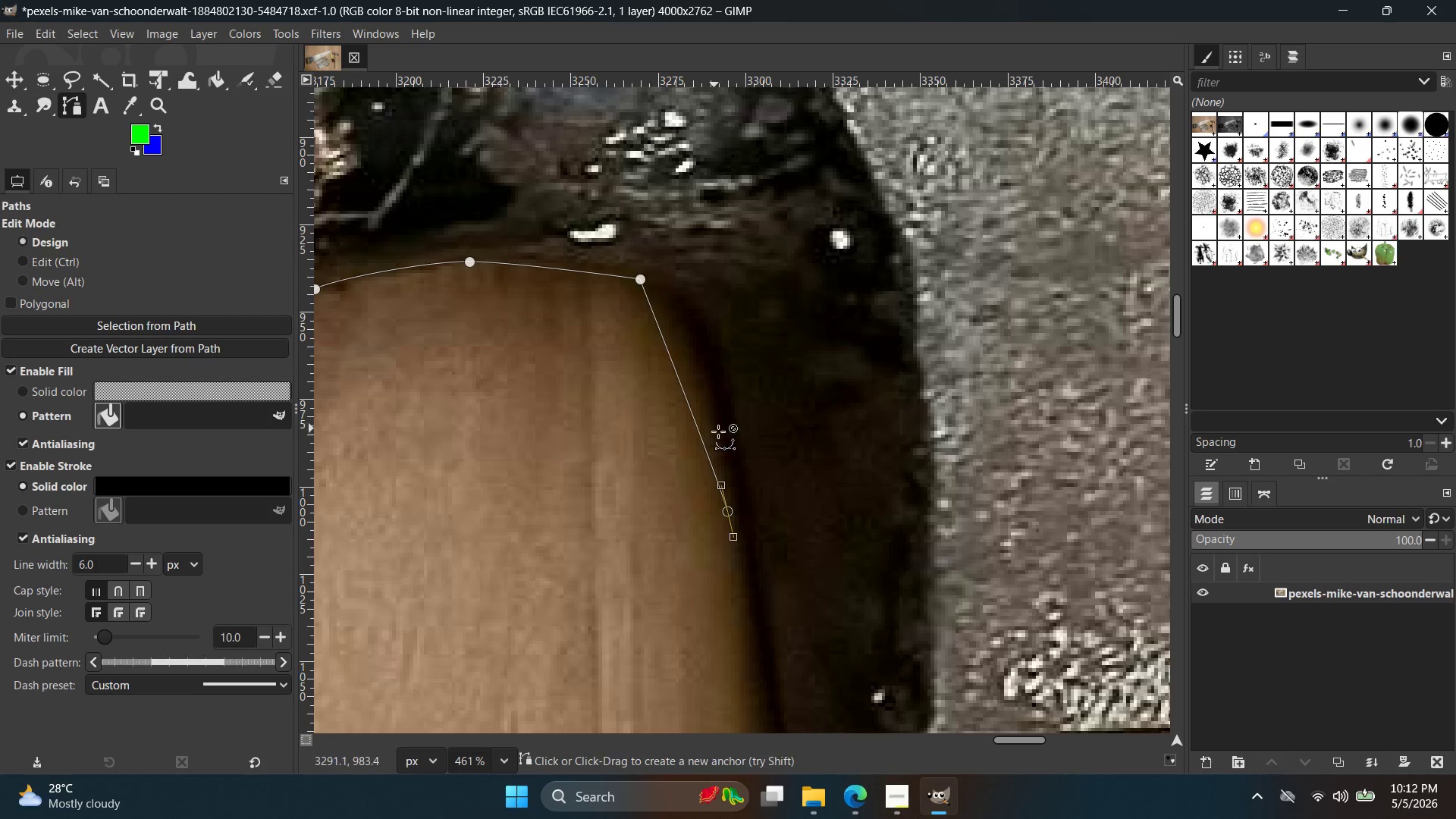 
key(Control+Z)
 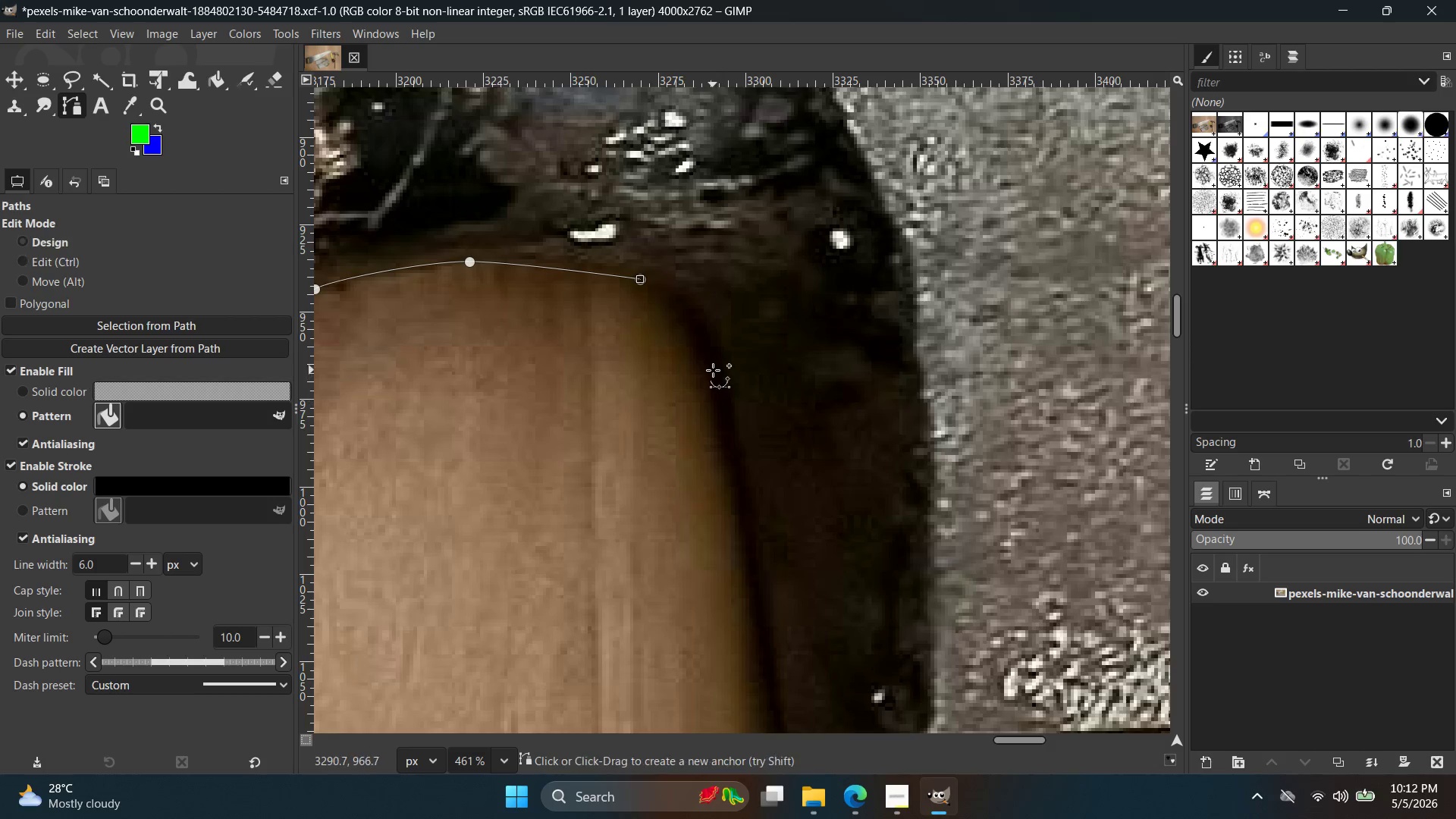 
left_click_drag(start_coordinate=[713, 389], to_coordinate=[717, 408])
 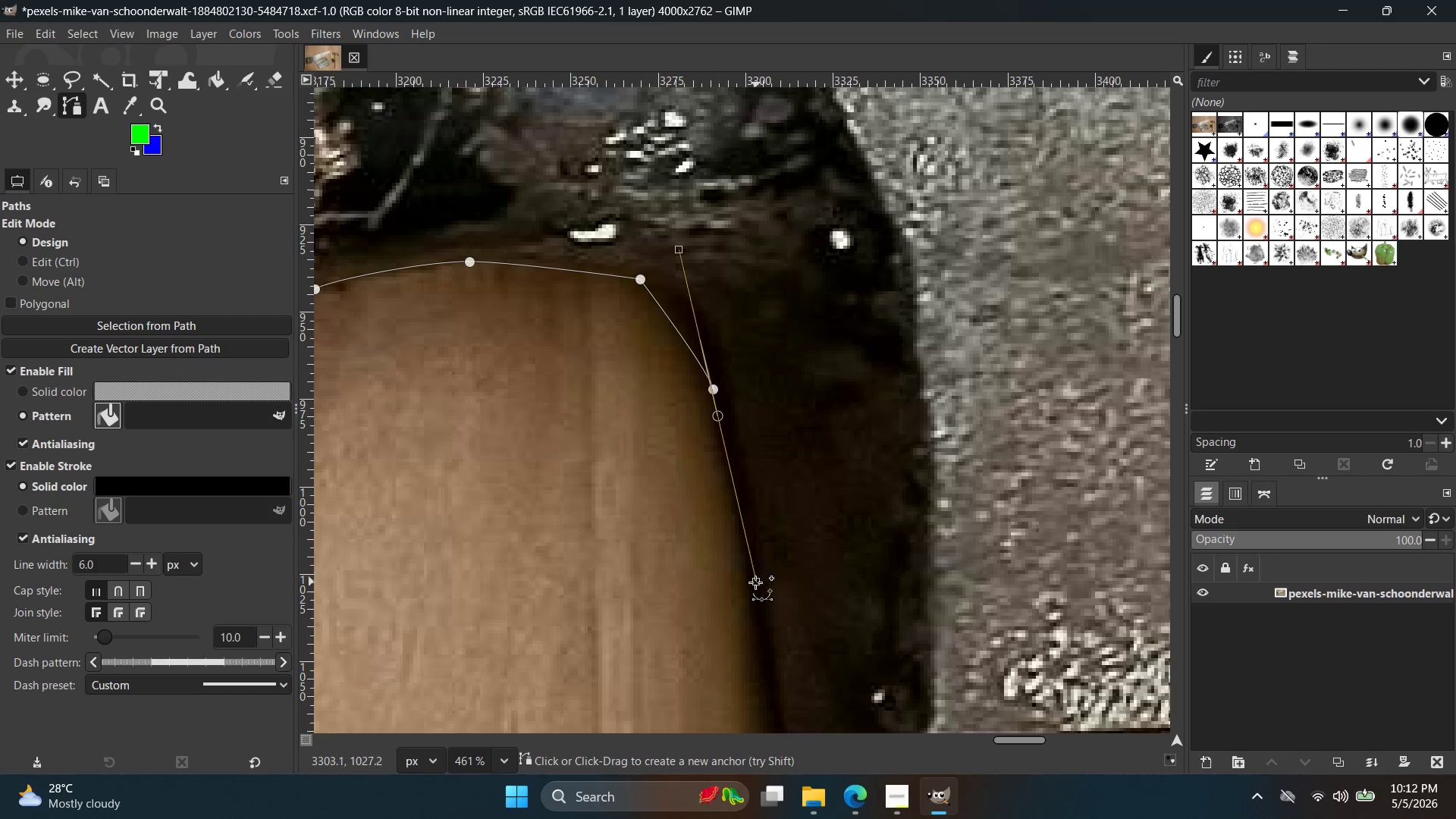 
key(Control+ControlLeft)
 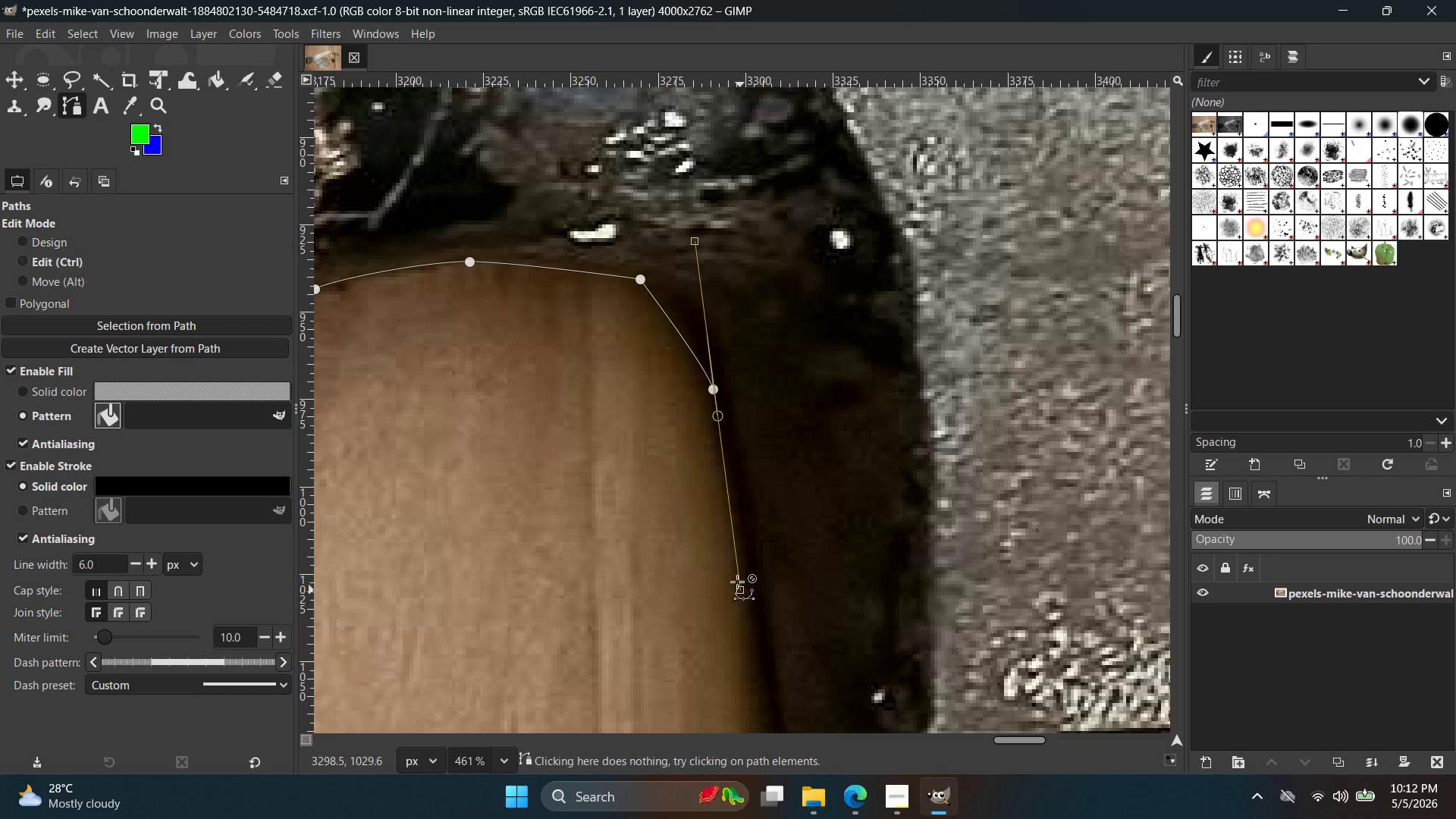 
key(Control+Z)
 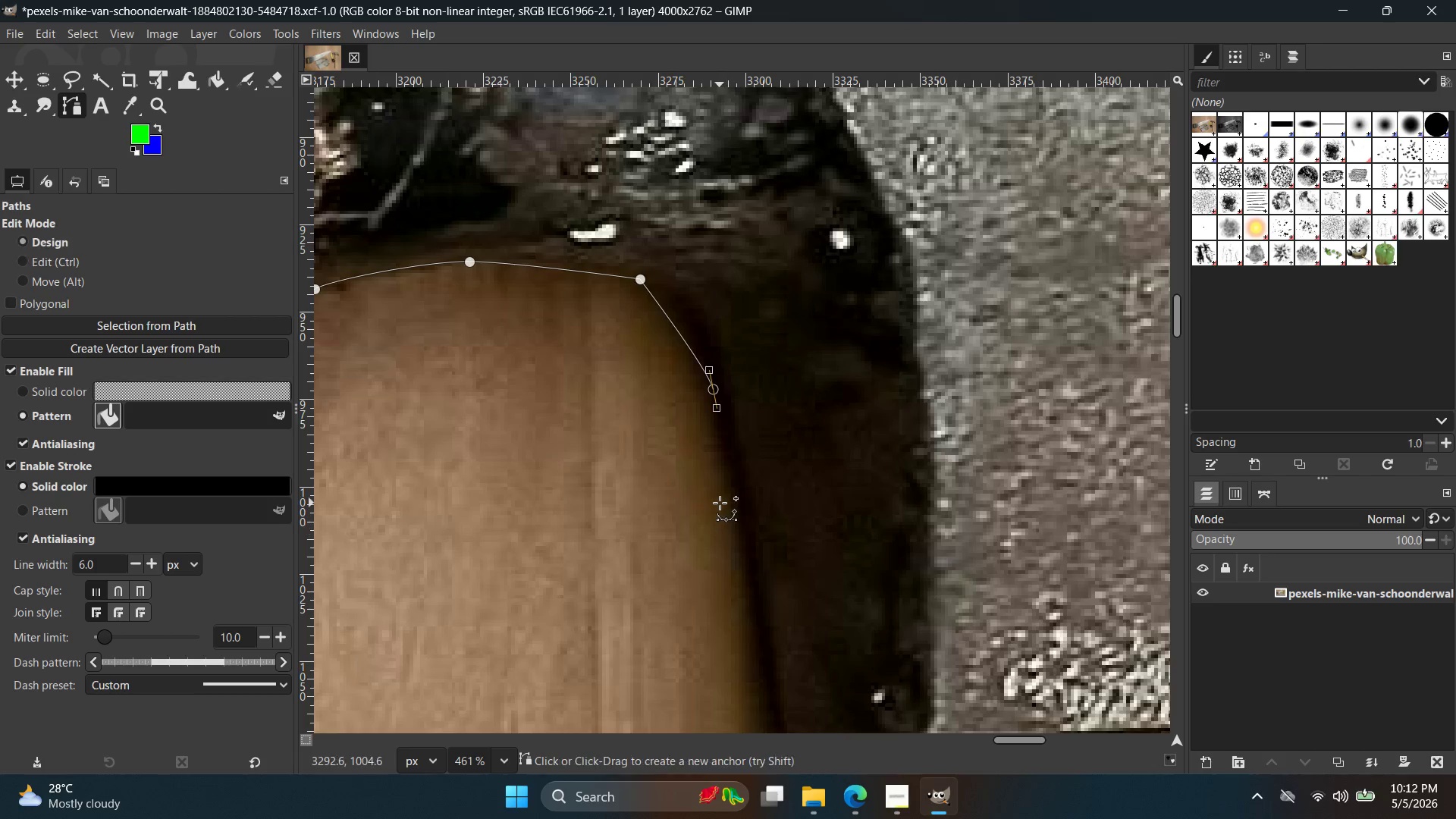 
left_click([720, 503])
 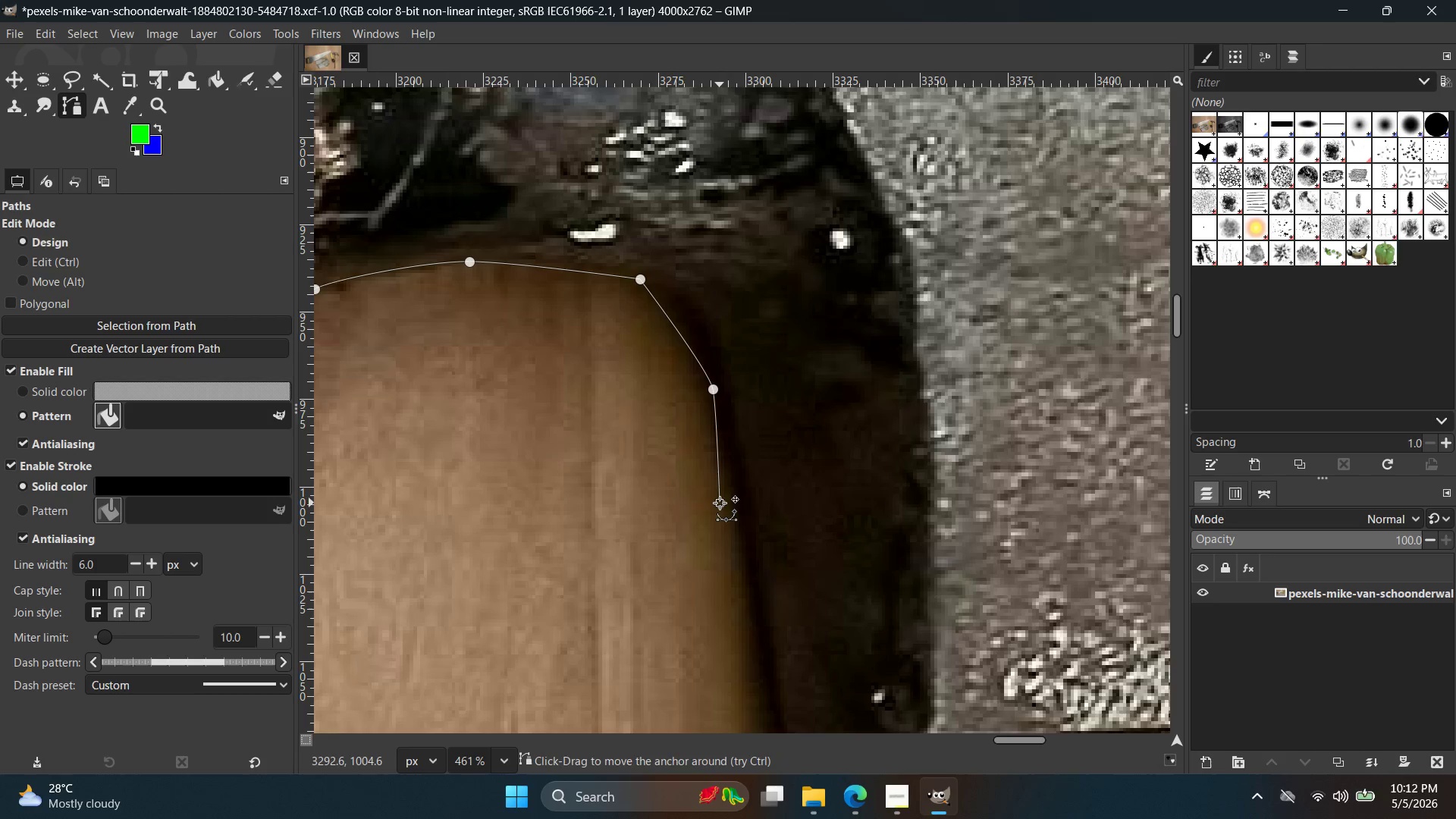 
key(Control+Z)
 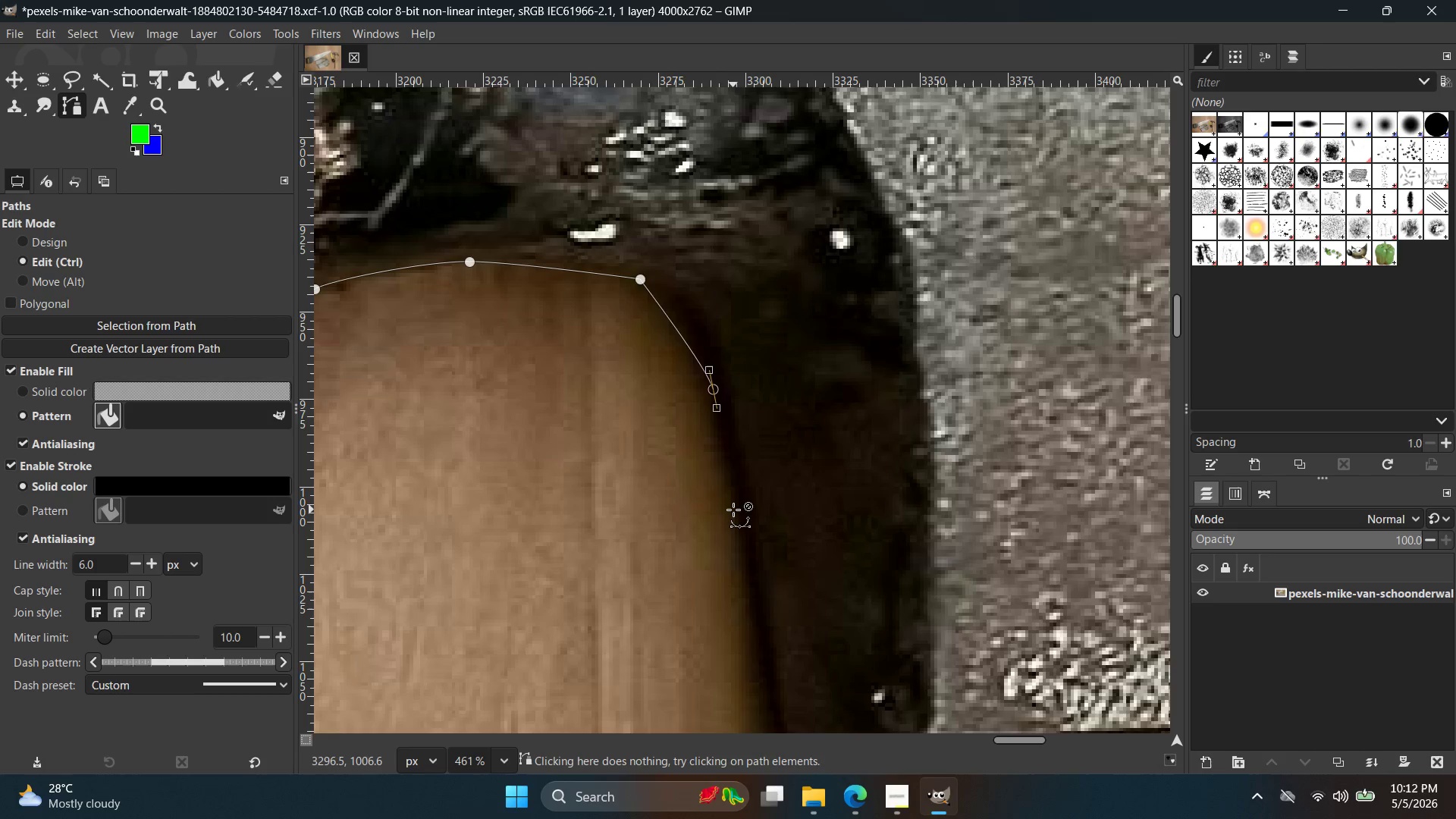 
key(Control+Z)
 